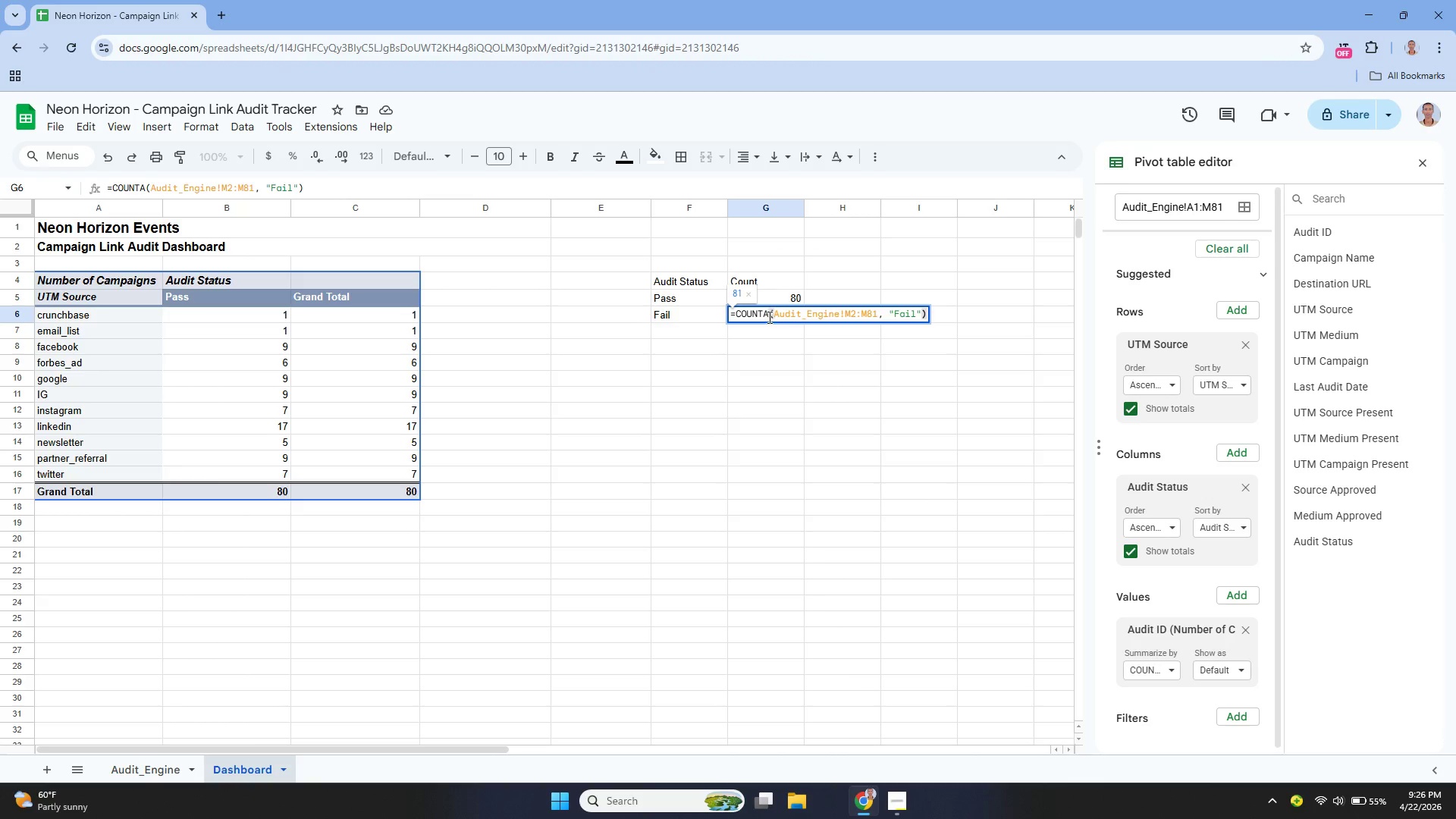 
left_click([768, 316])
 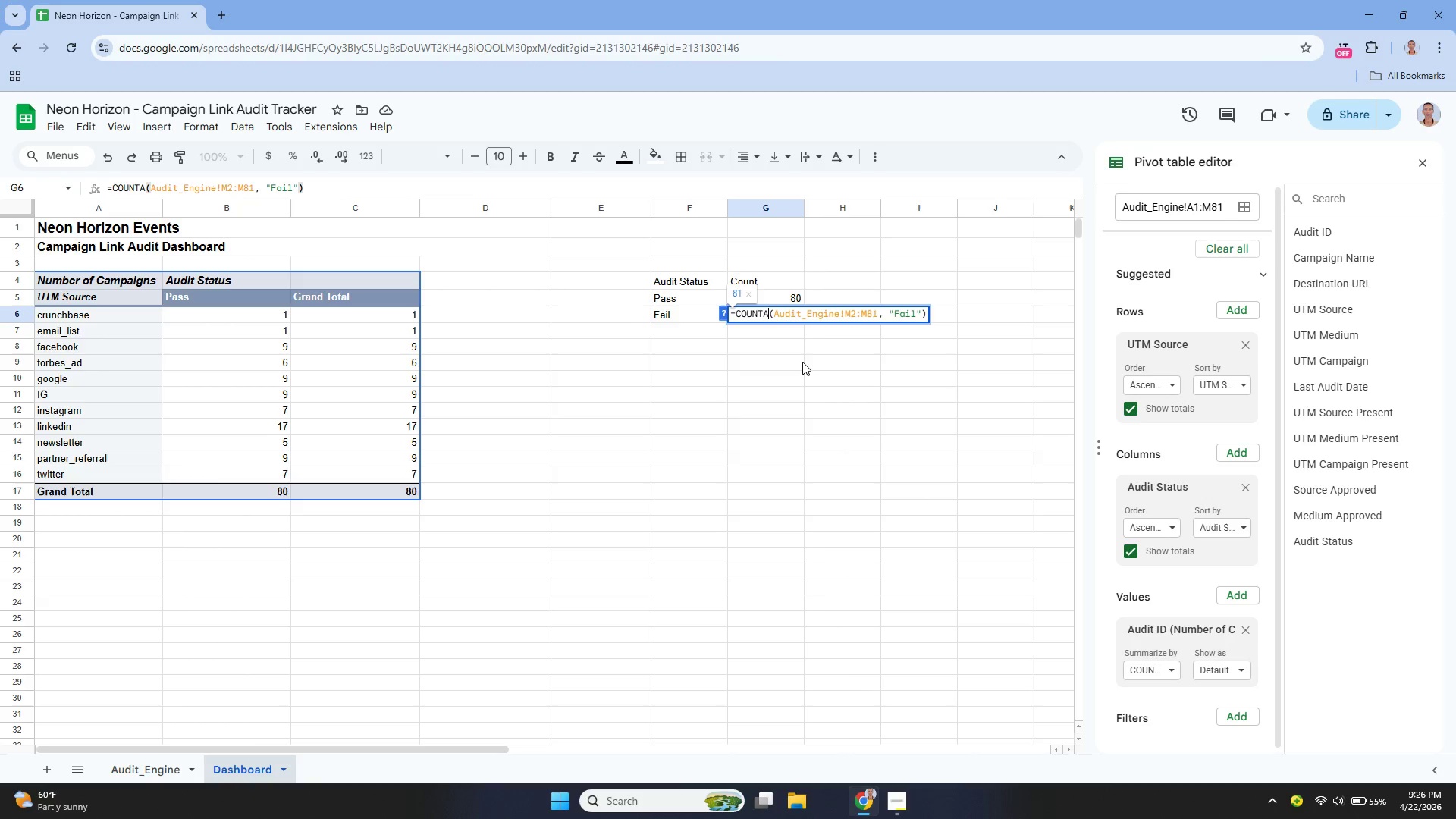 
type(IF)
 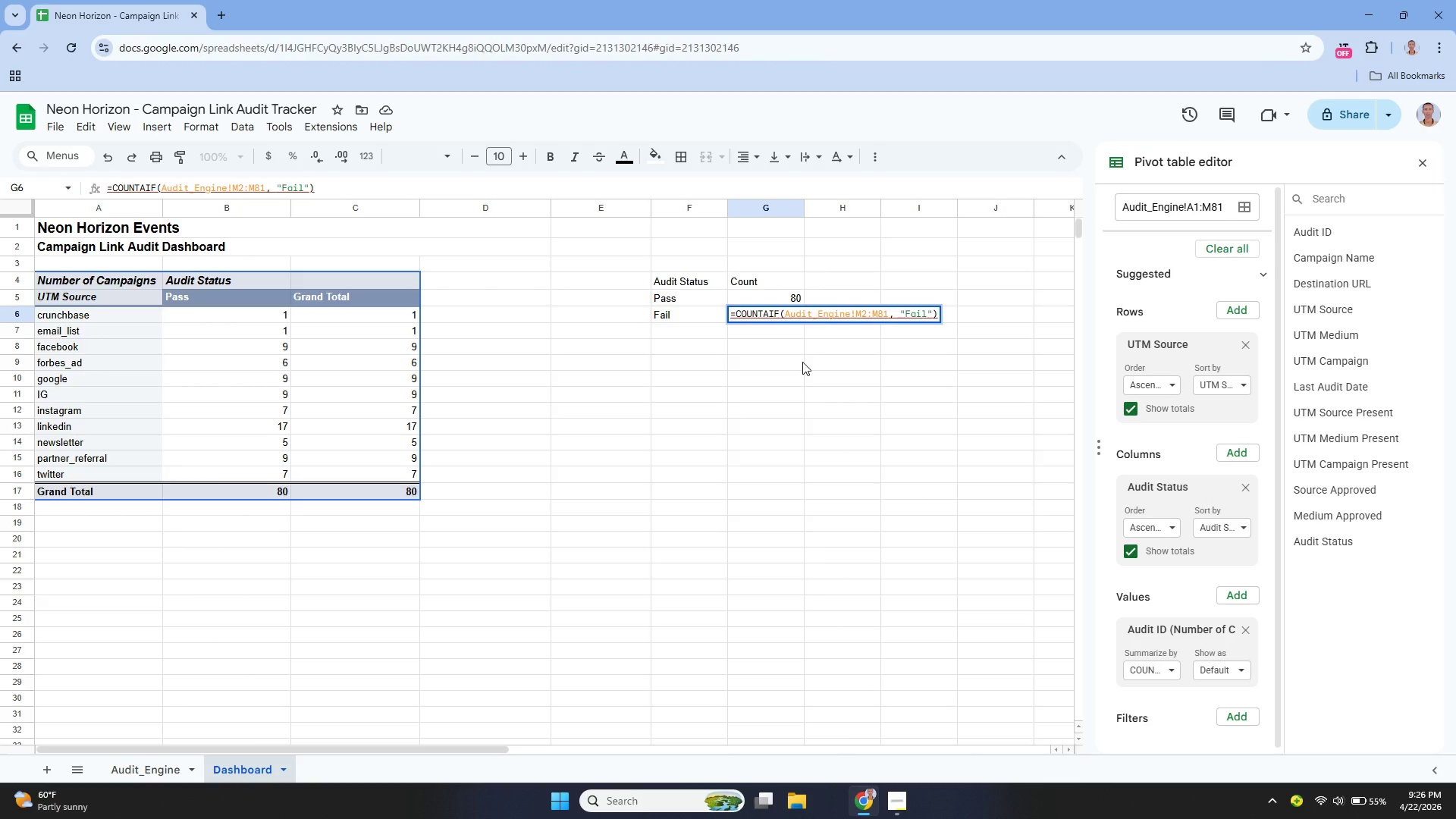 
hold_key(key=Enter, duration=1.19)
 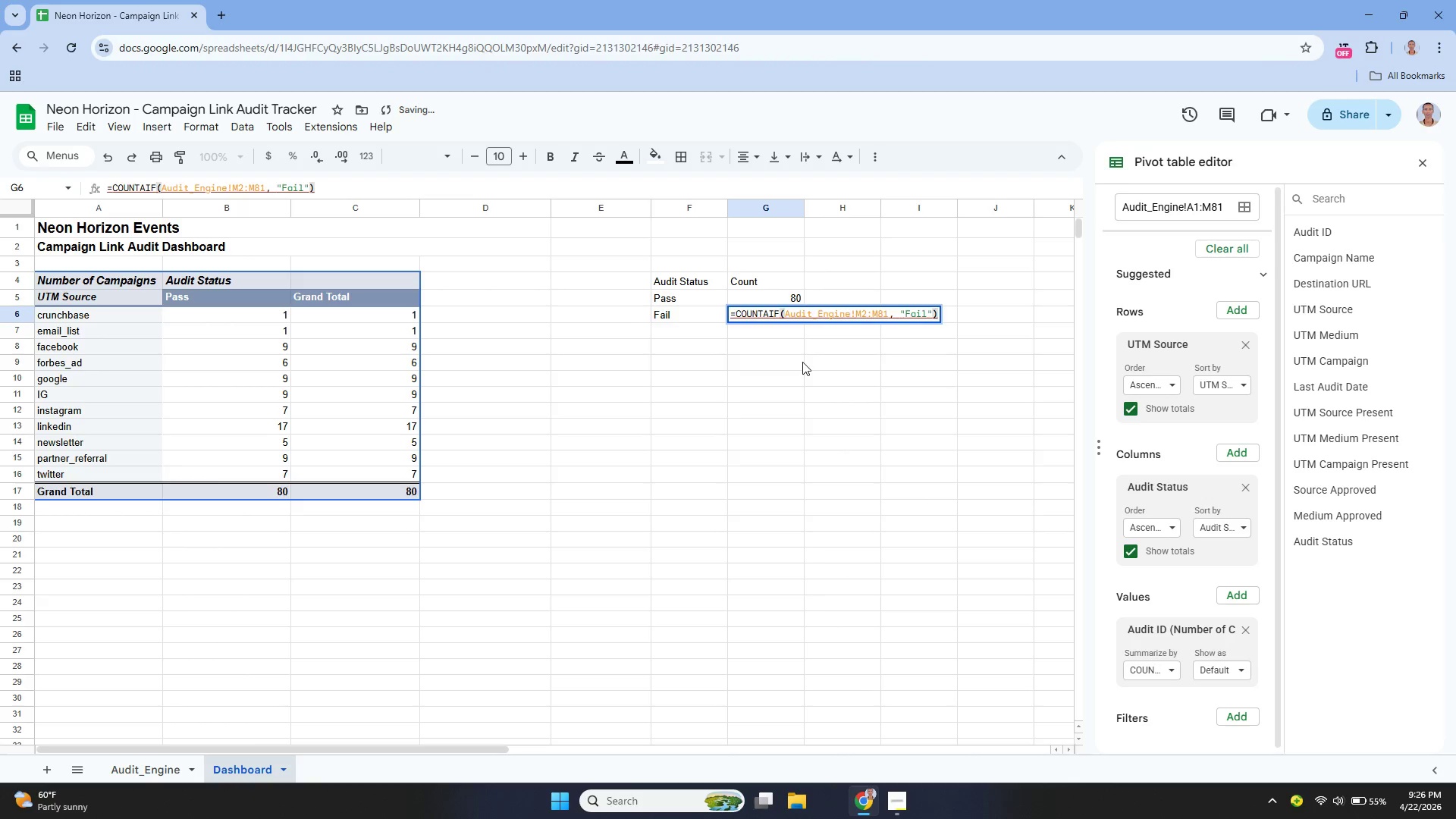 
key(ArrowUp)
 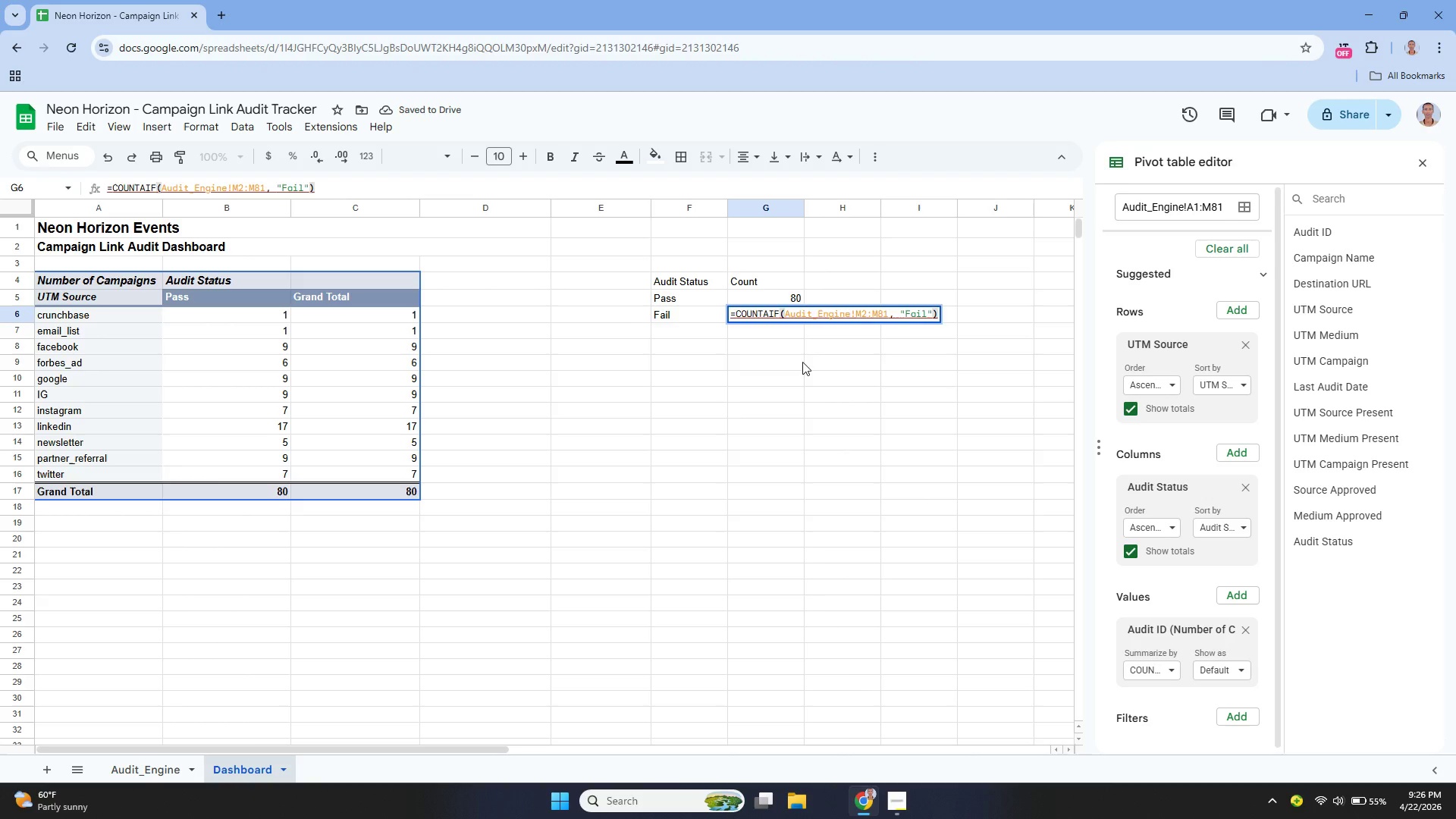 
key(Enter)
 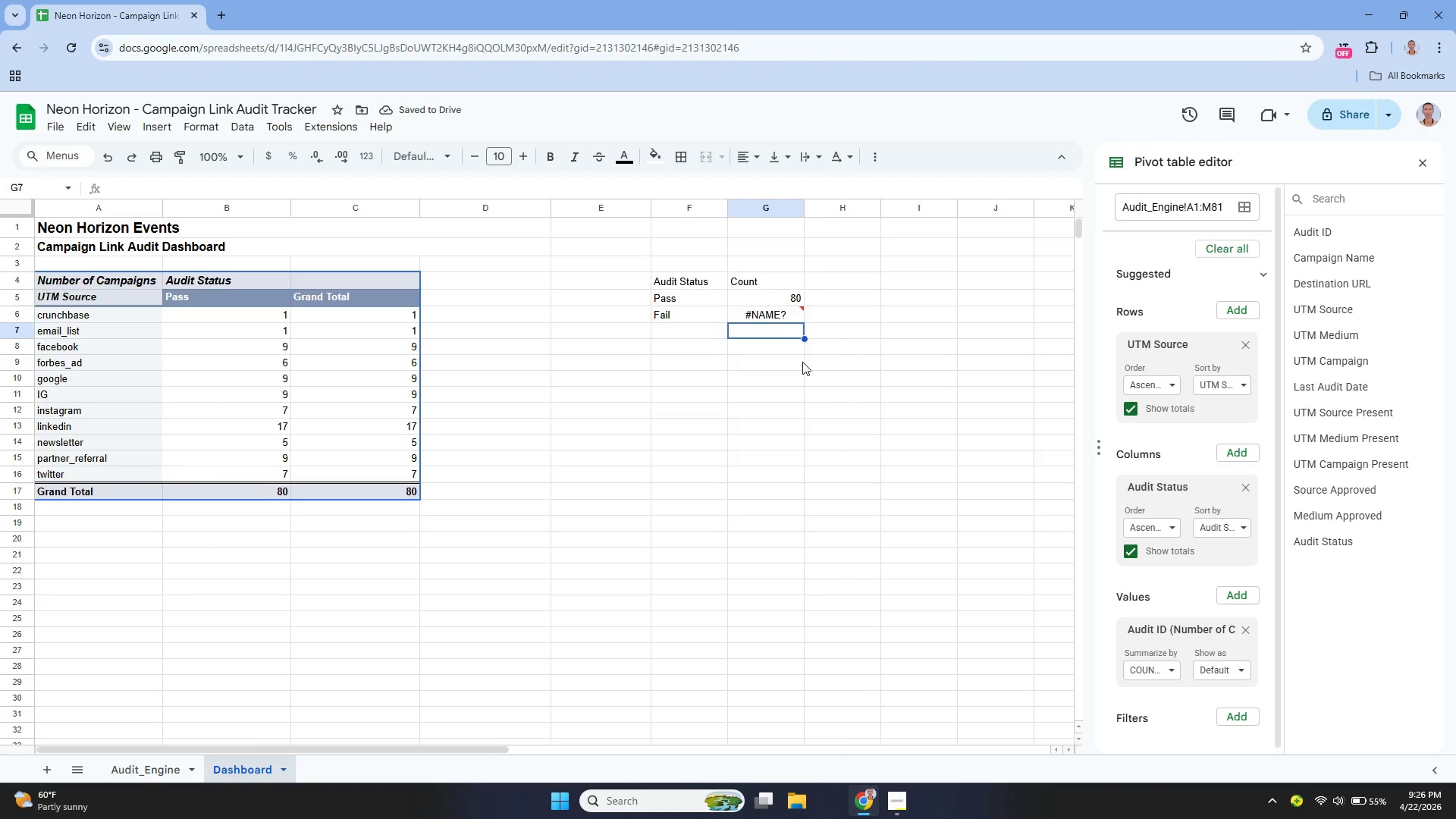 
key(ArrowUp)
 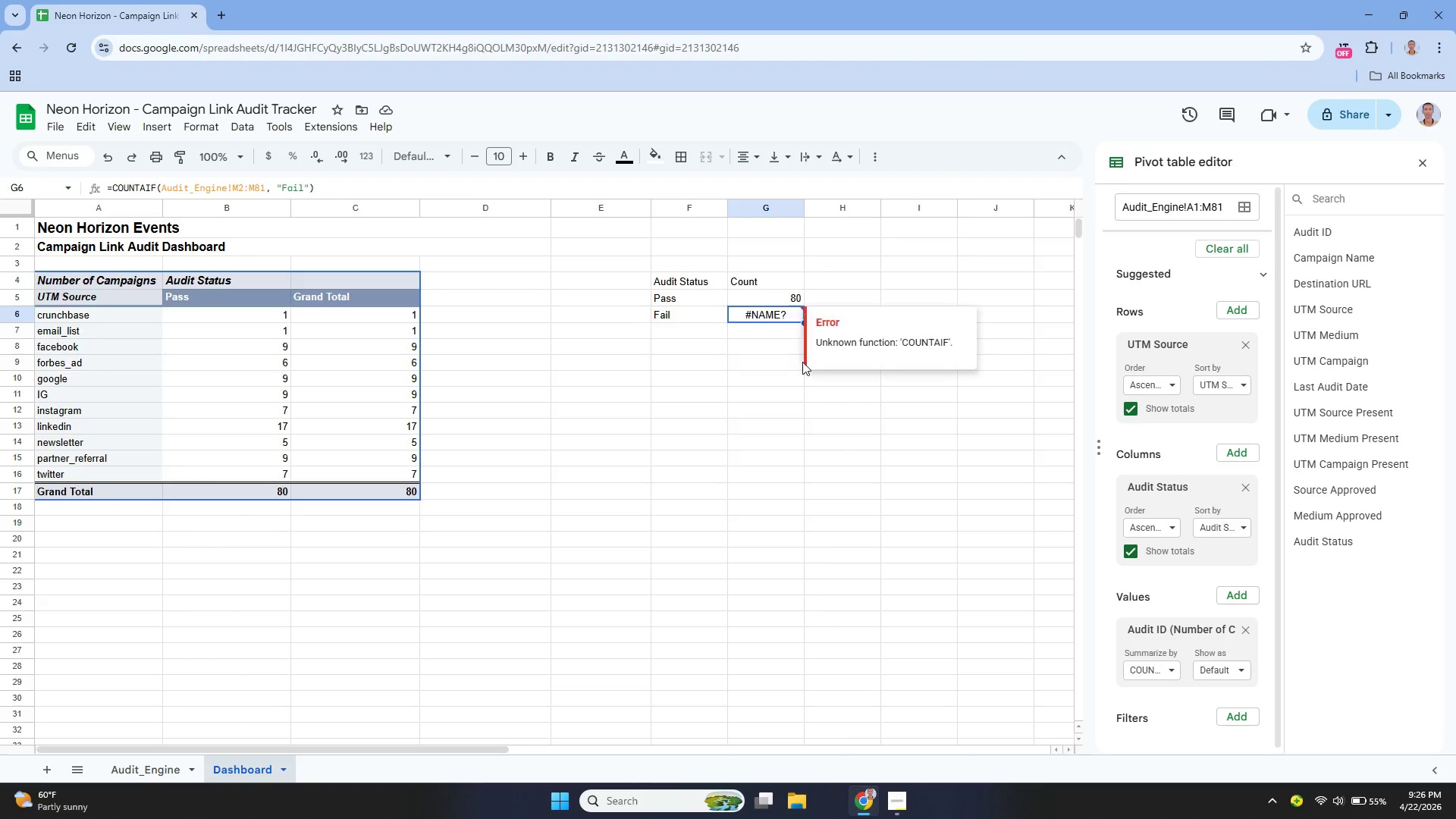 
key(ArrowUp)
 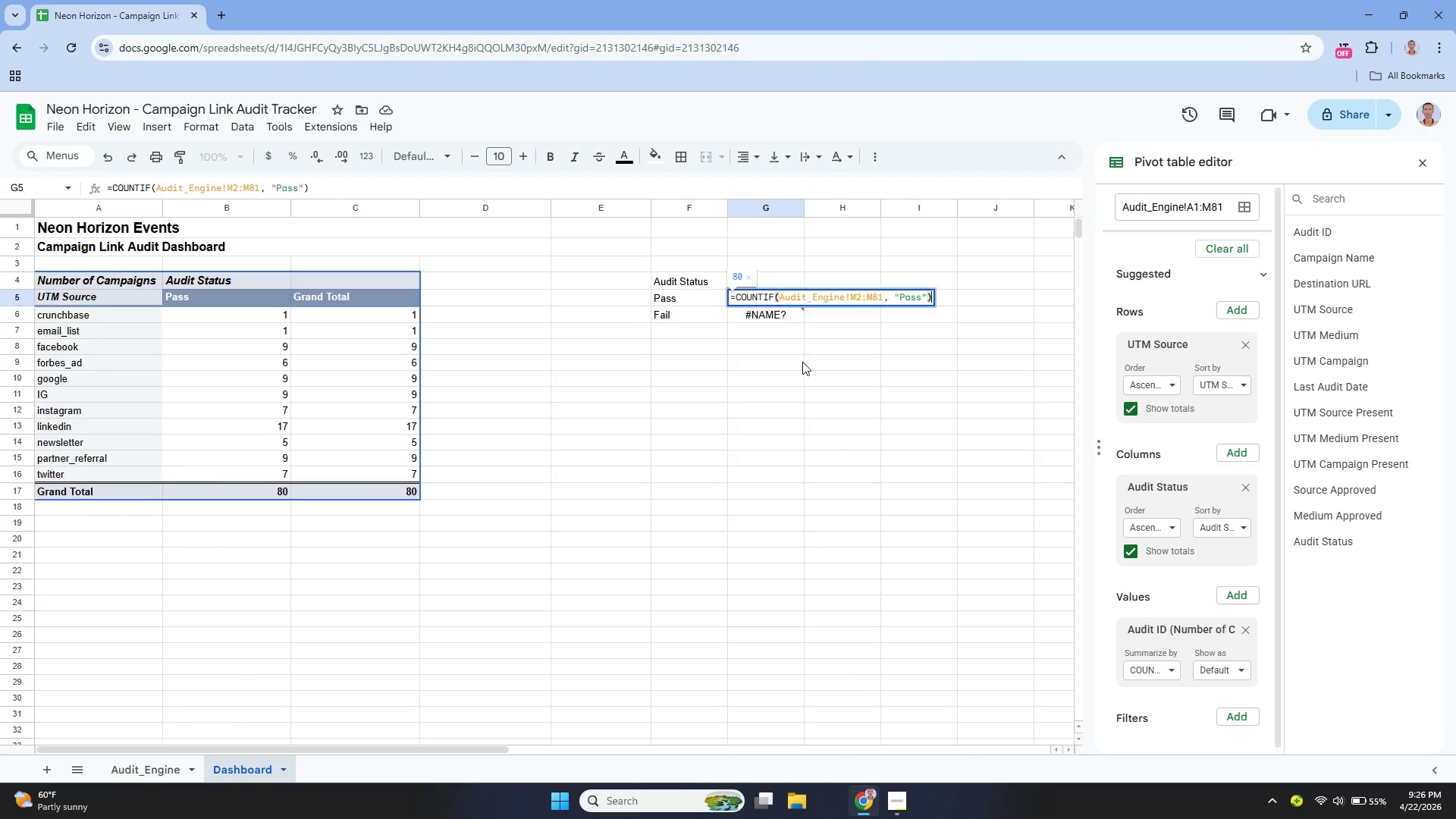 
key(Enter)
 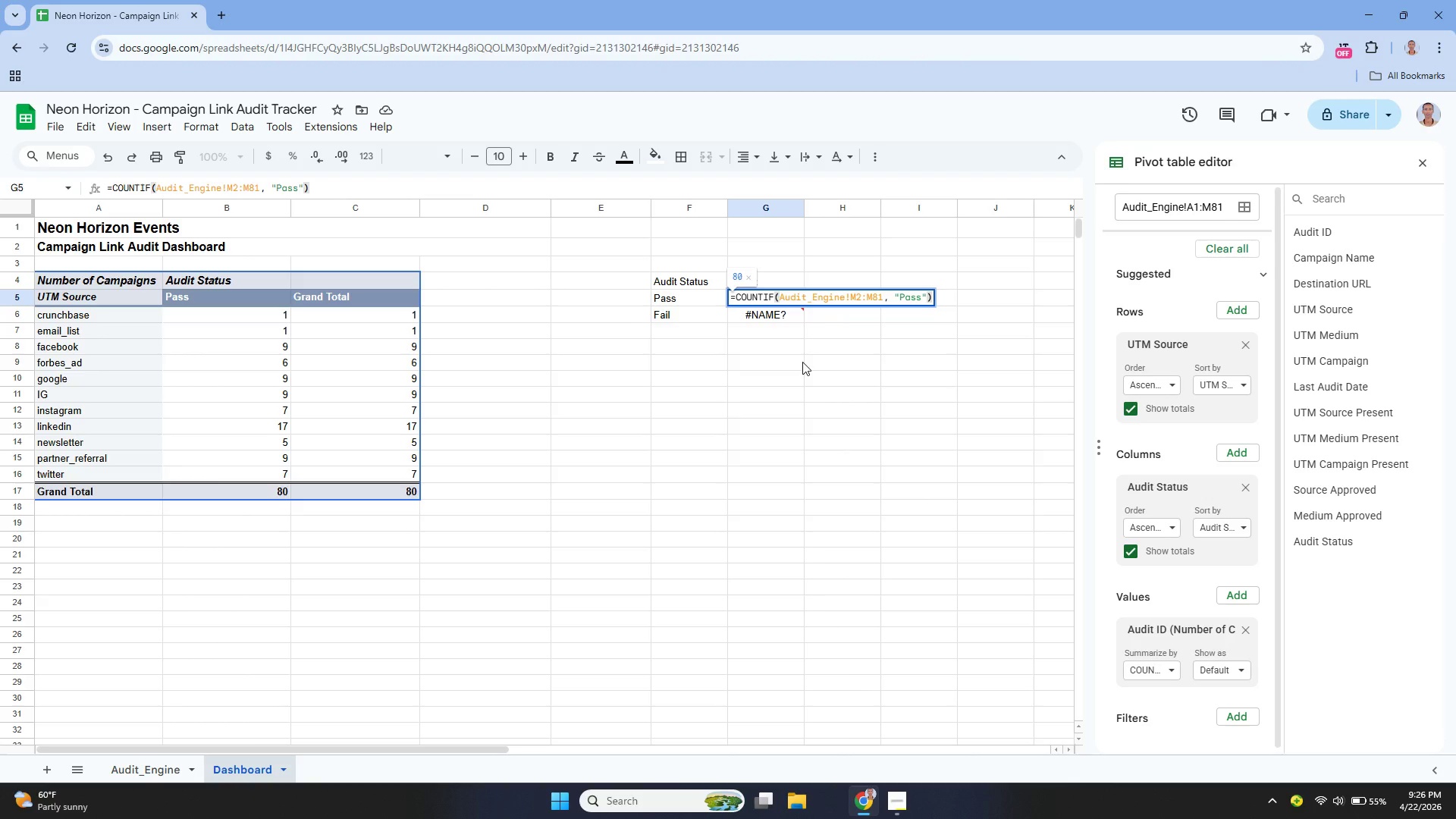 
key(Enter)
 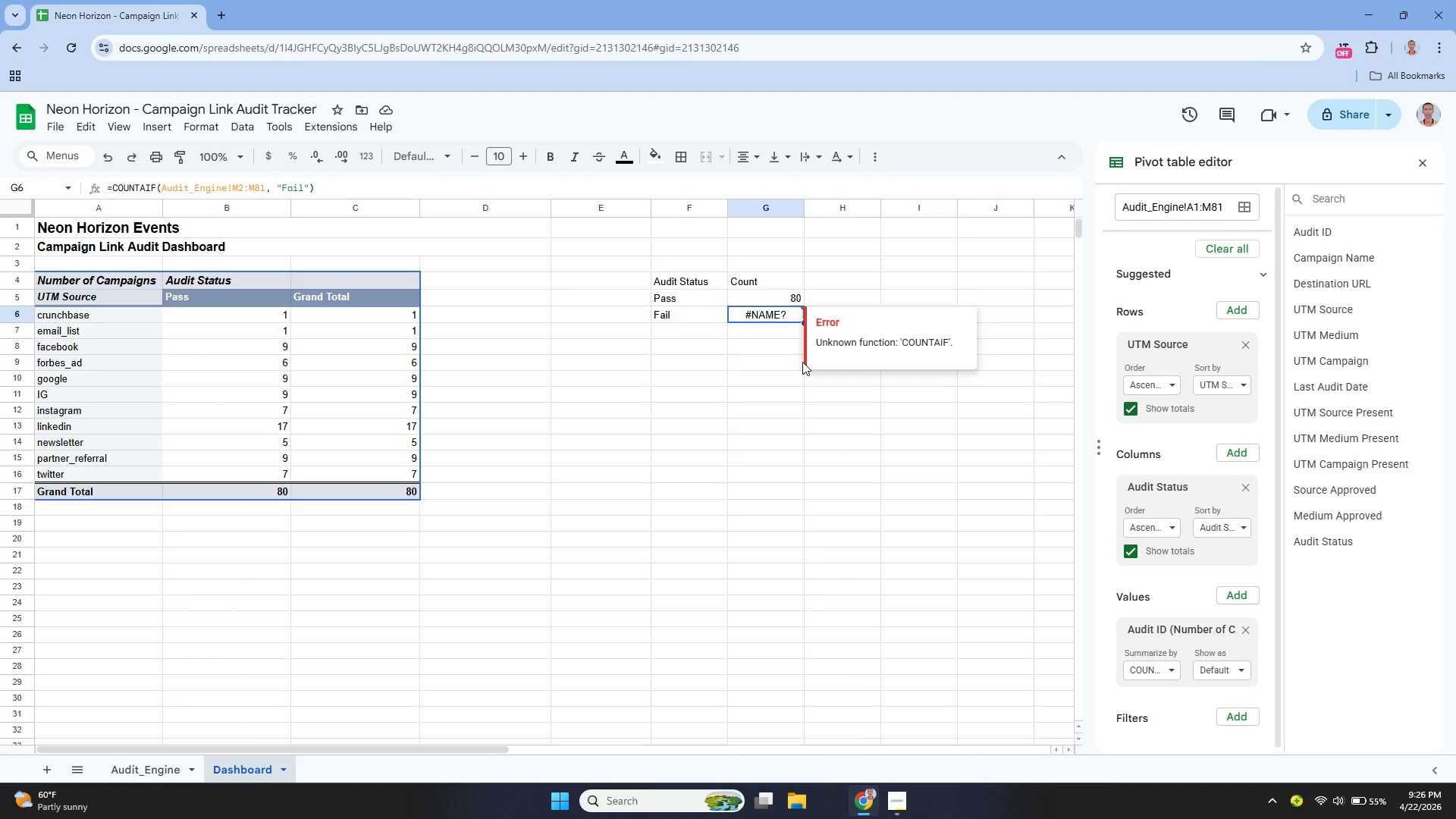 
key(Enter)
 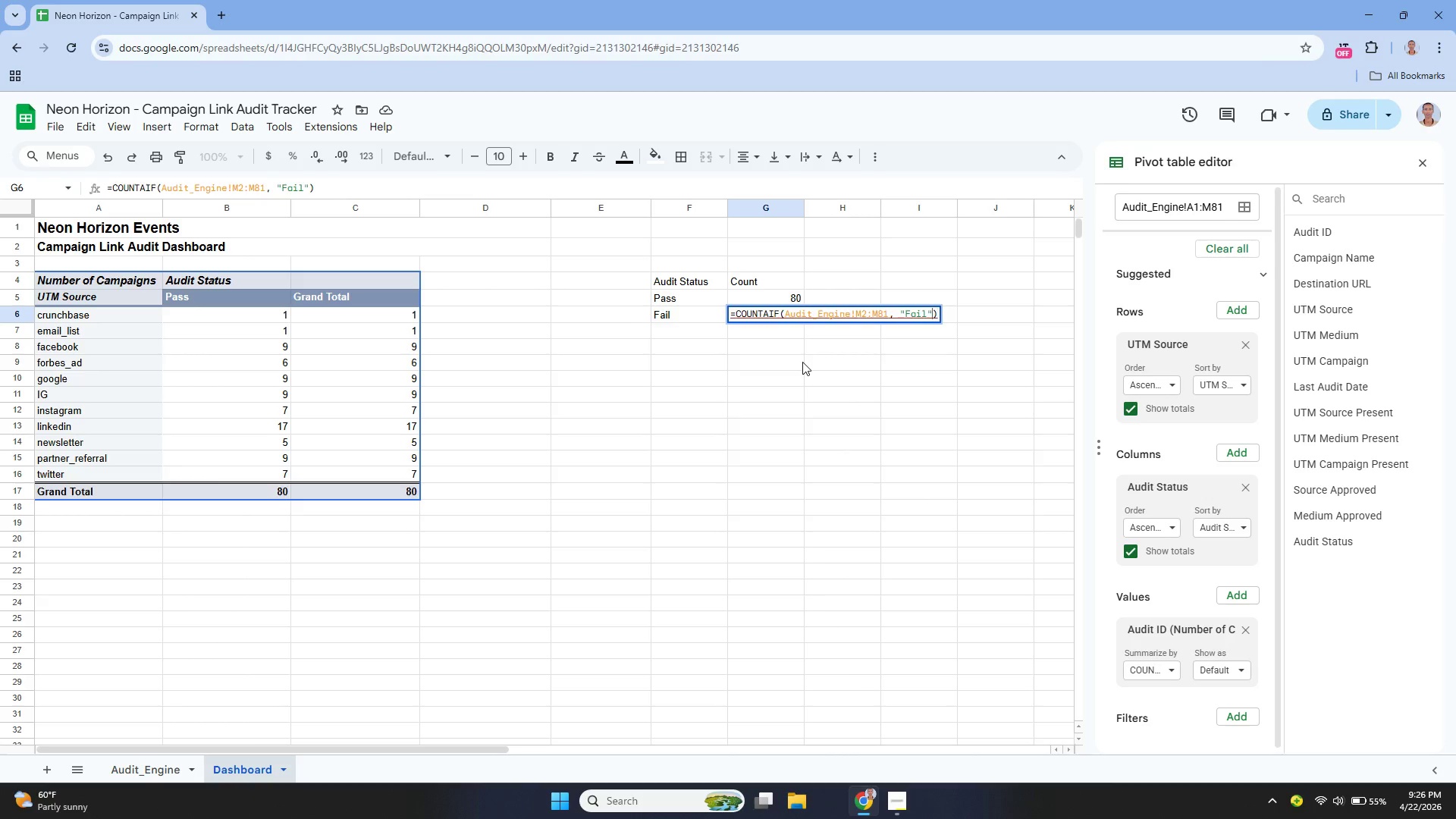 
hold_key(key=ArrowLeft, duration=1.47)
 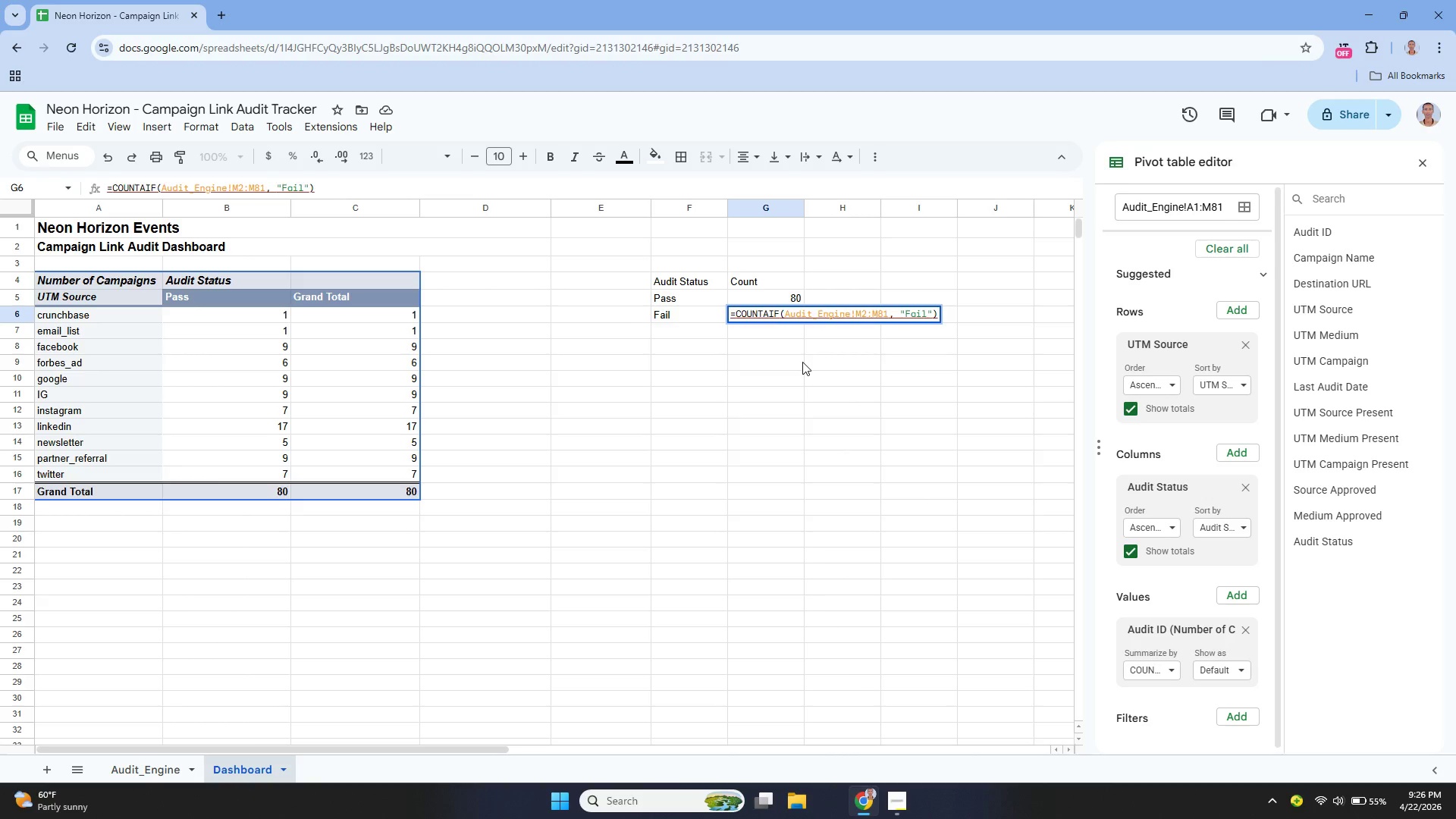 
key(ArrowRight)
 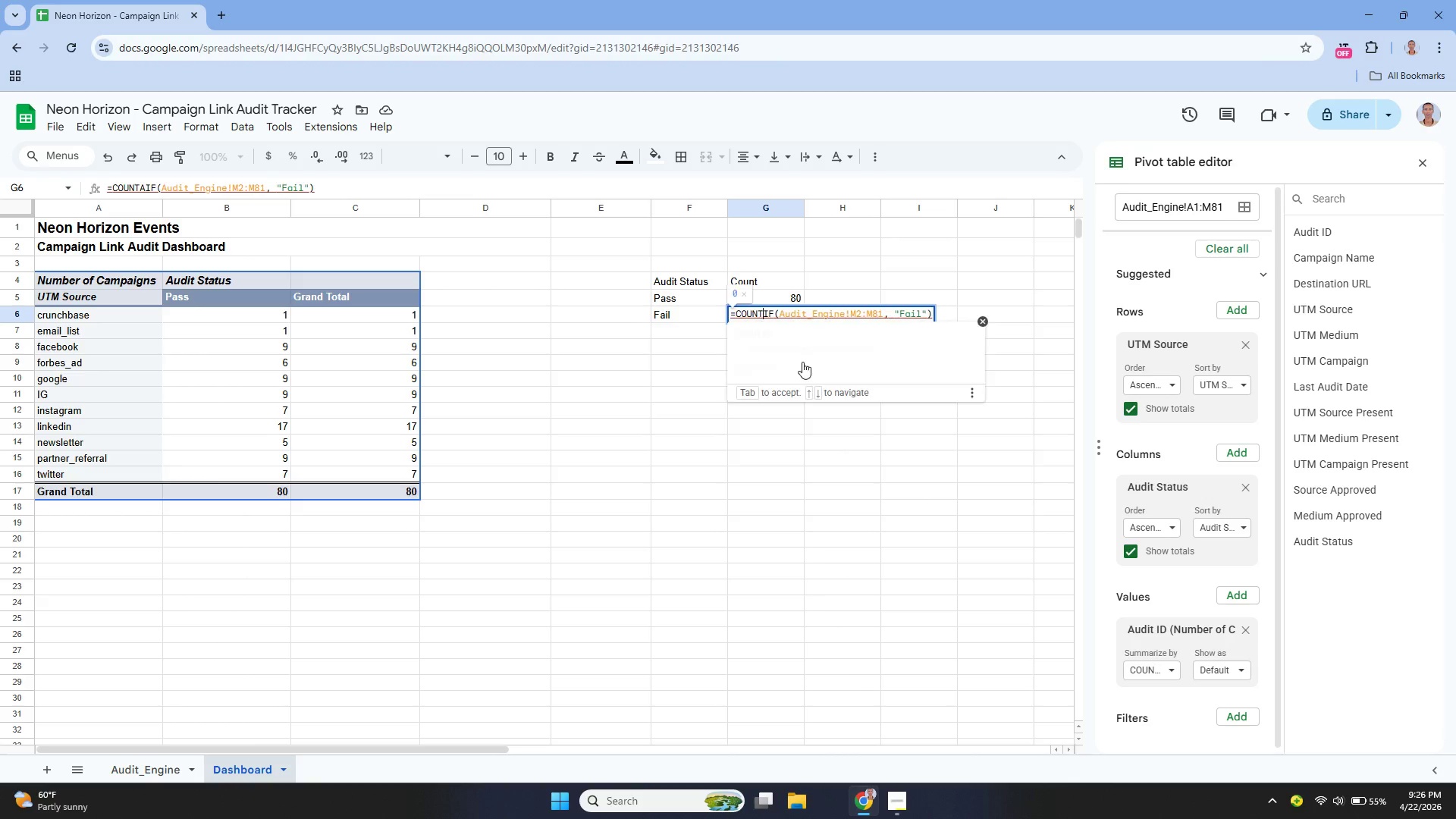 
key(Backspace)
 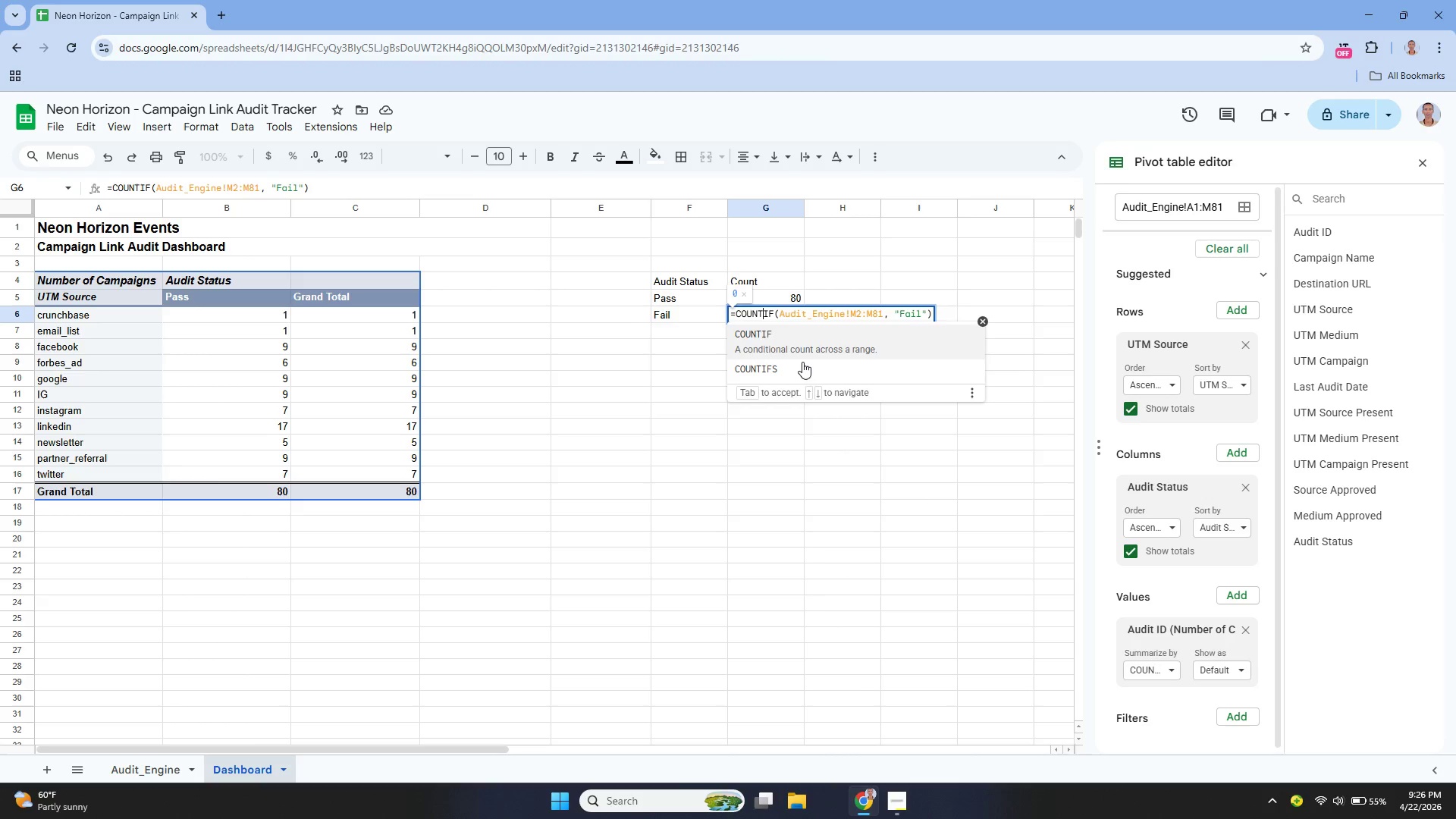 
key(Enter)
 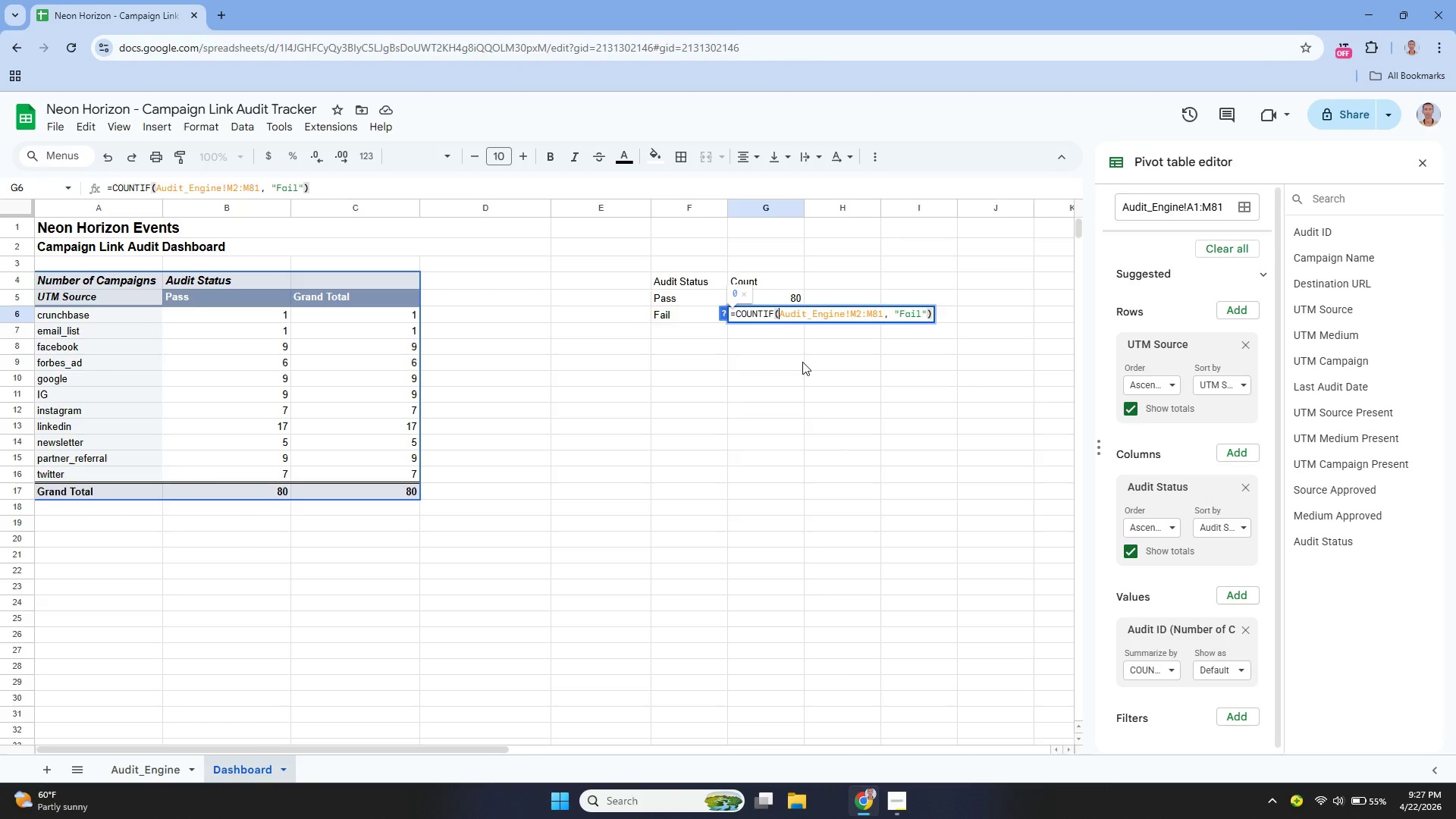 
key(Enter)
 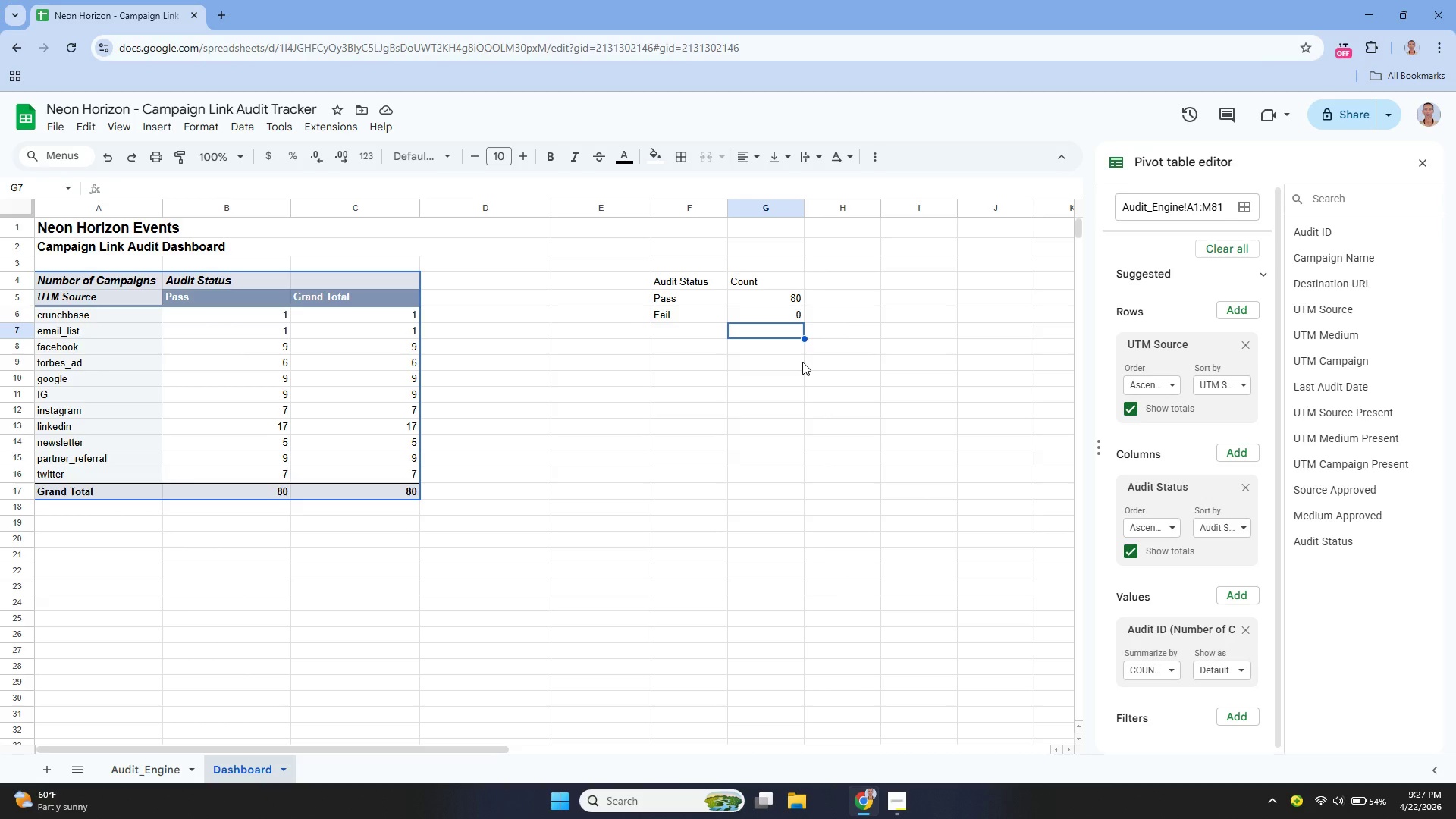 
wait(21.28)
 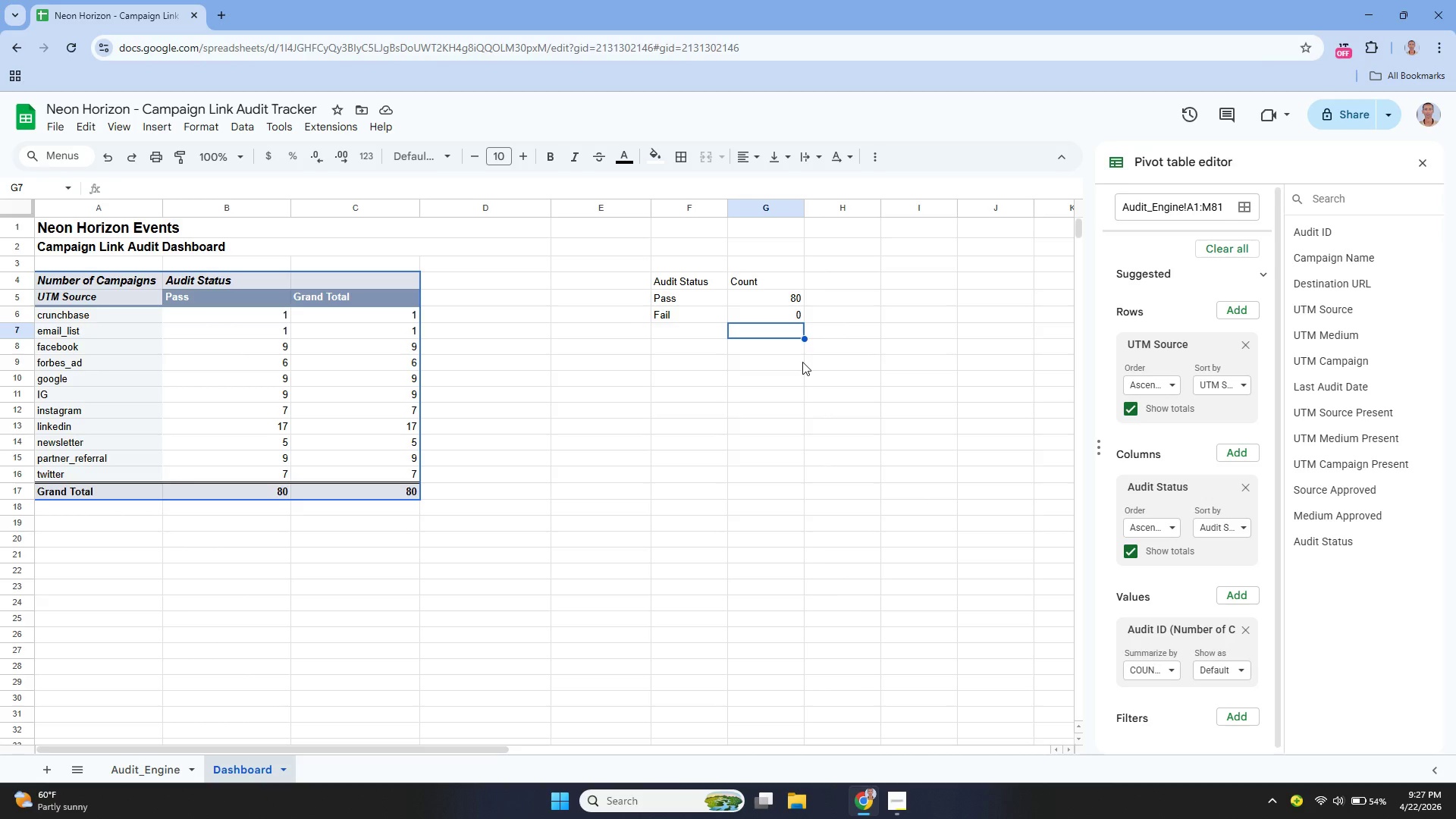 
left_click_drag(start_coordinate=[674, 277], to_coordinate=[779, 324])
 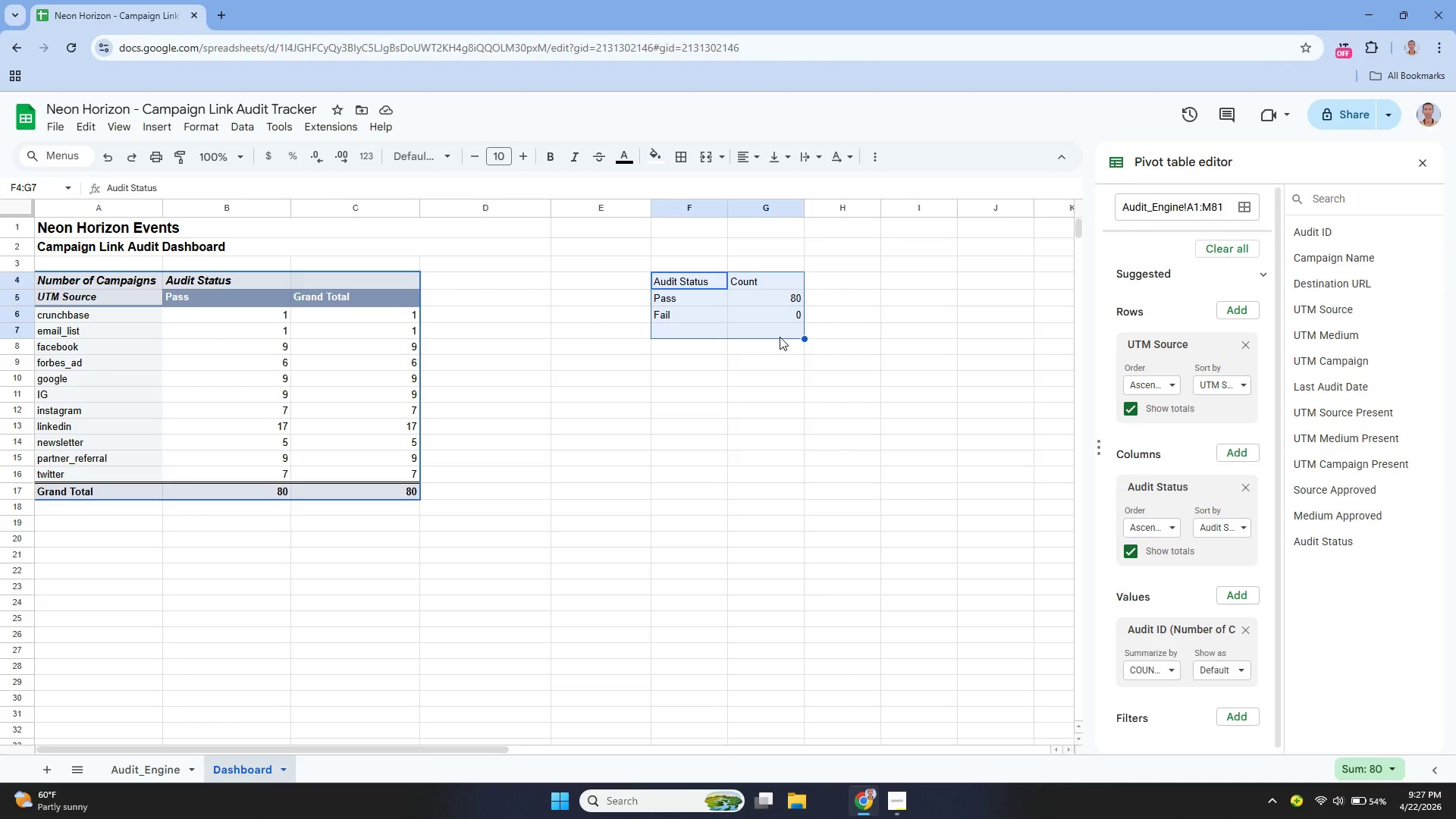 
key(Control+X)
 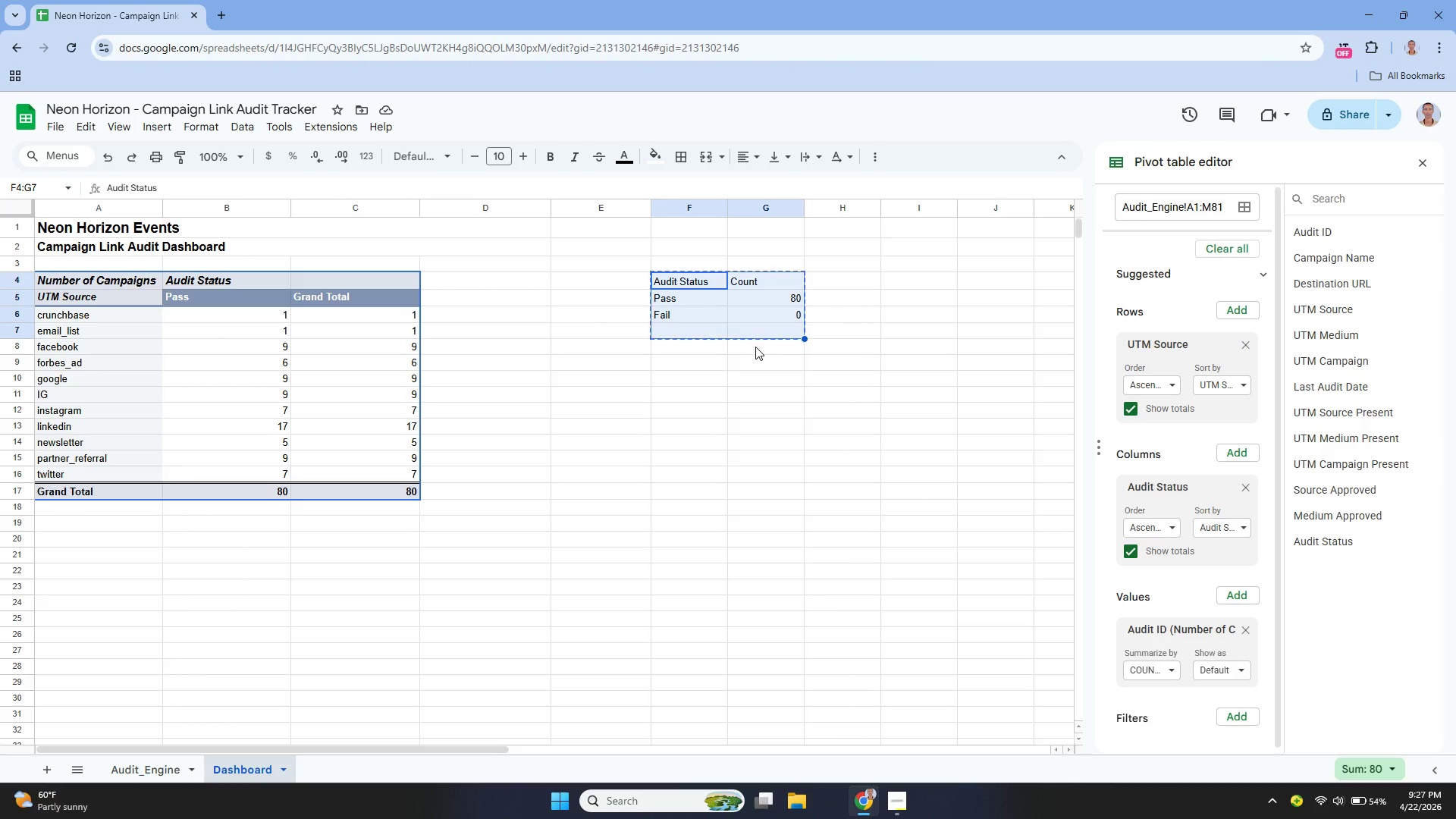 
key(Control+X)
 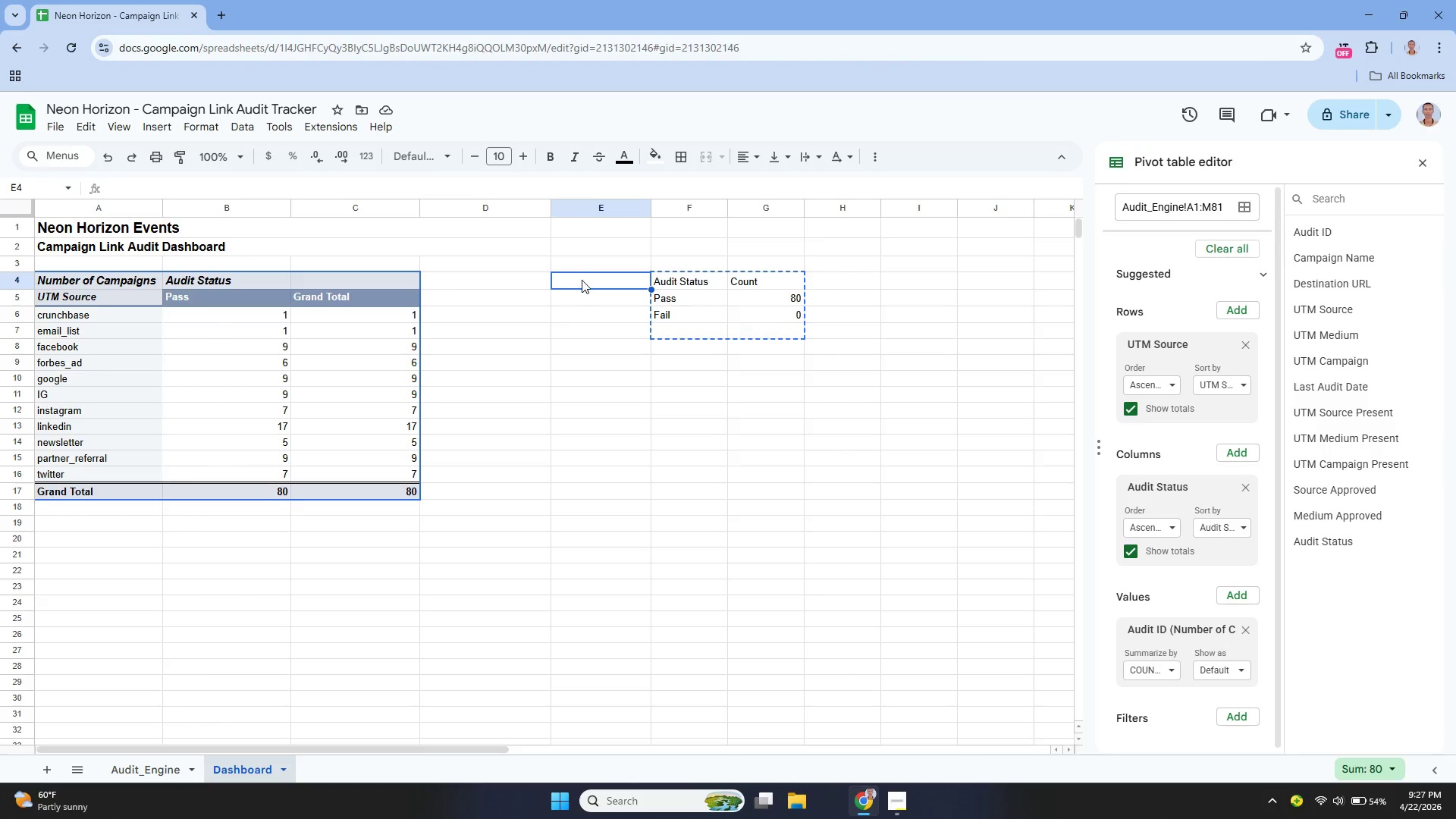 
key(Control+V)
 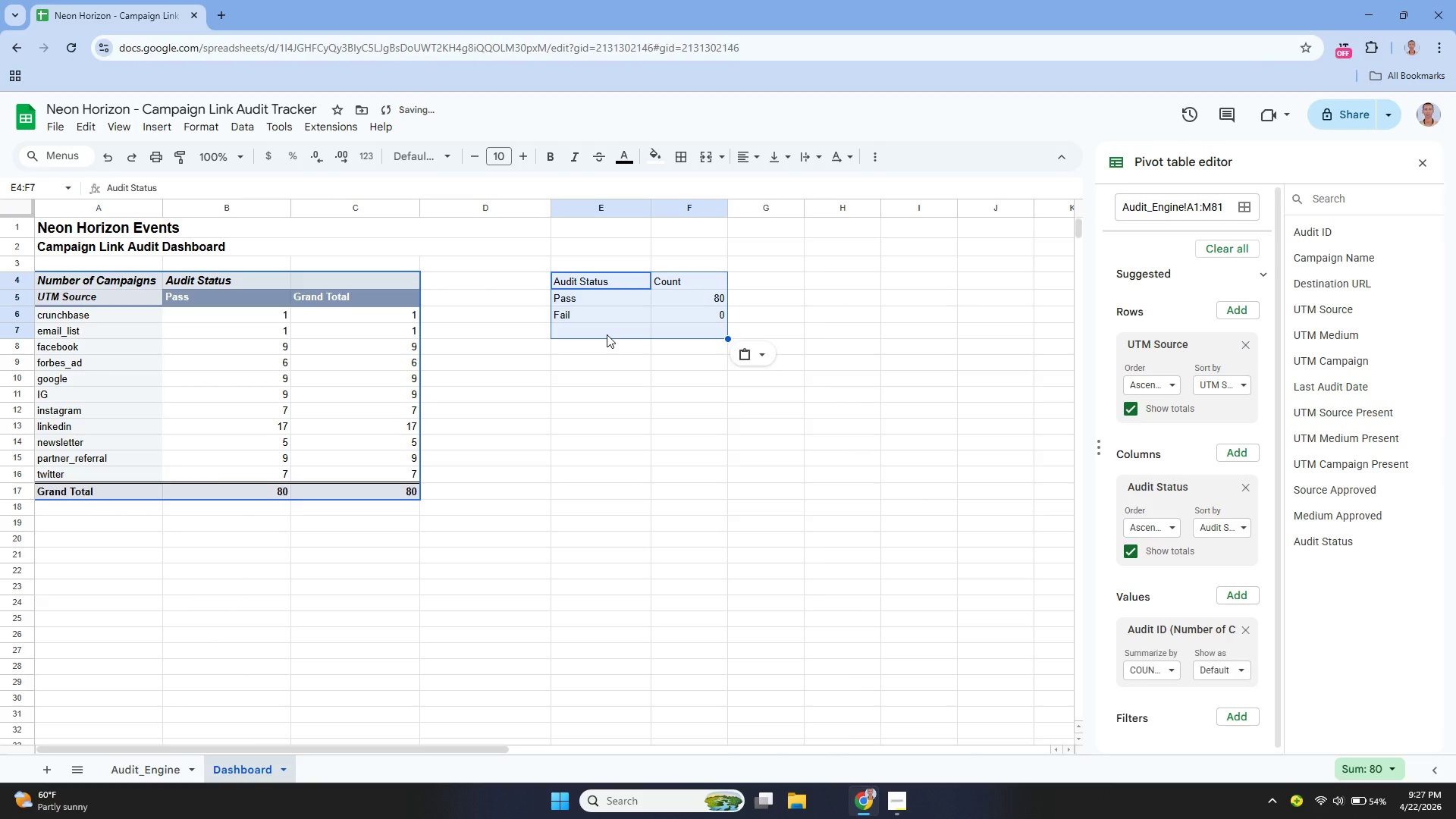 
left_click([607, 334])
 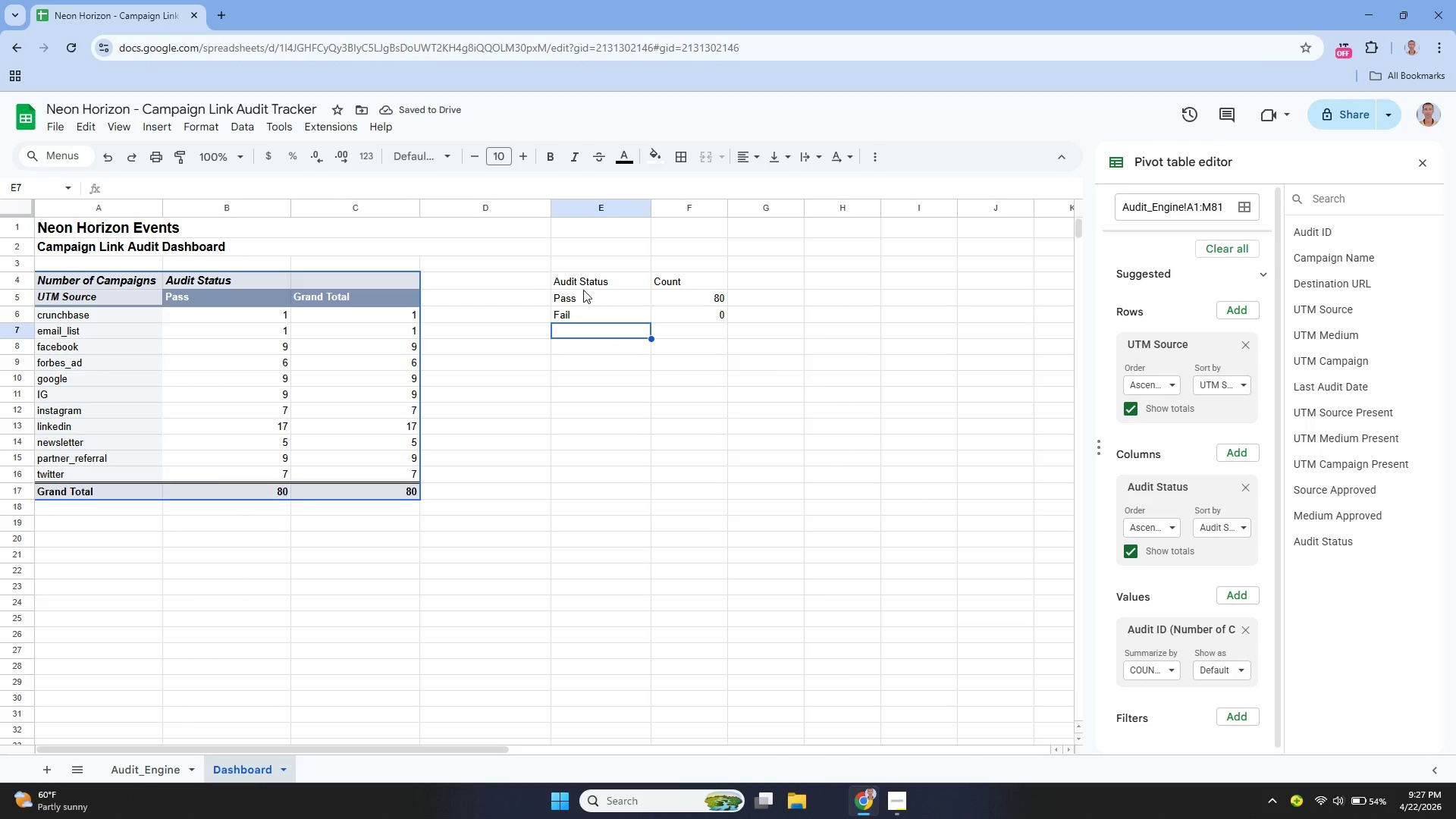 
left_click_drag(start_coordinate=[581, 277], to_coordinate=[726, 316])
 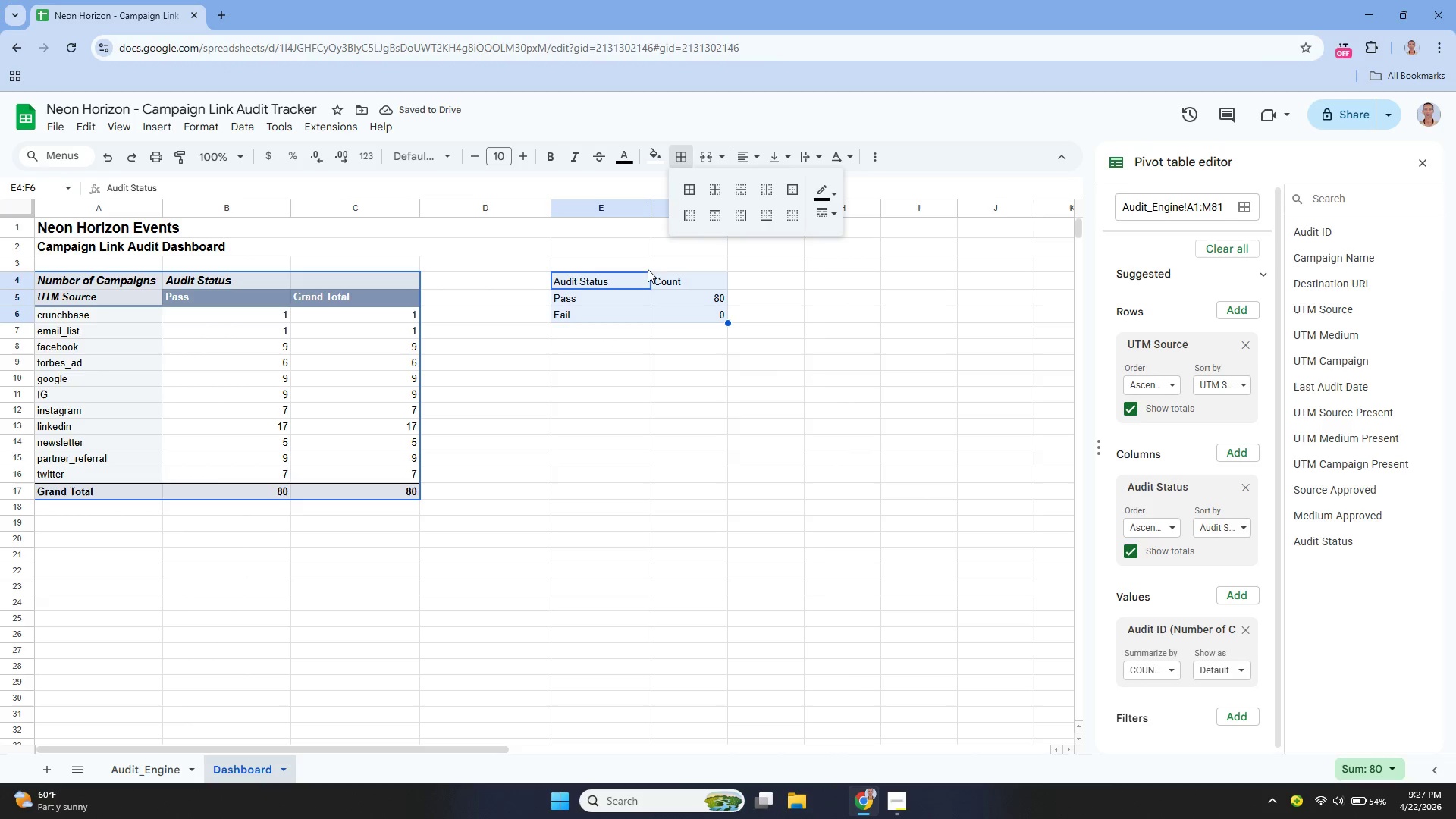 
left_click([692, 185])
 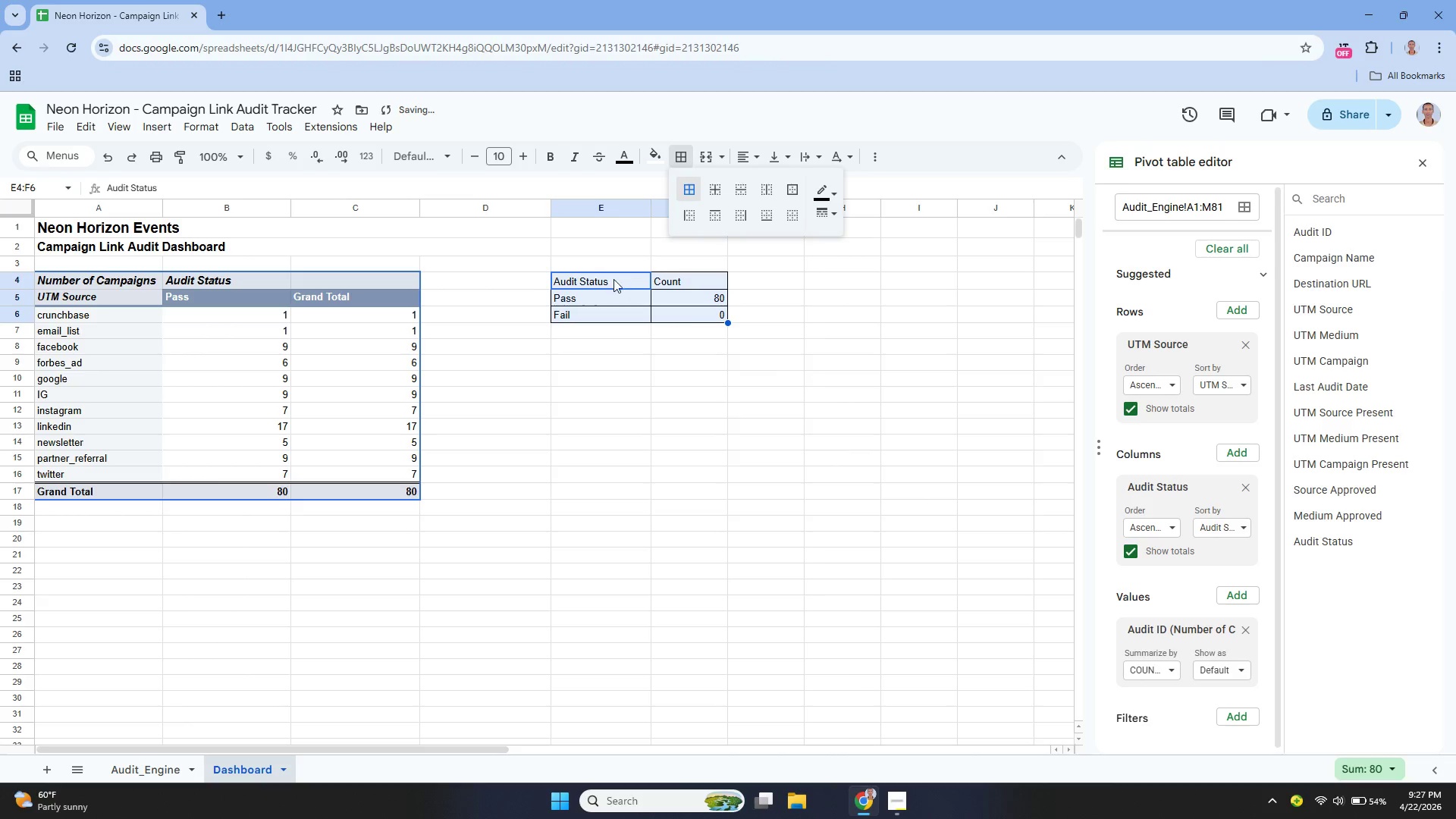 
left_click_drag(start_coordinate=[608, 281], to_coordinate=[664, 278])
 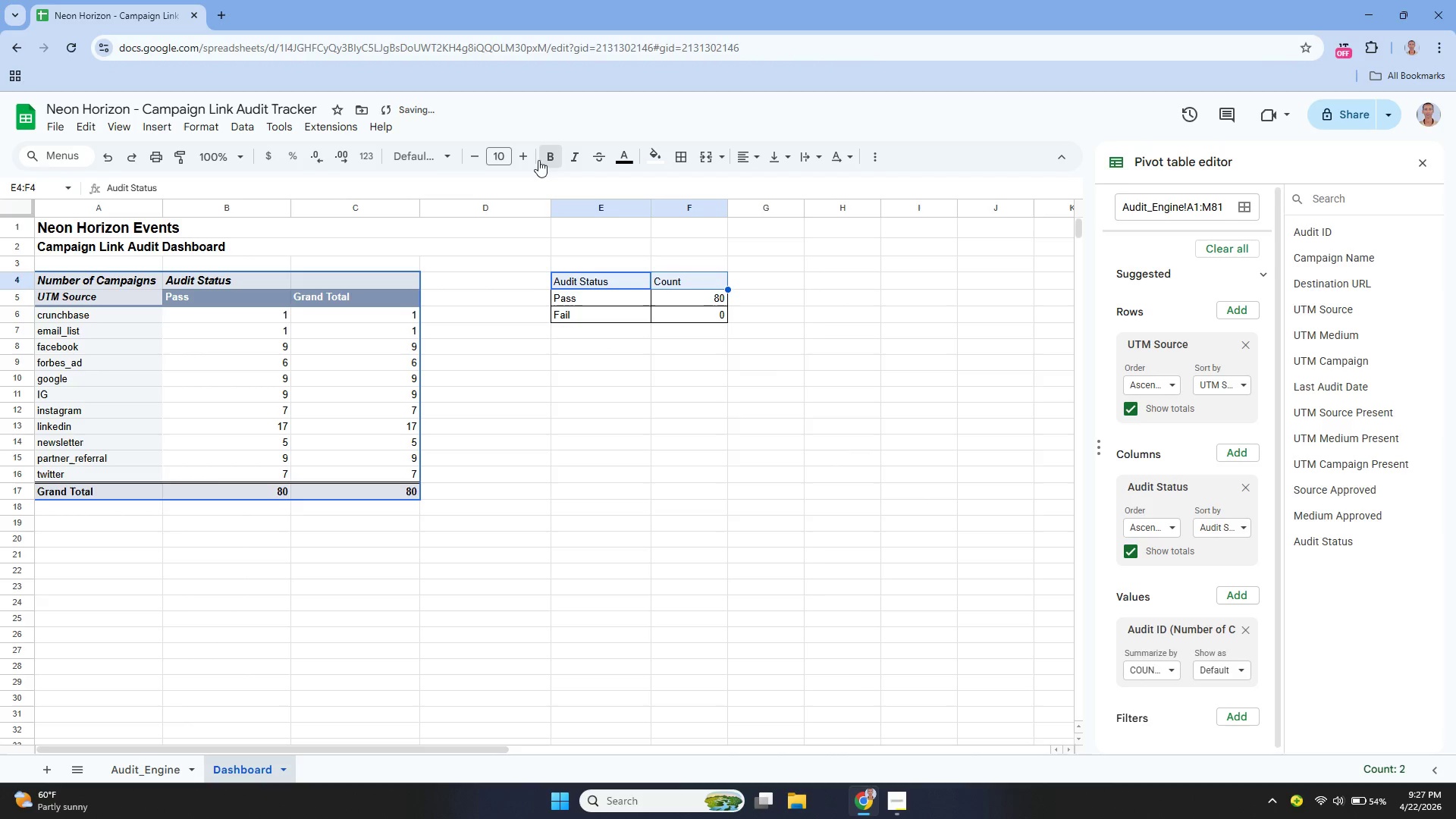 
double_click([526, 155])
 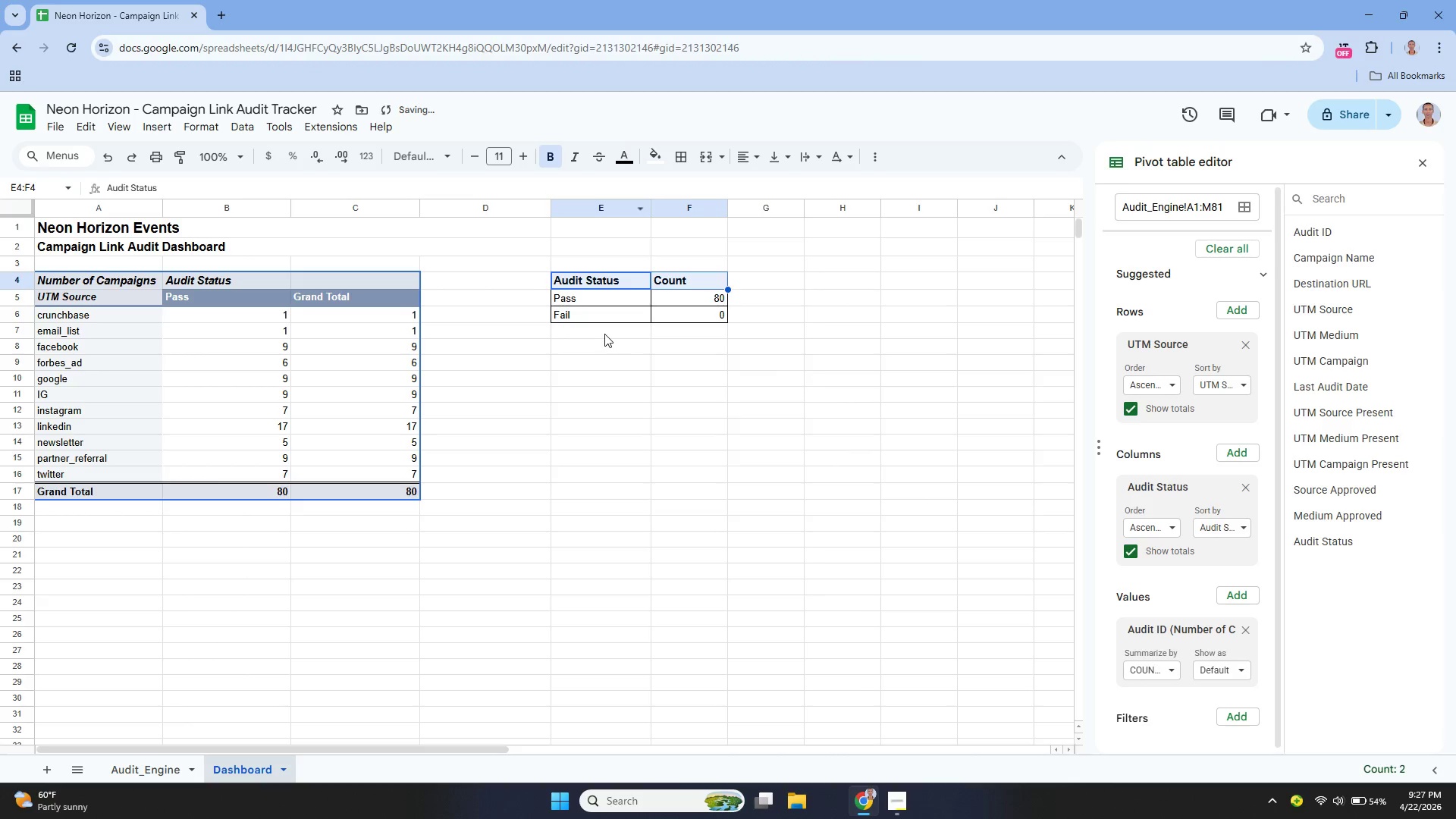 
left_click([604, 334])
 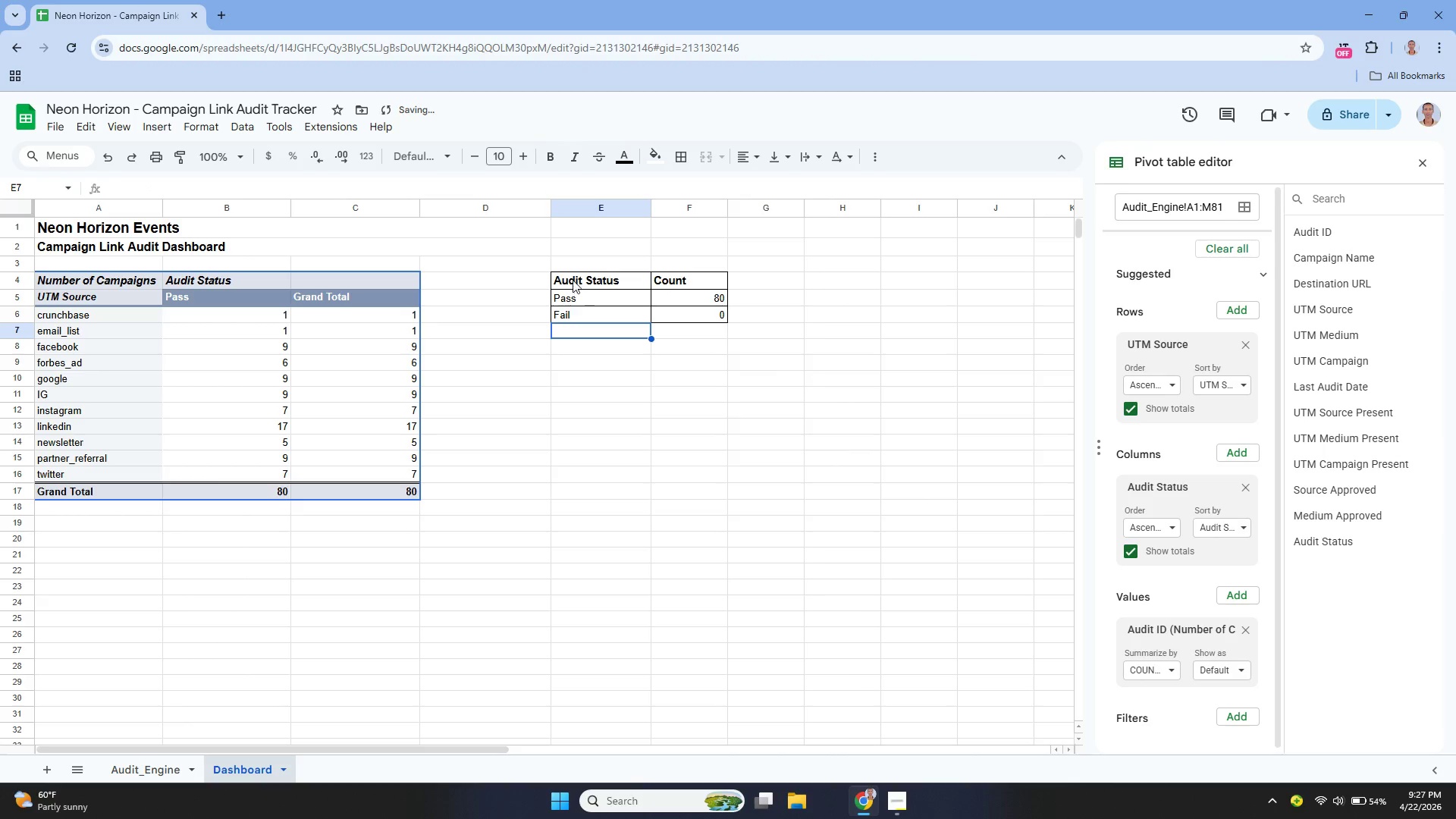 
left_click_drag(start_coordinate=[570, 265], to_coordinate=[682, 309])
 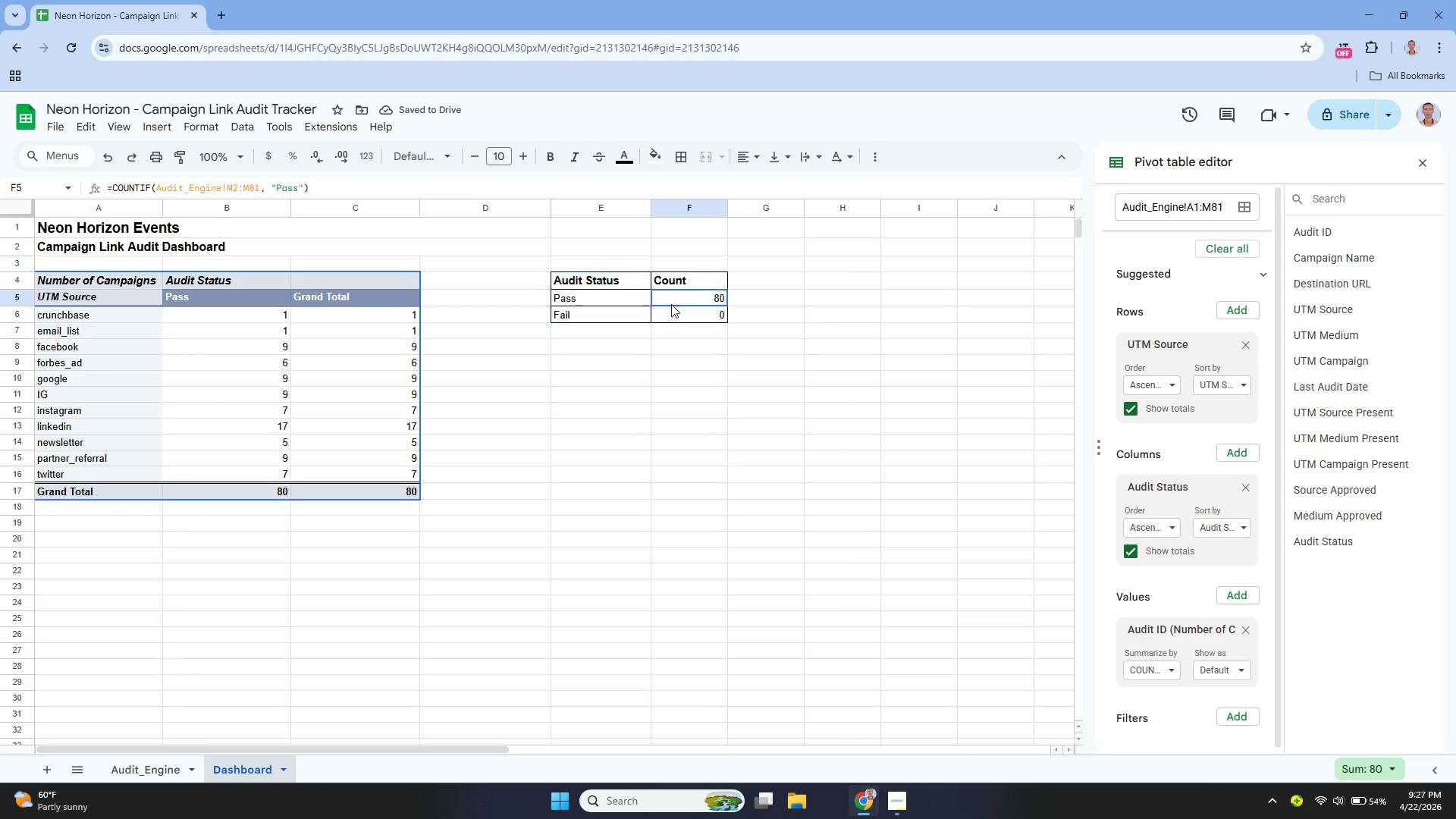 
left_click([671, 304])
 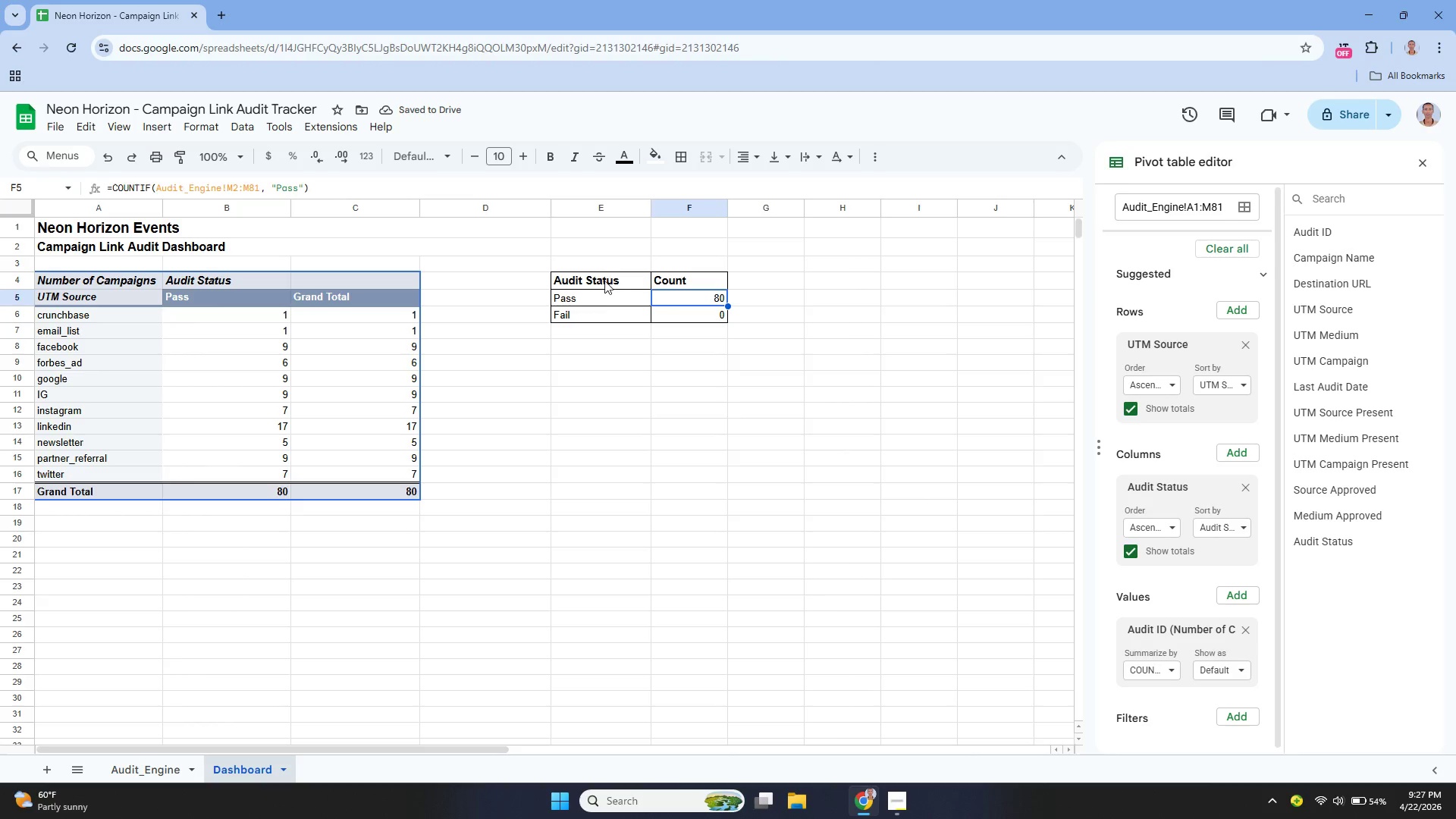 
left_click_drag(start_coordinate=[604, 280], to_coordinate=[686, 311])
 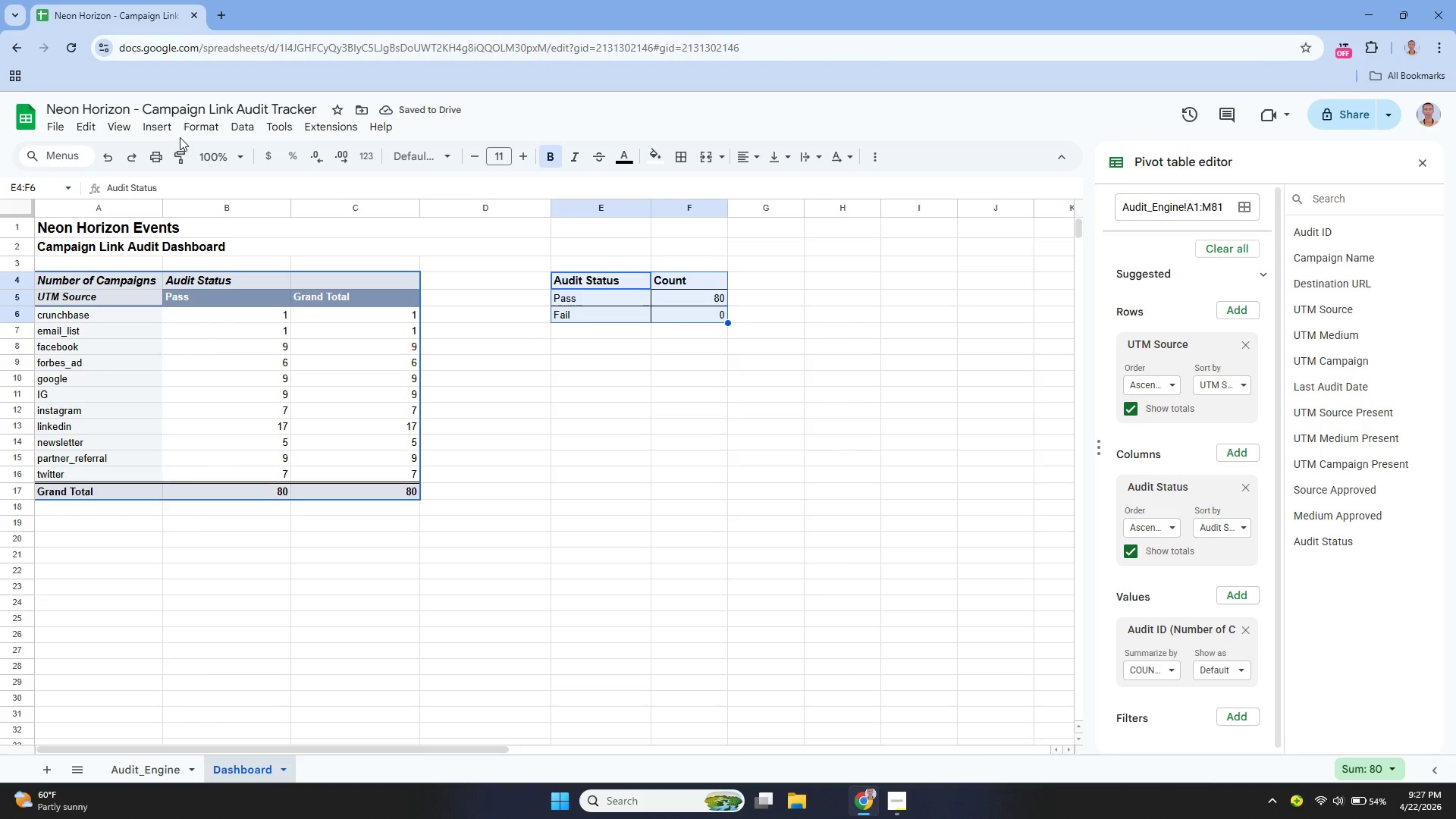 
left_click([169, 128])
 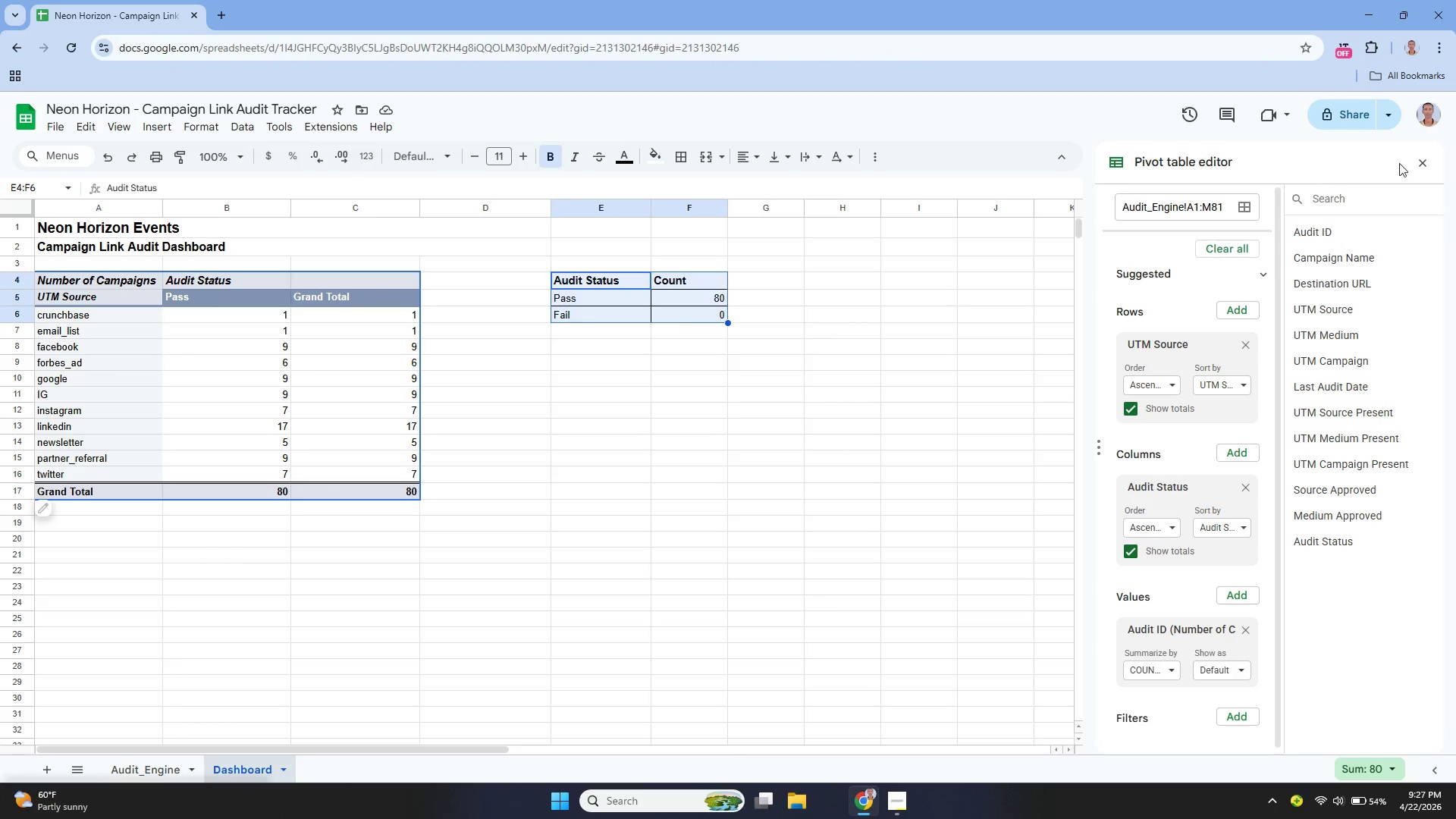 
wait(6.7)
 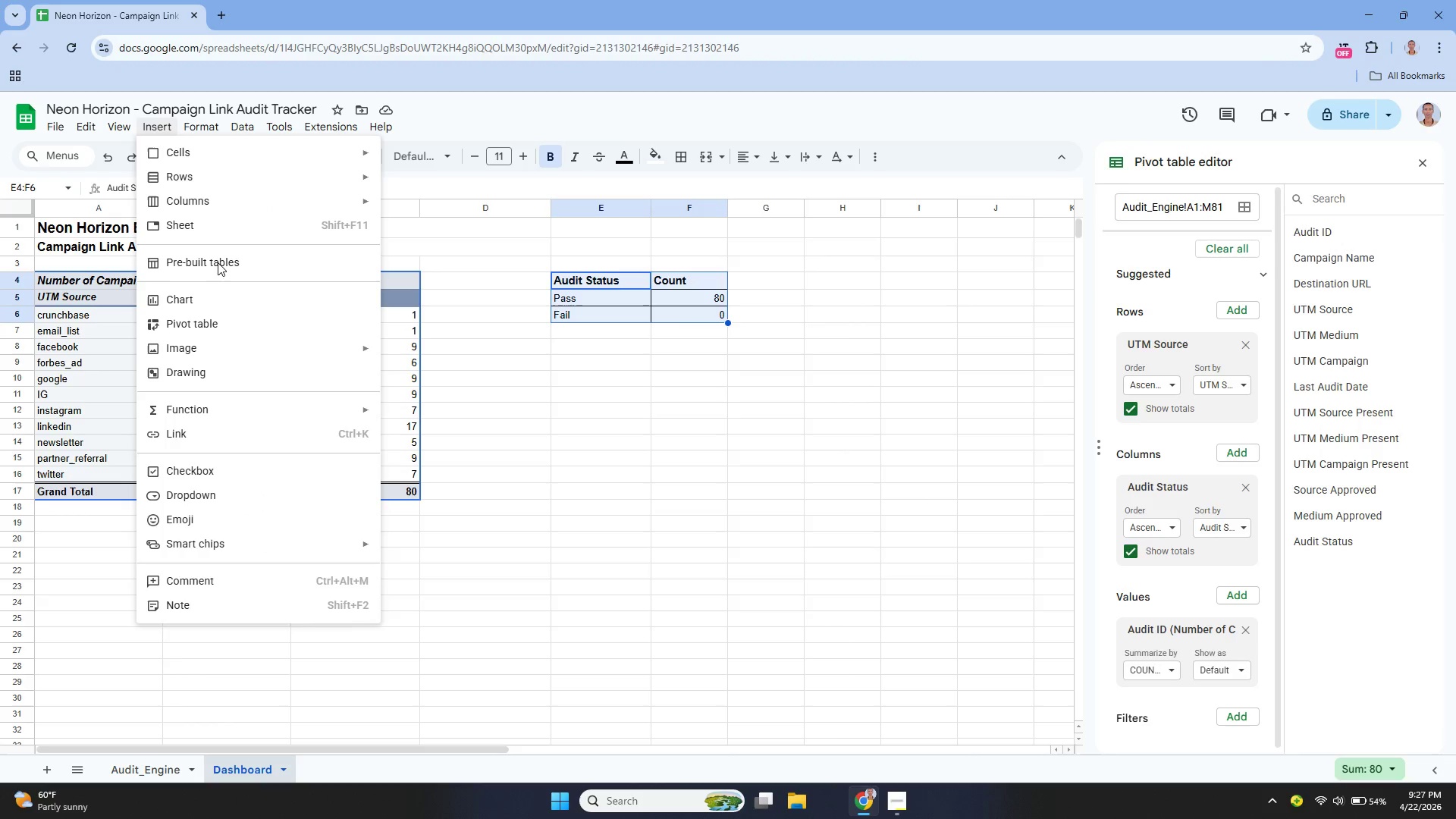 
left_click([1422, 166])
 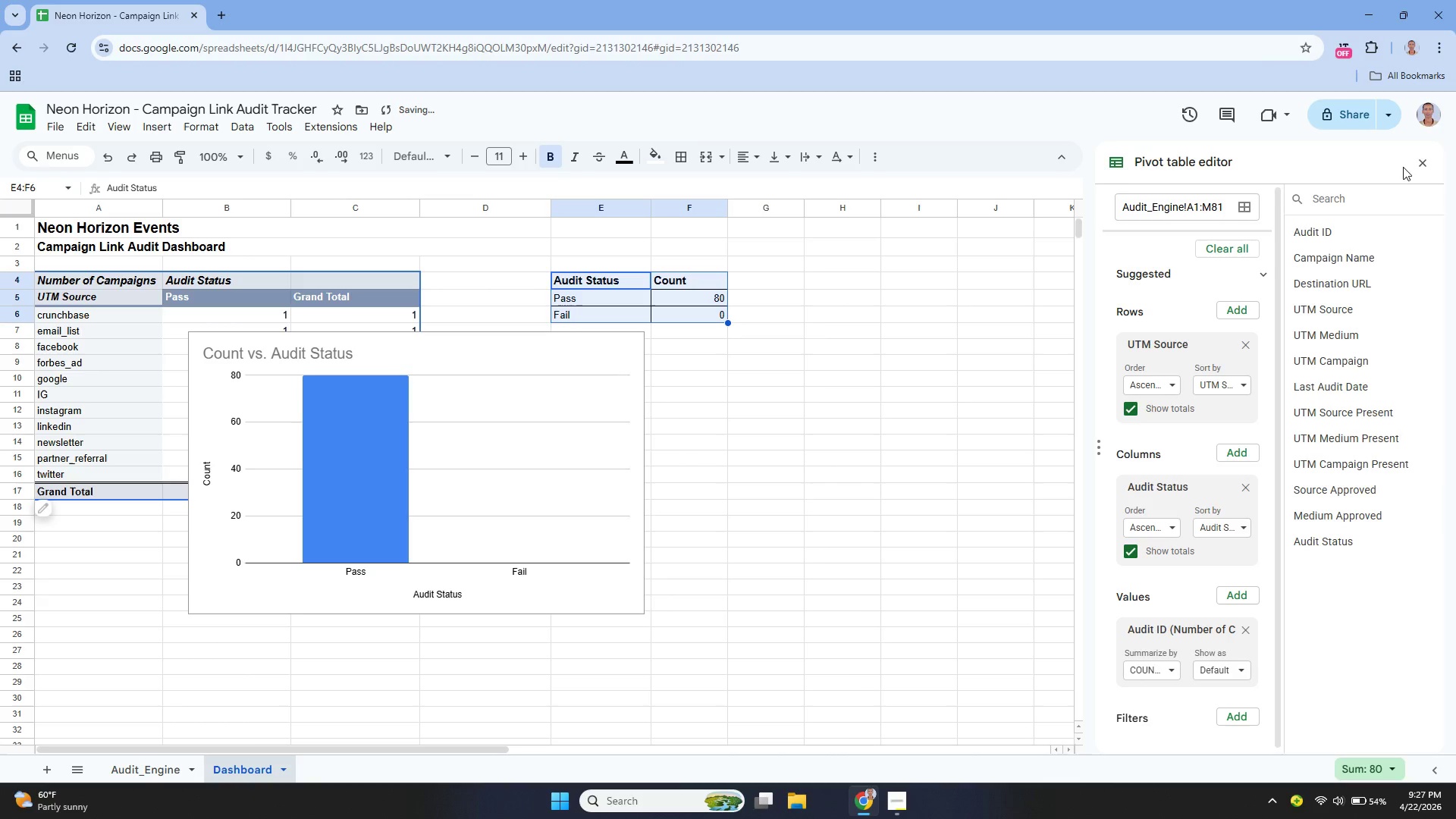 
left_click([1419, 161])
 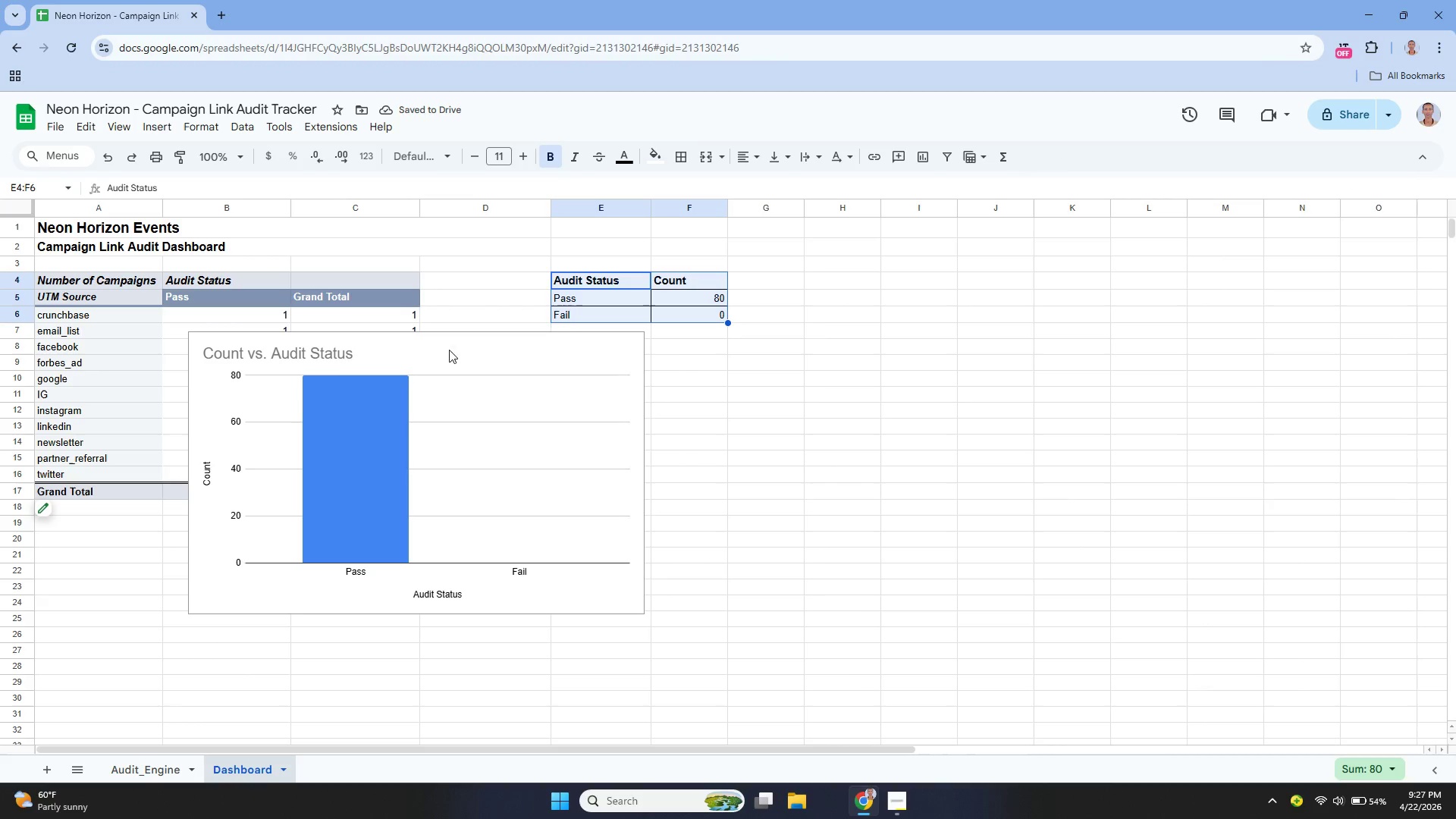 
left_click_drag(start_coordinate=[494, 349], to_coordinate=[705, 388])
 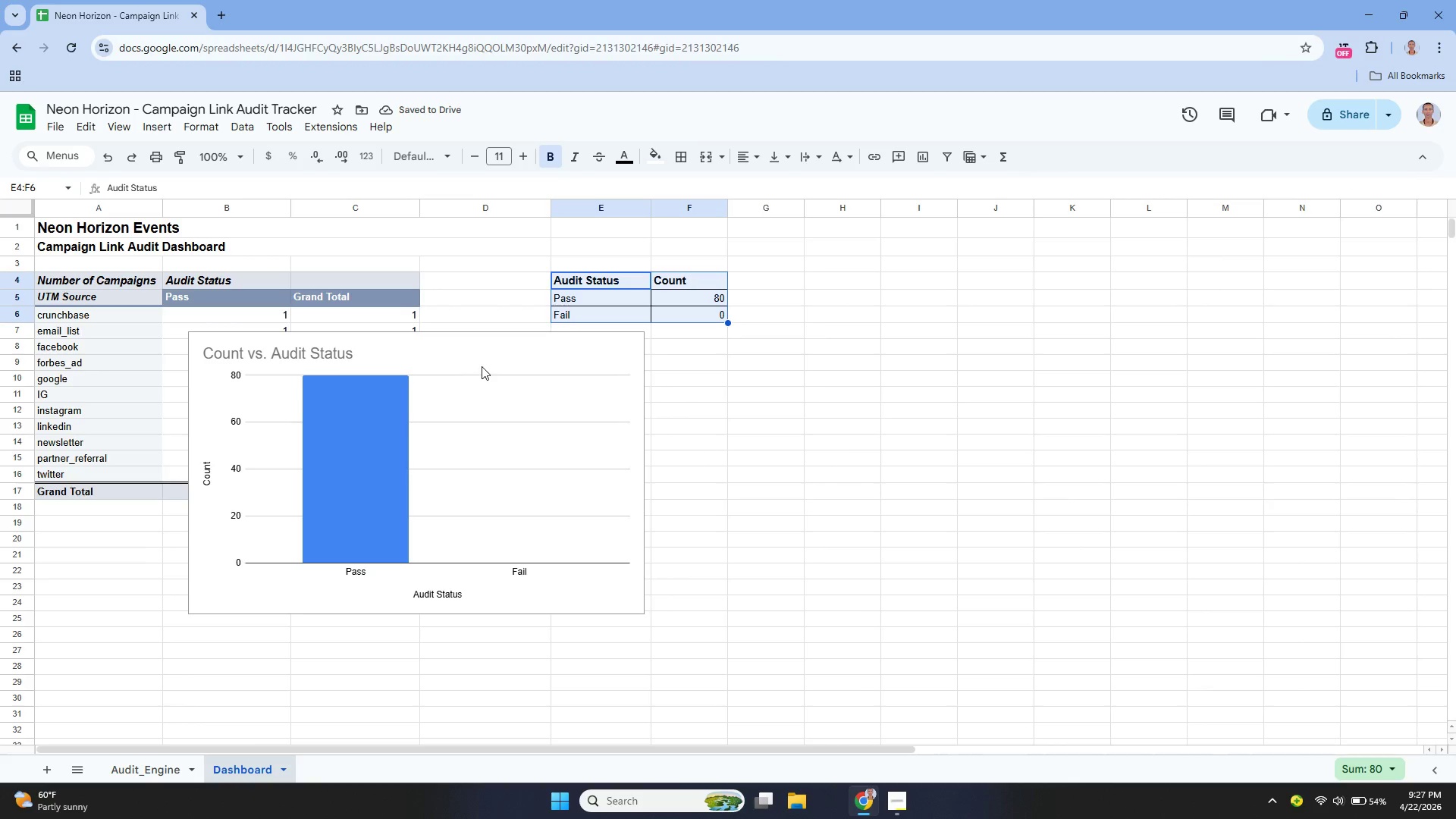 
left_click_drag(start_coordinate=[482, 366], to_coordinate=[585, 393])
 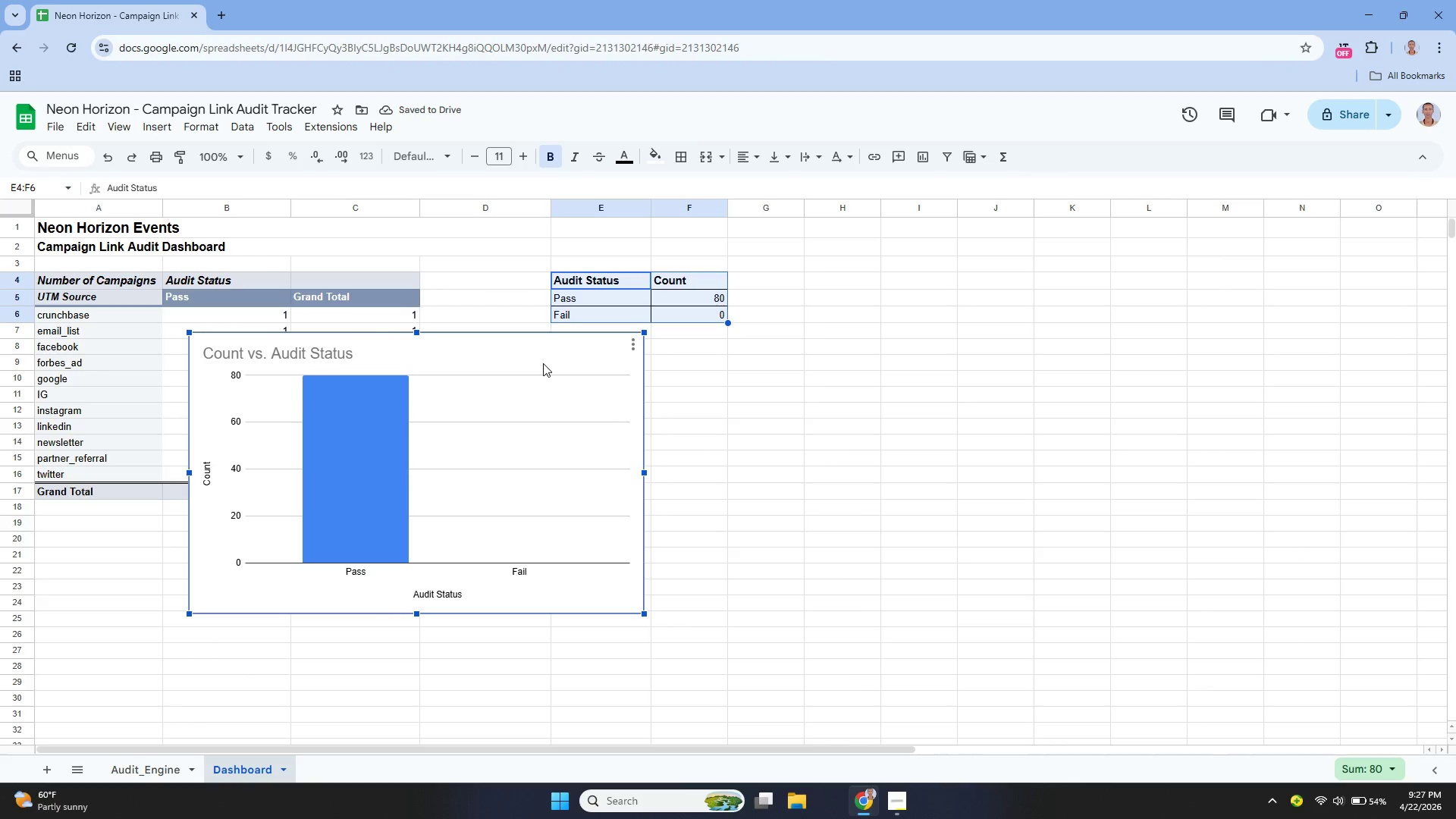 
left_click([543, 363])
 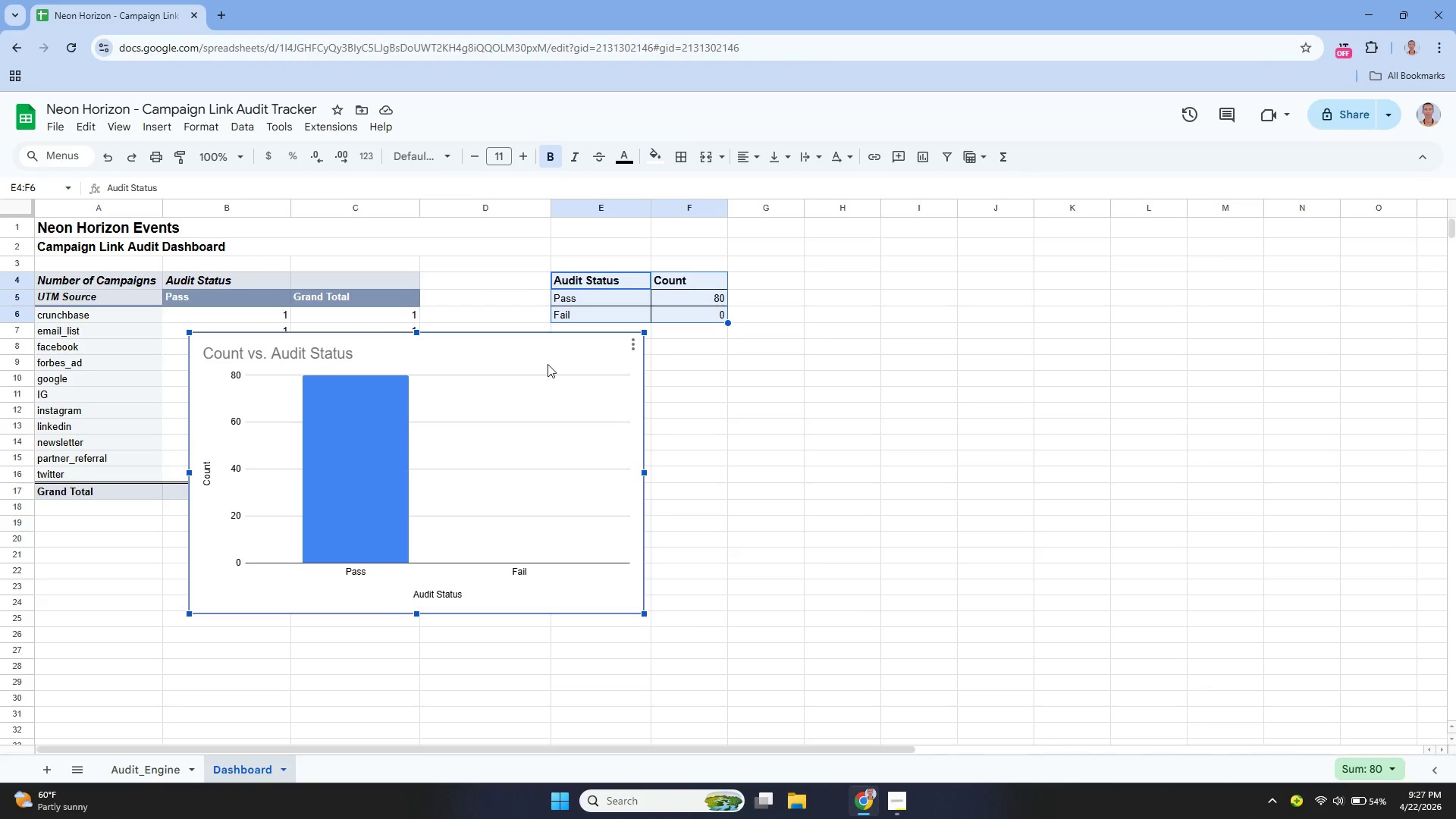 
left_click_drag(start_coordinate=[544, 363], to_coordinate=[890, 367])
 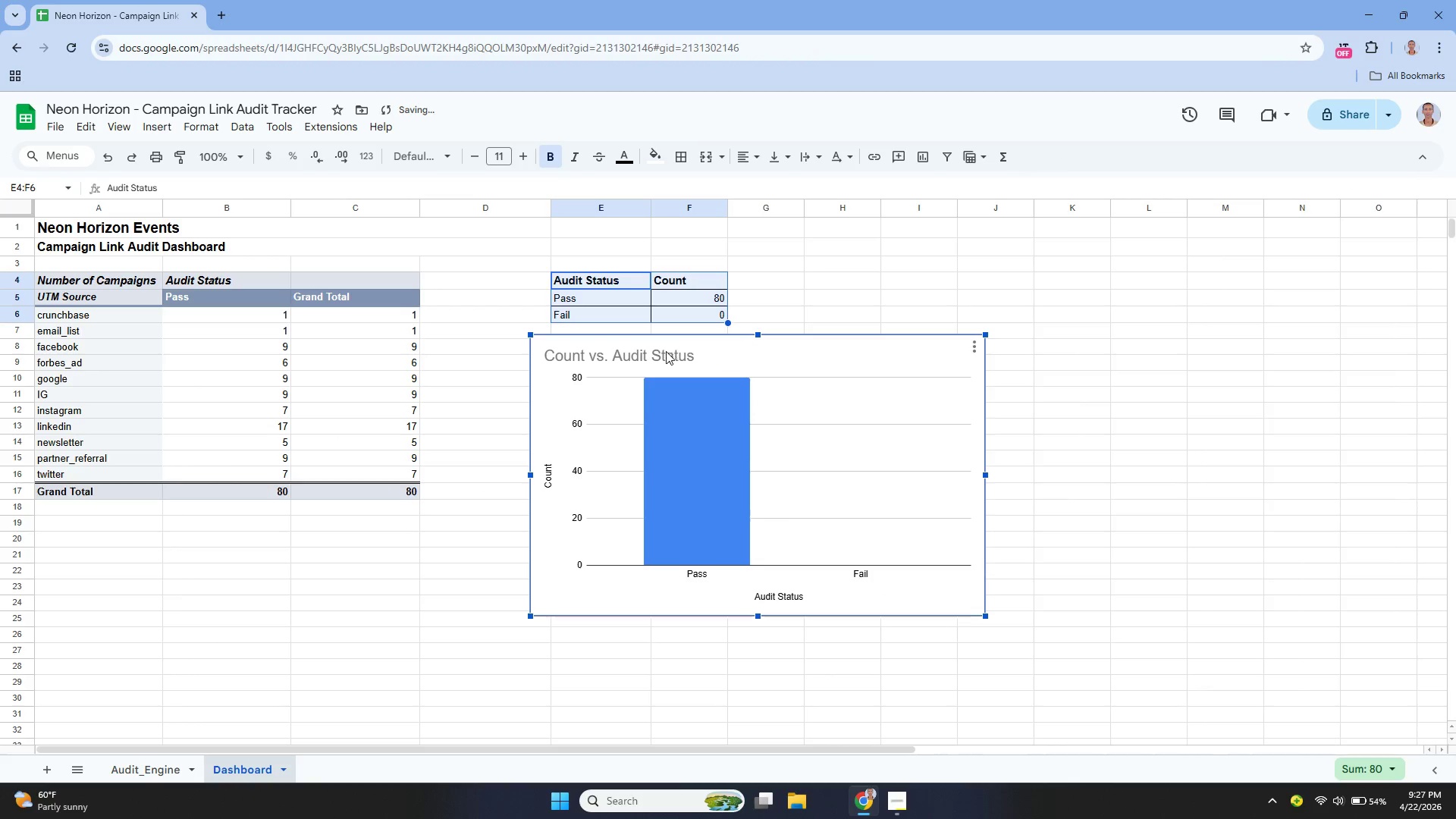 
key(Control+Z)
 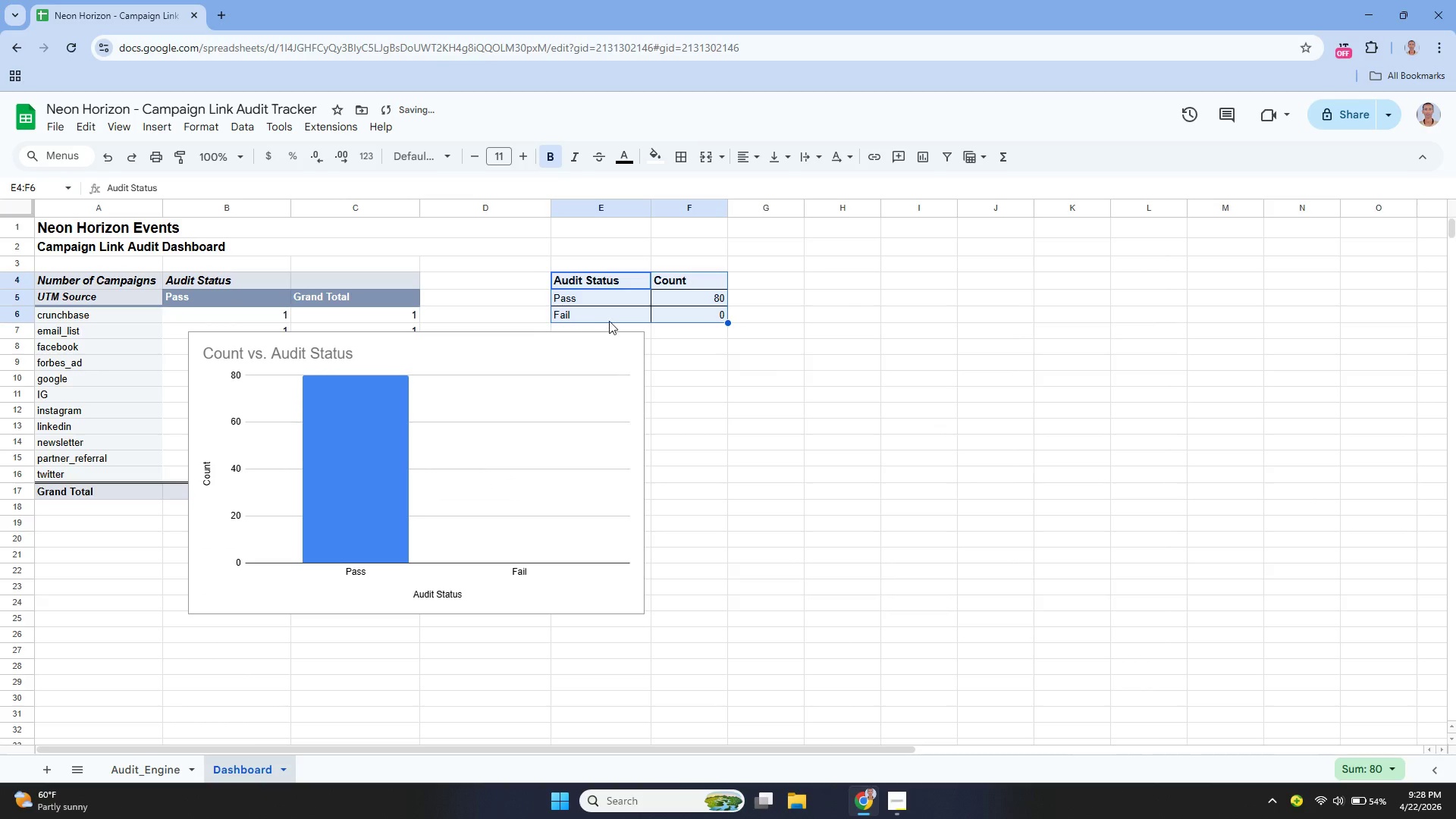 
key(Control+Z)
 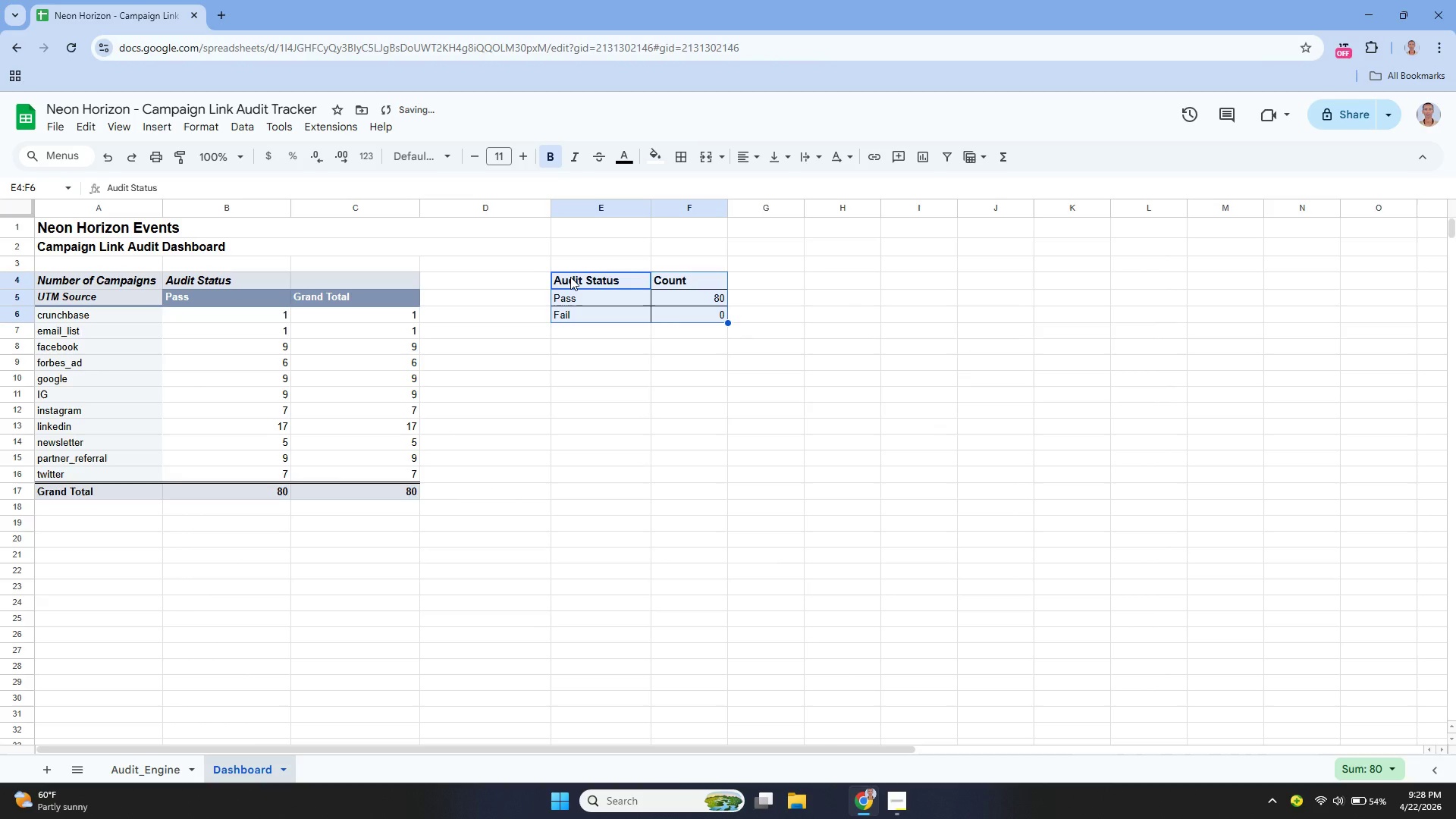 
key(Control+X)
 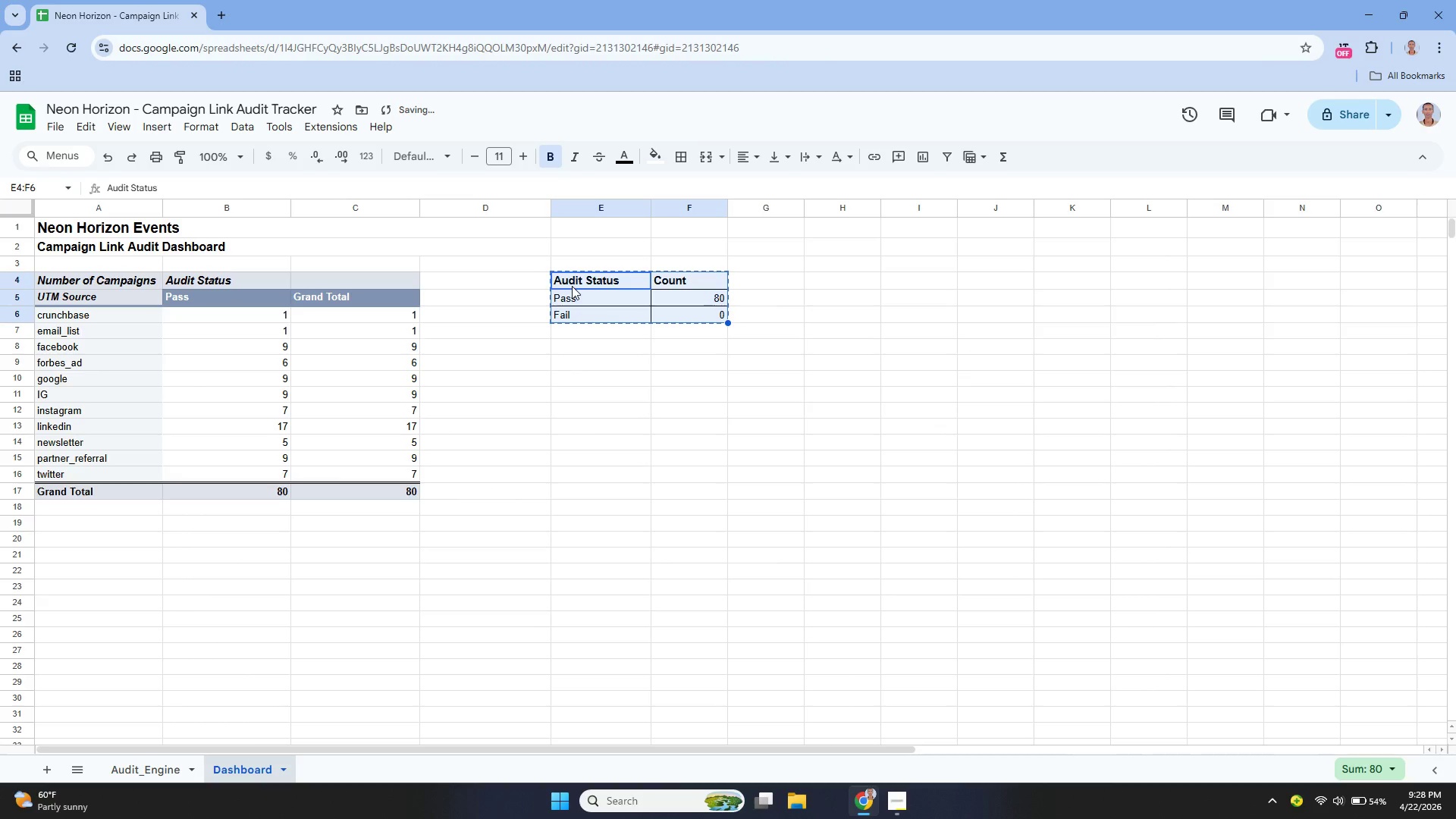 
key(Control+X)
 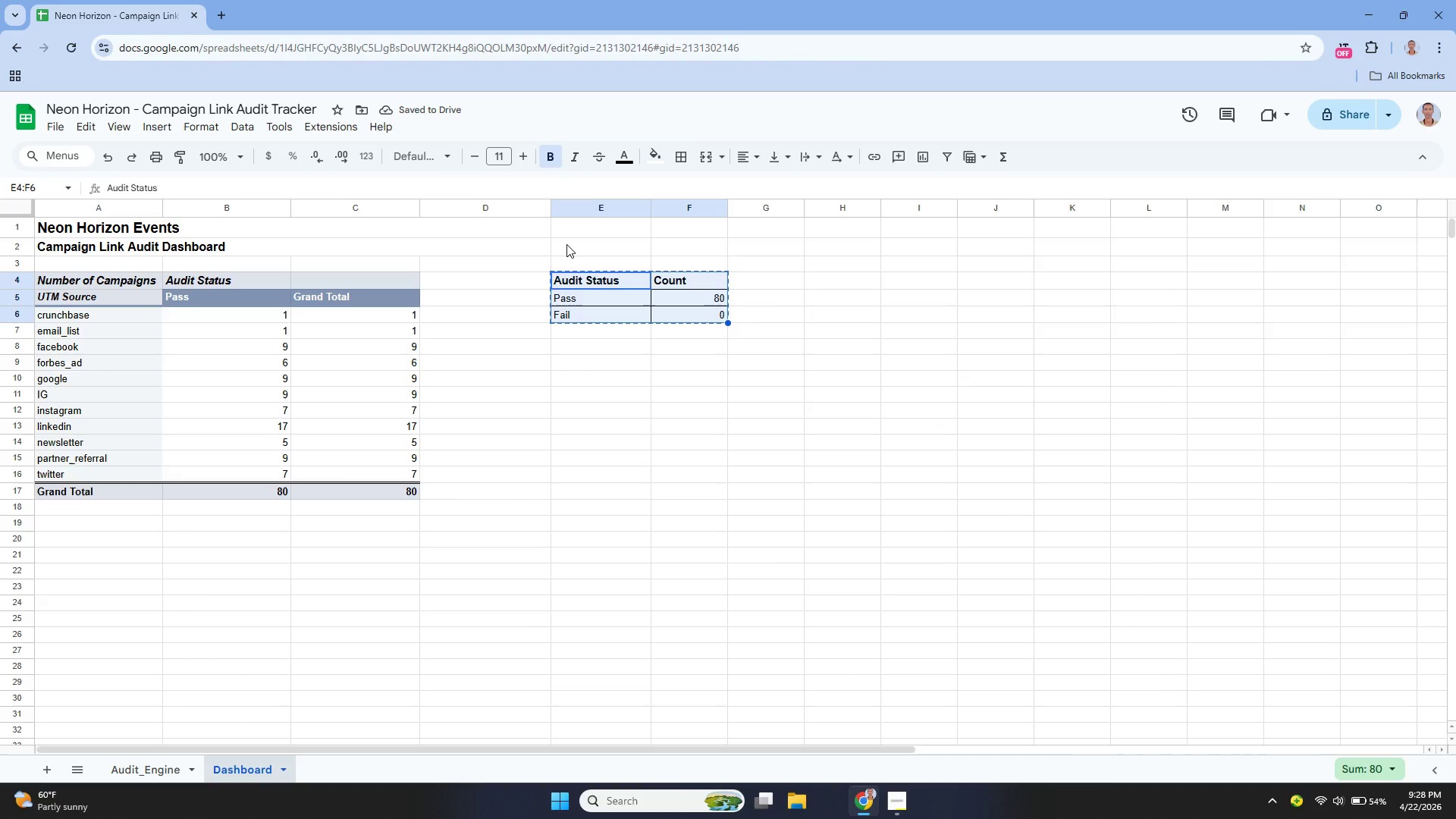 
left_click([566, 244])
 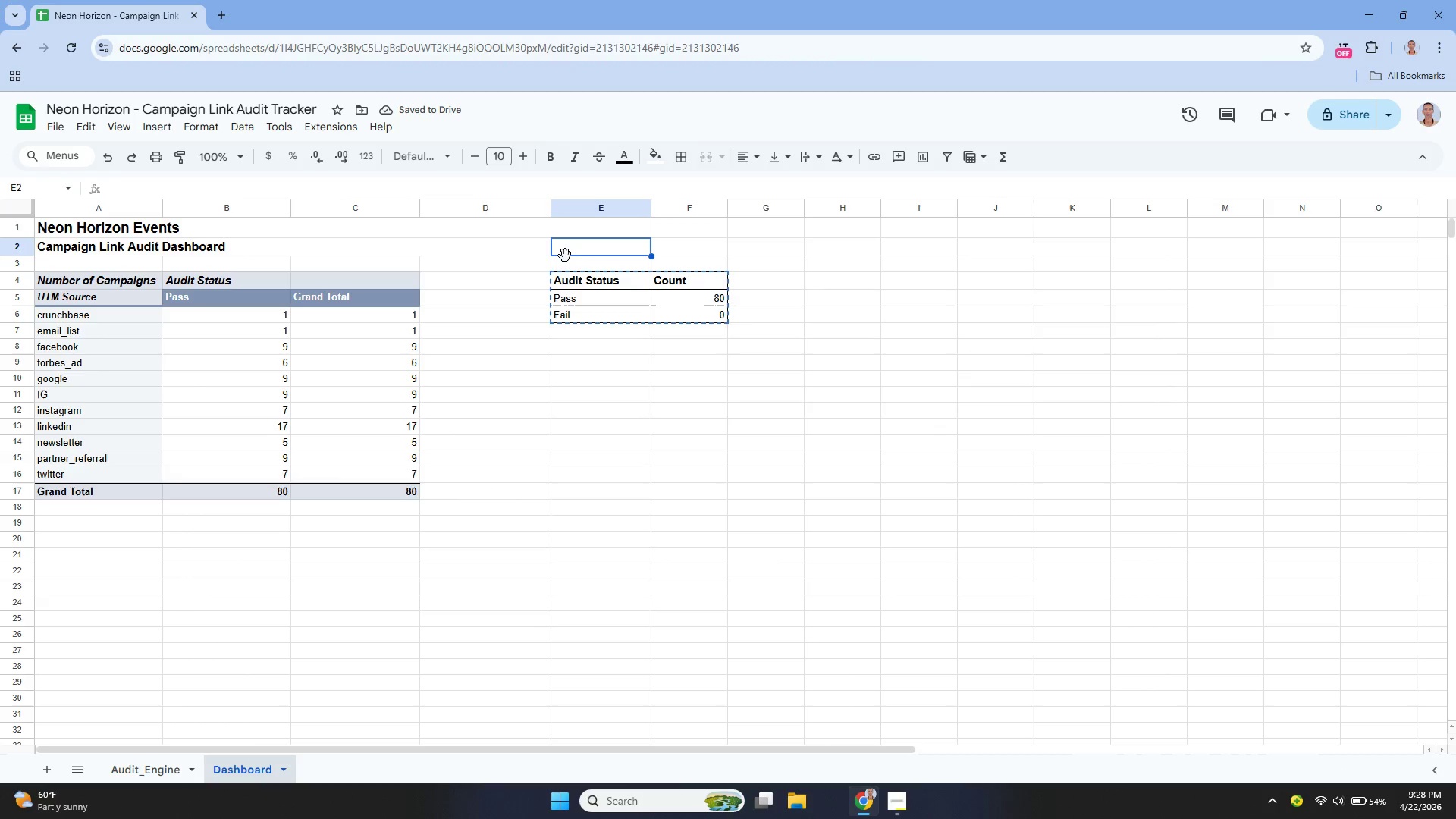 
key(Control+V)
 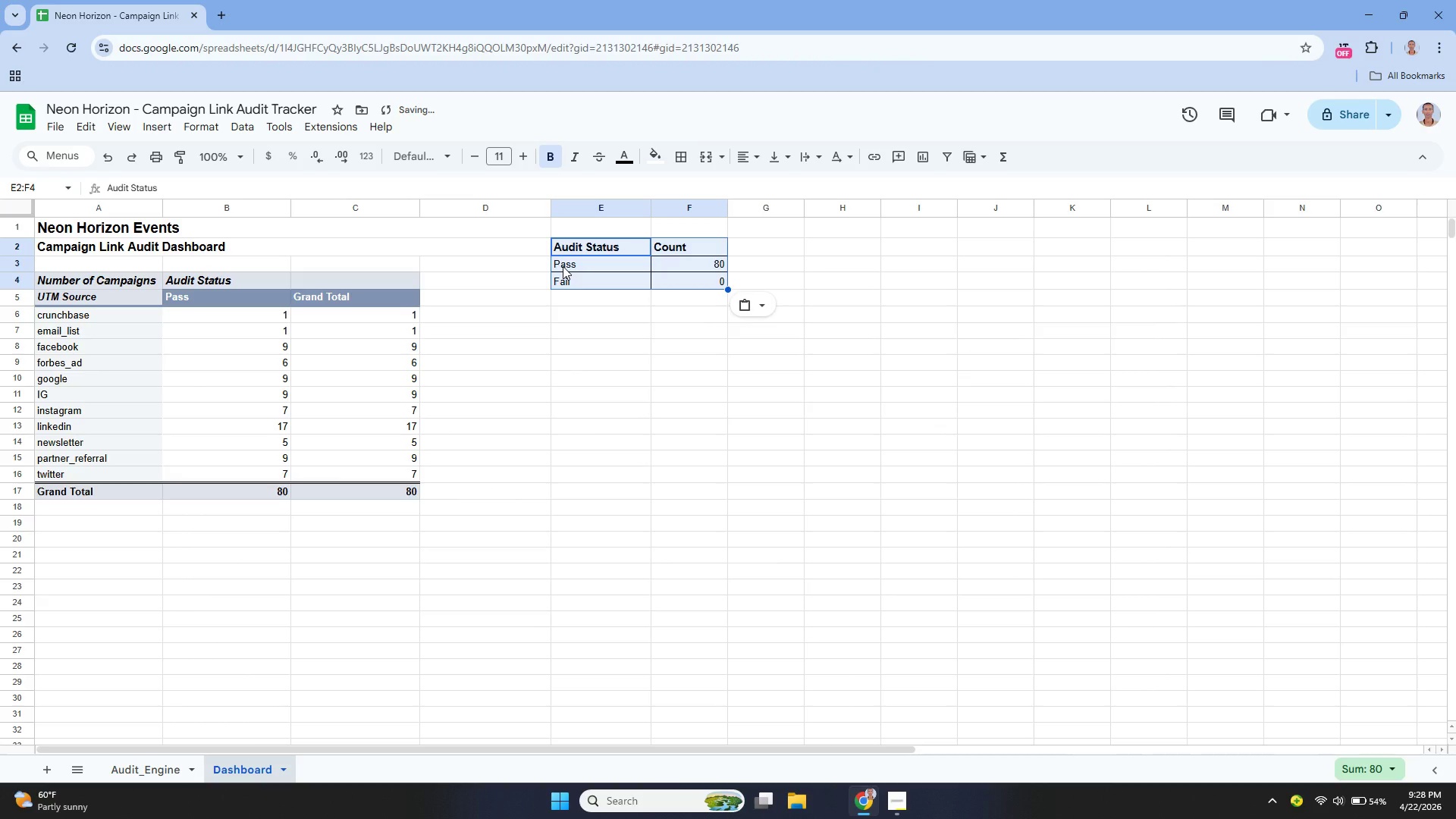 
key(Control+Z)
 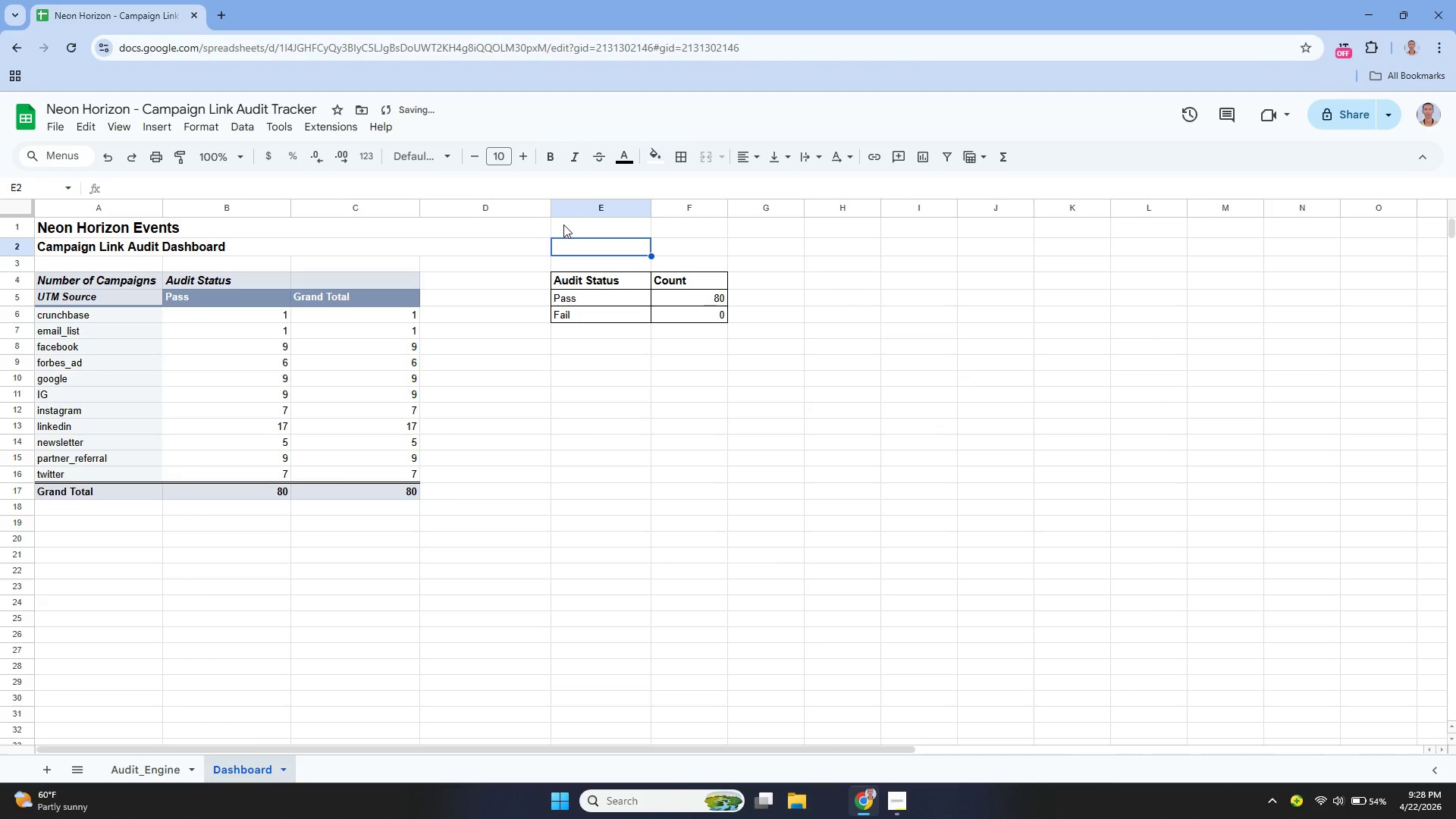 
left_click([563, 220])
 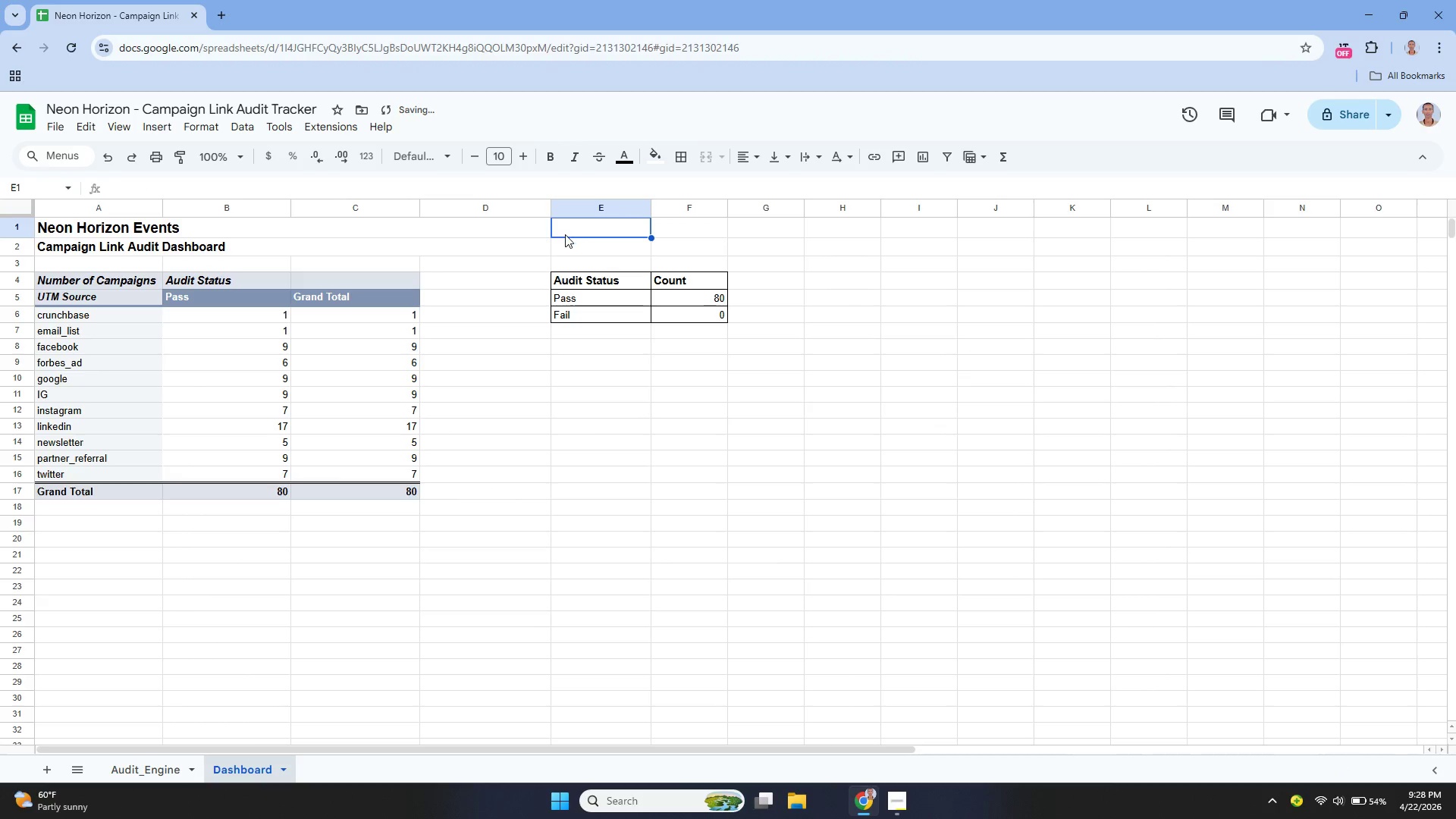 
key(Control+V)
 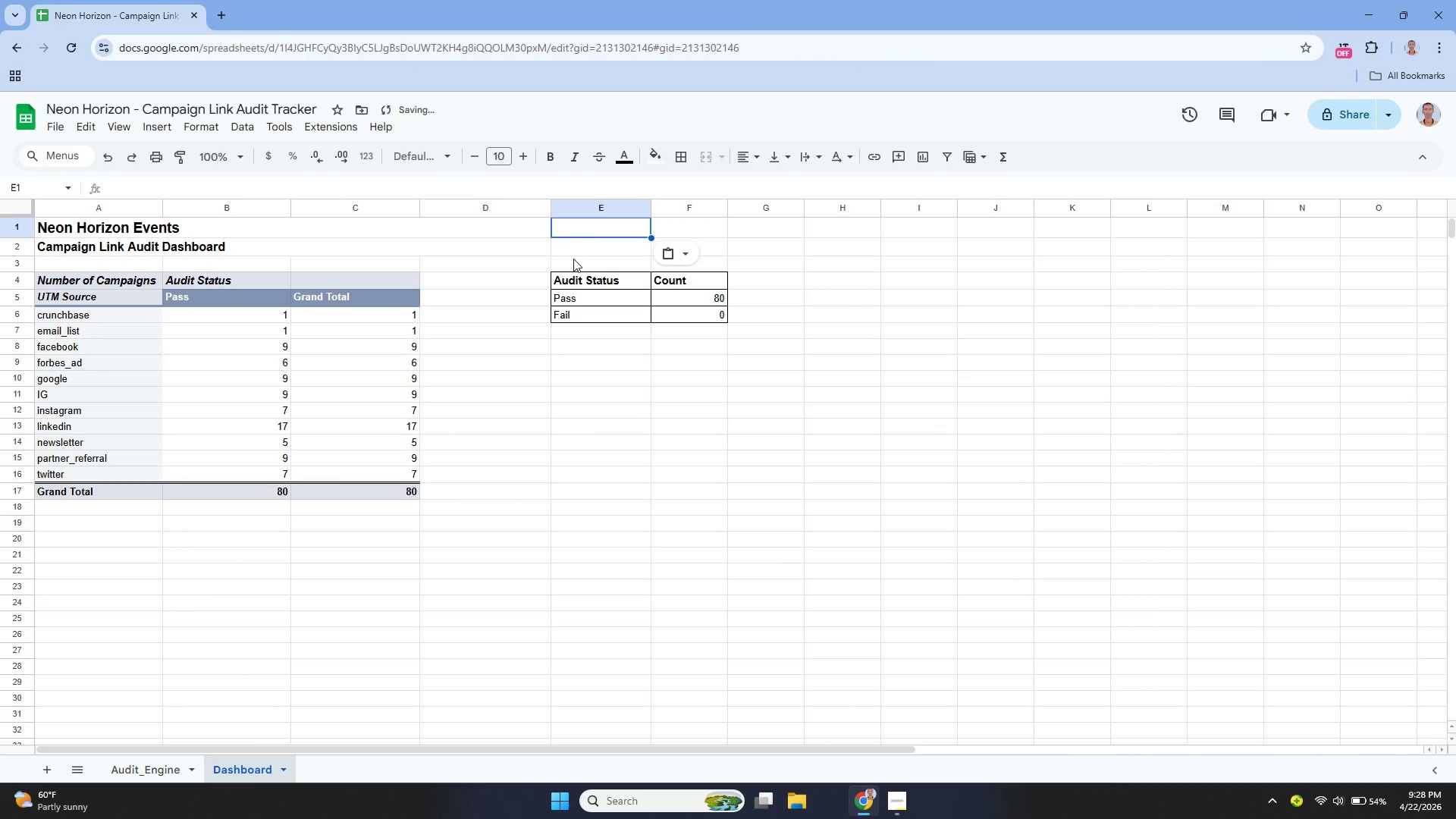 
key(Control+Z)
 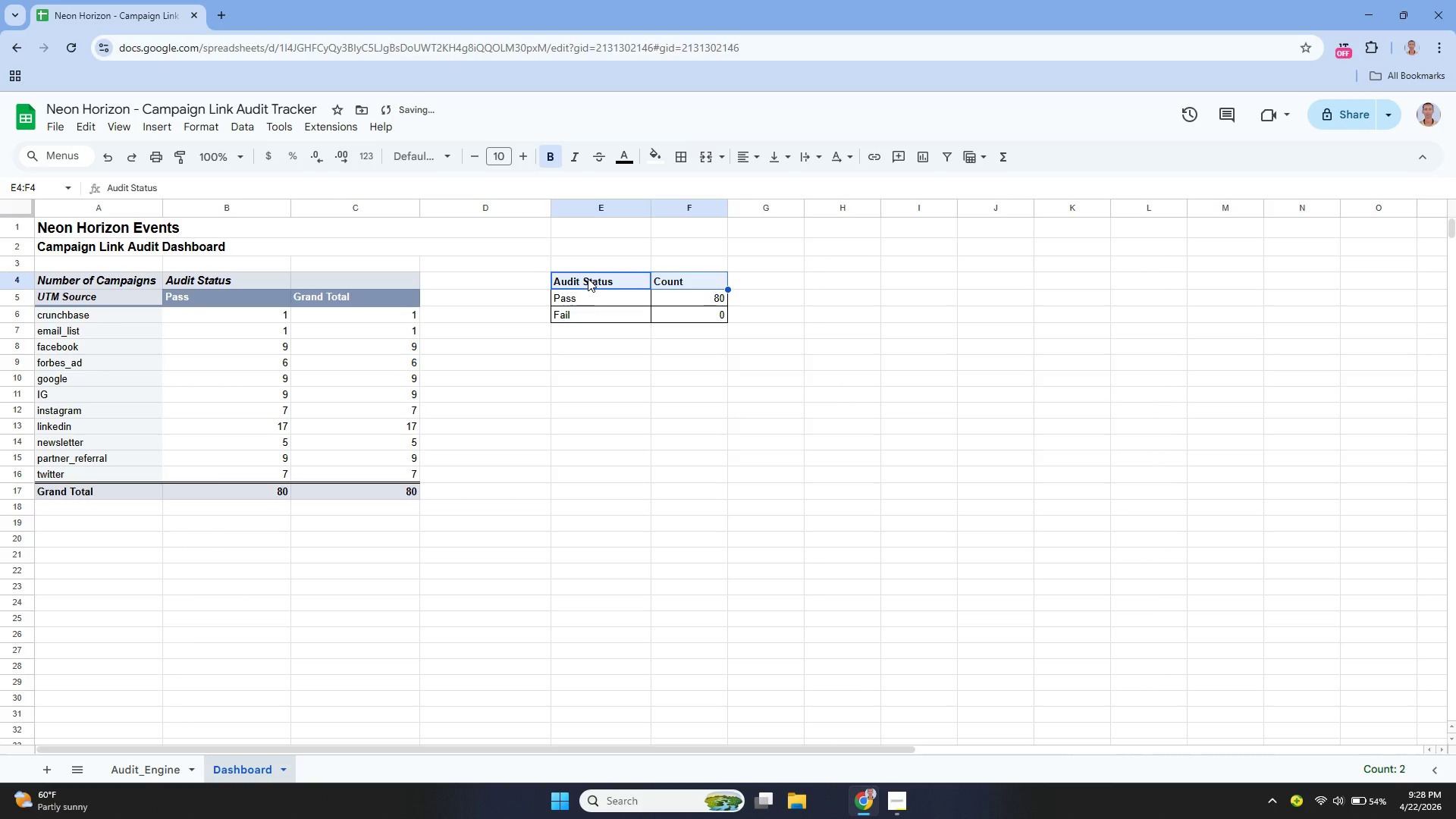 
left_click_drag(start_coordinate=[588, 278], to_coordinate=[691, 314])
 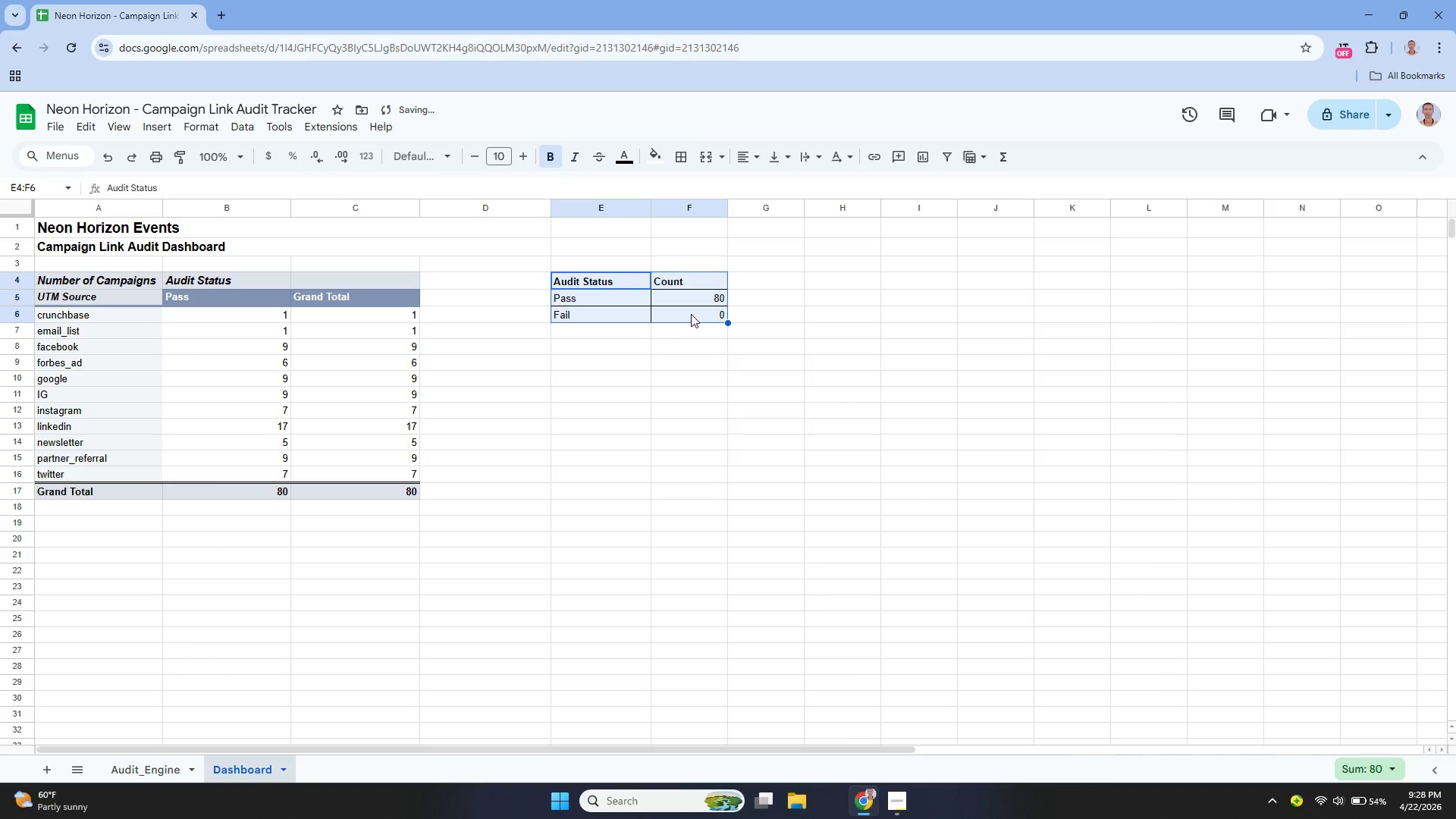 
key(Control+X)
 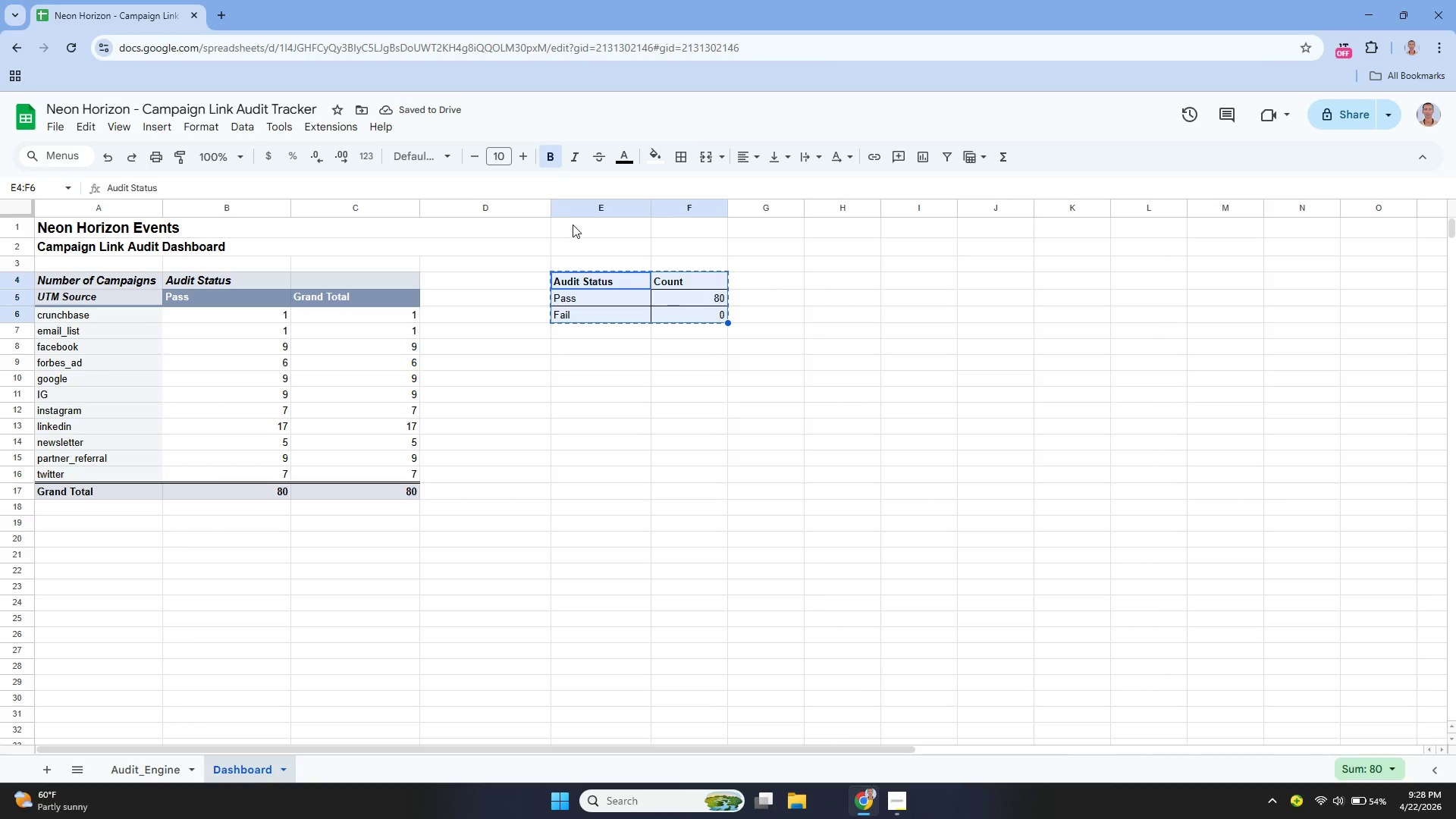 
left_click([573, 224])
 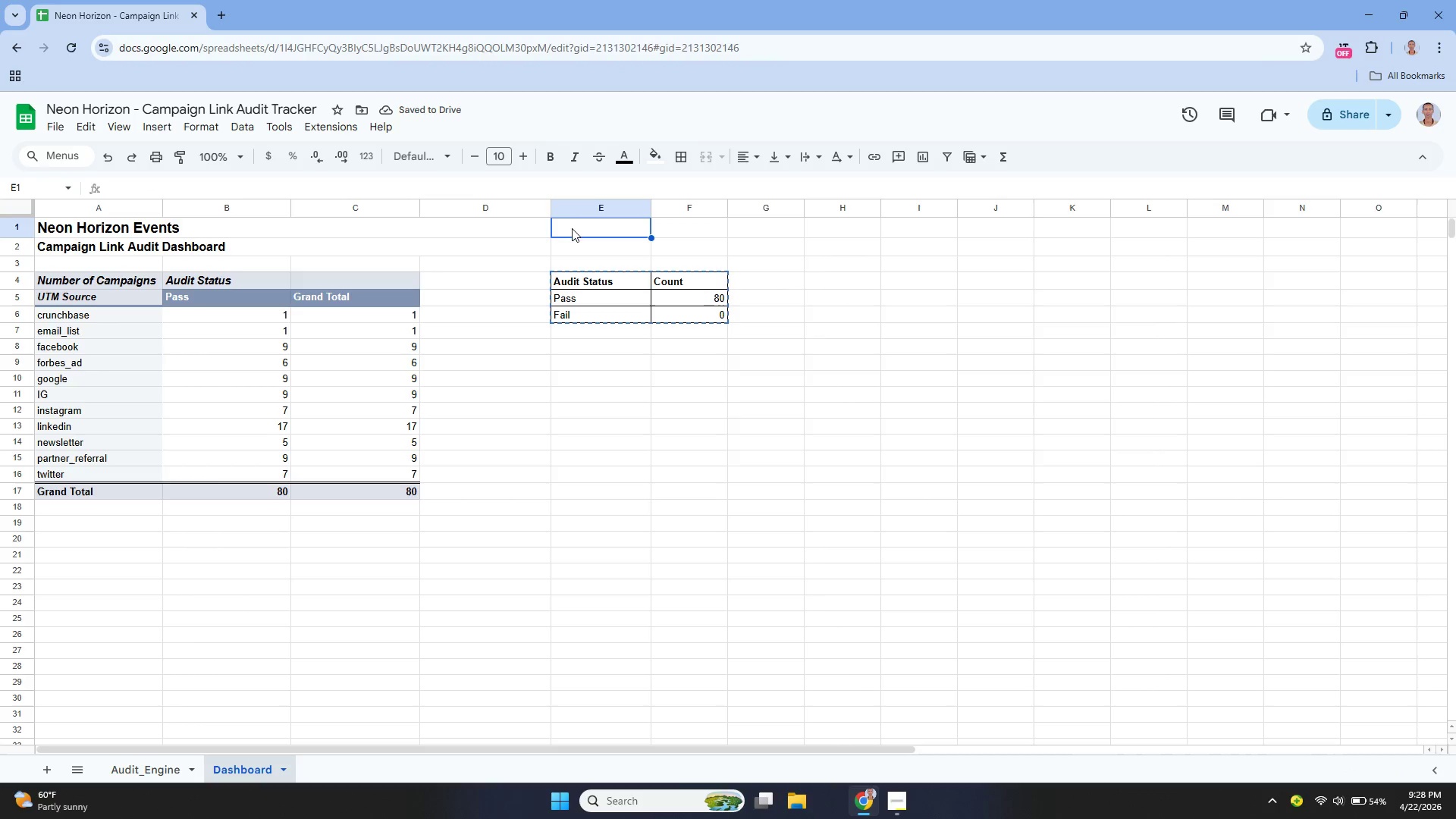 
key(Control+V)
 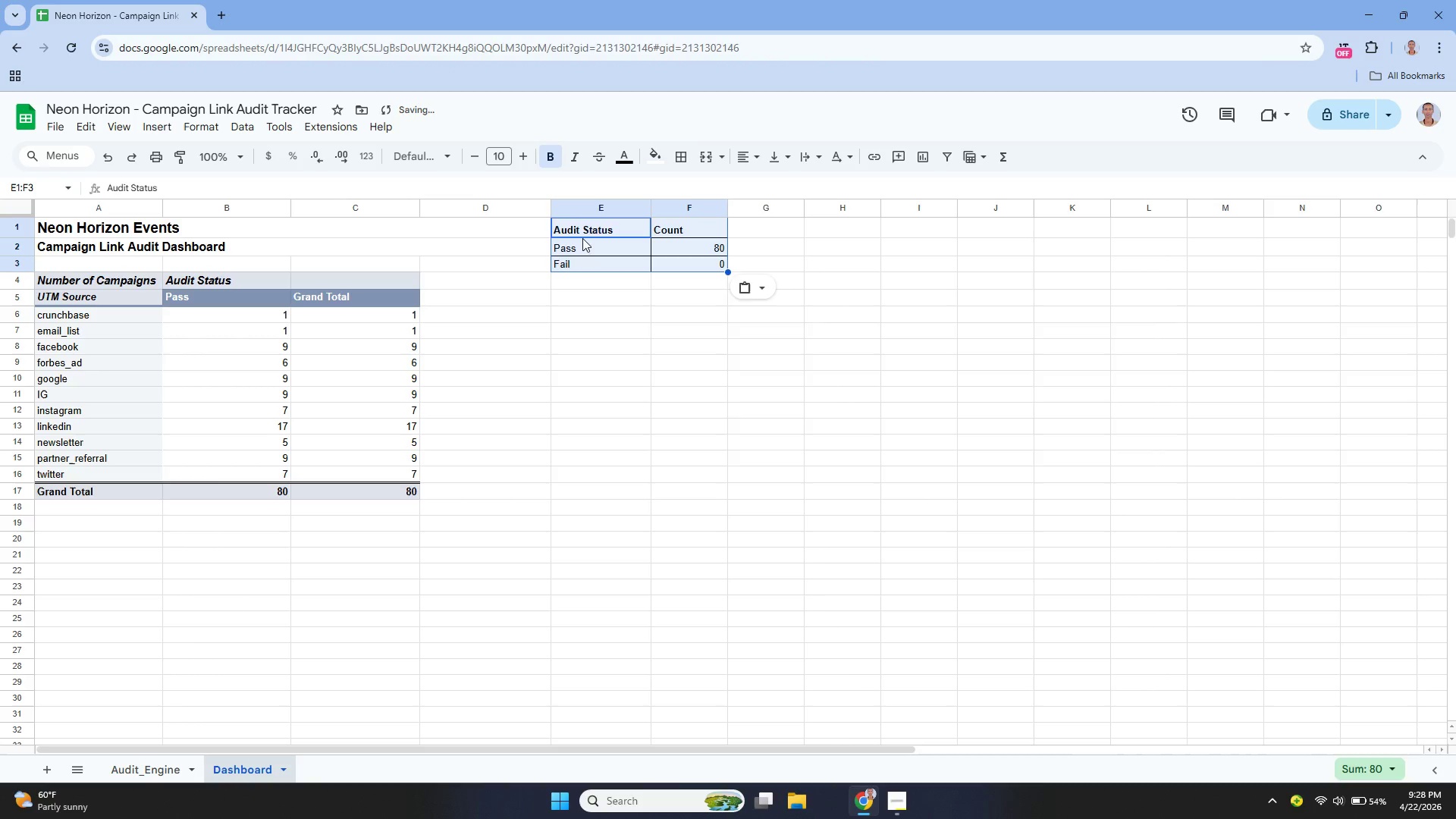 
left_click([574, 222])
 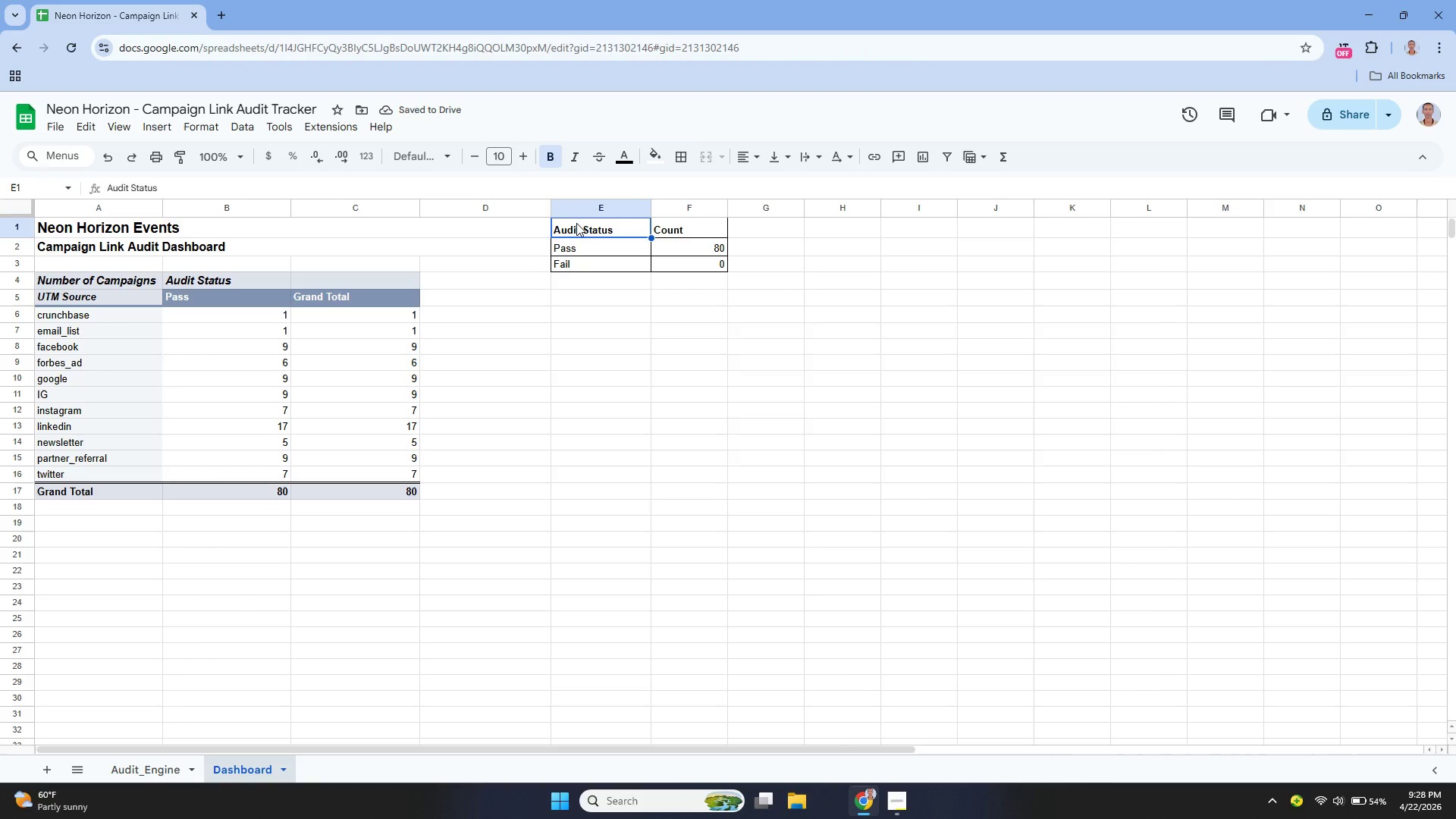 
left_click_drag(start_coordinate=[574, 222], to_coordinate=[670, 268])
 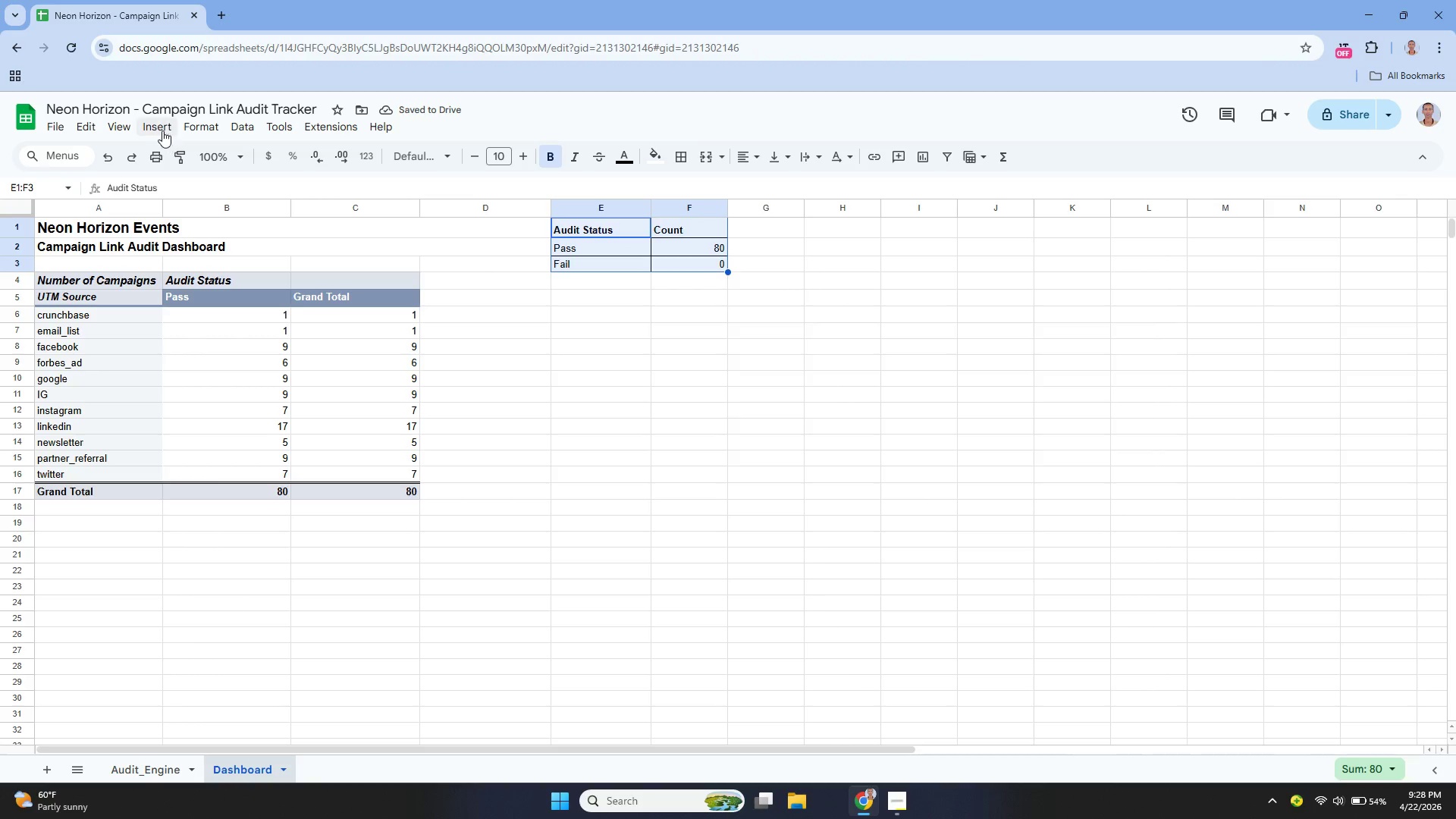 
left_click([162, 120])
 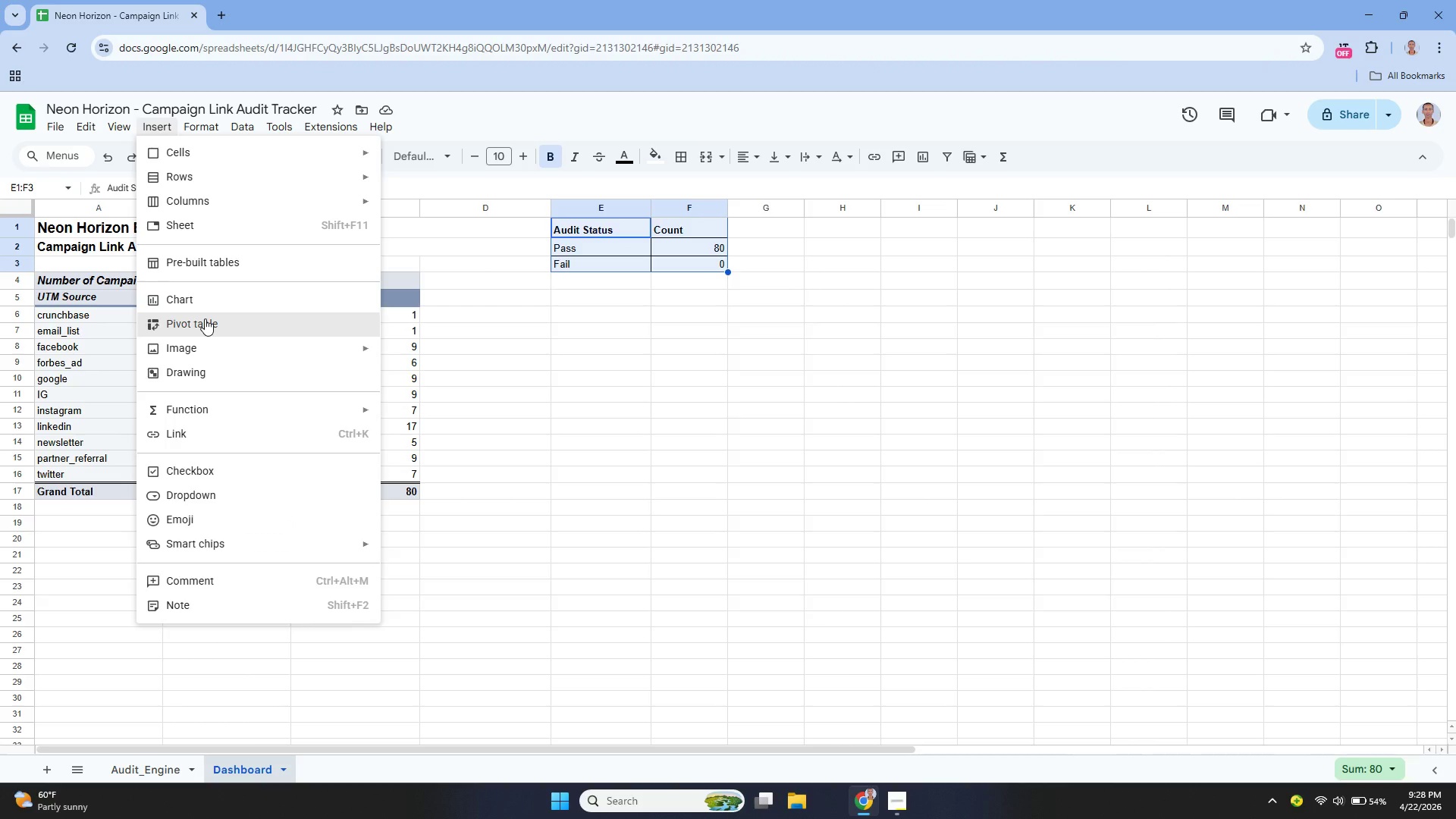 
left_click([199, 299])
 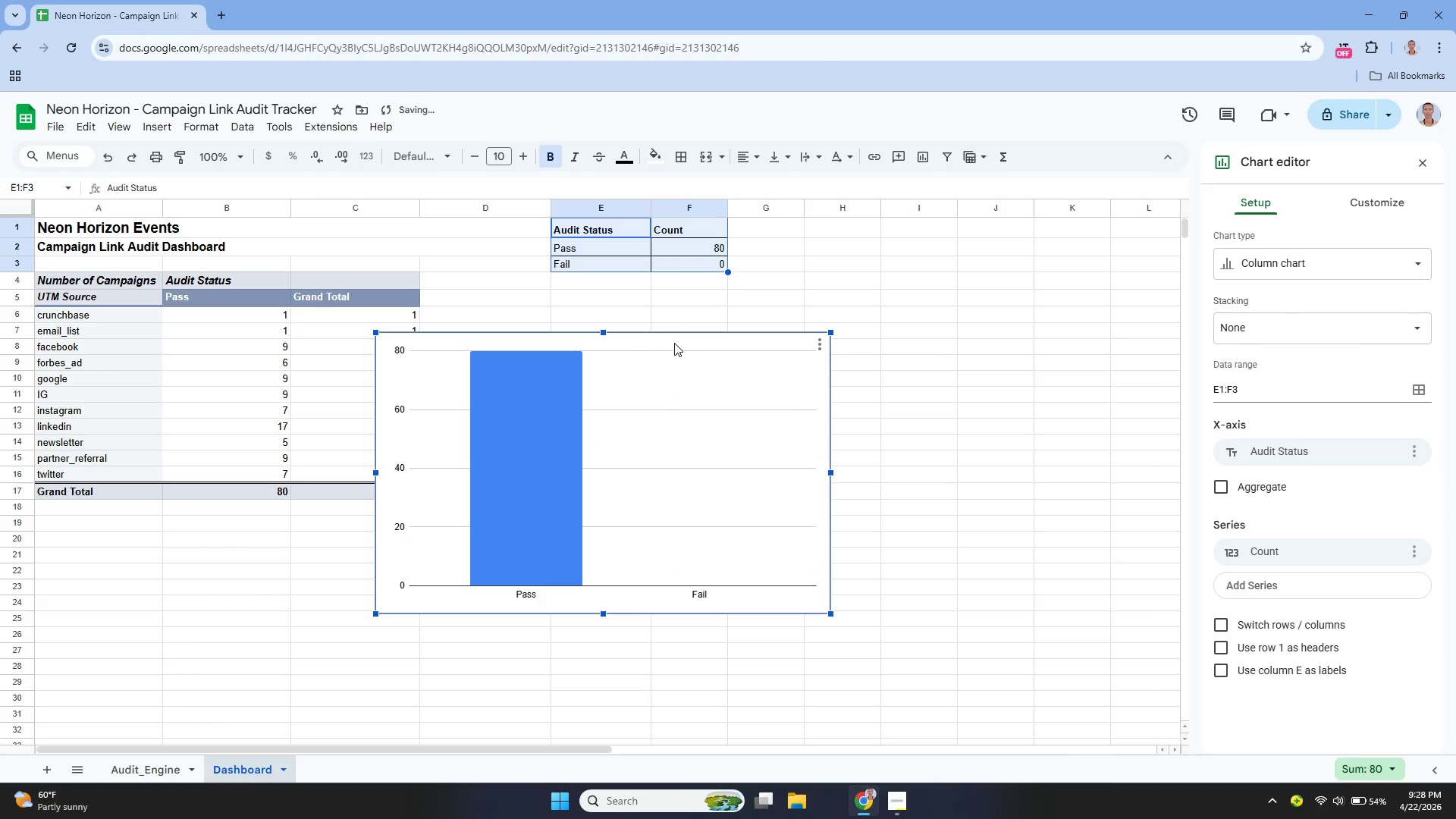 
left_click_drag(start_coordinate=[676, 362], to_coordinate=[775, 307])
 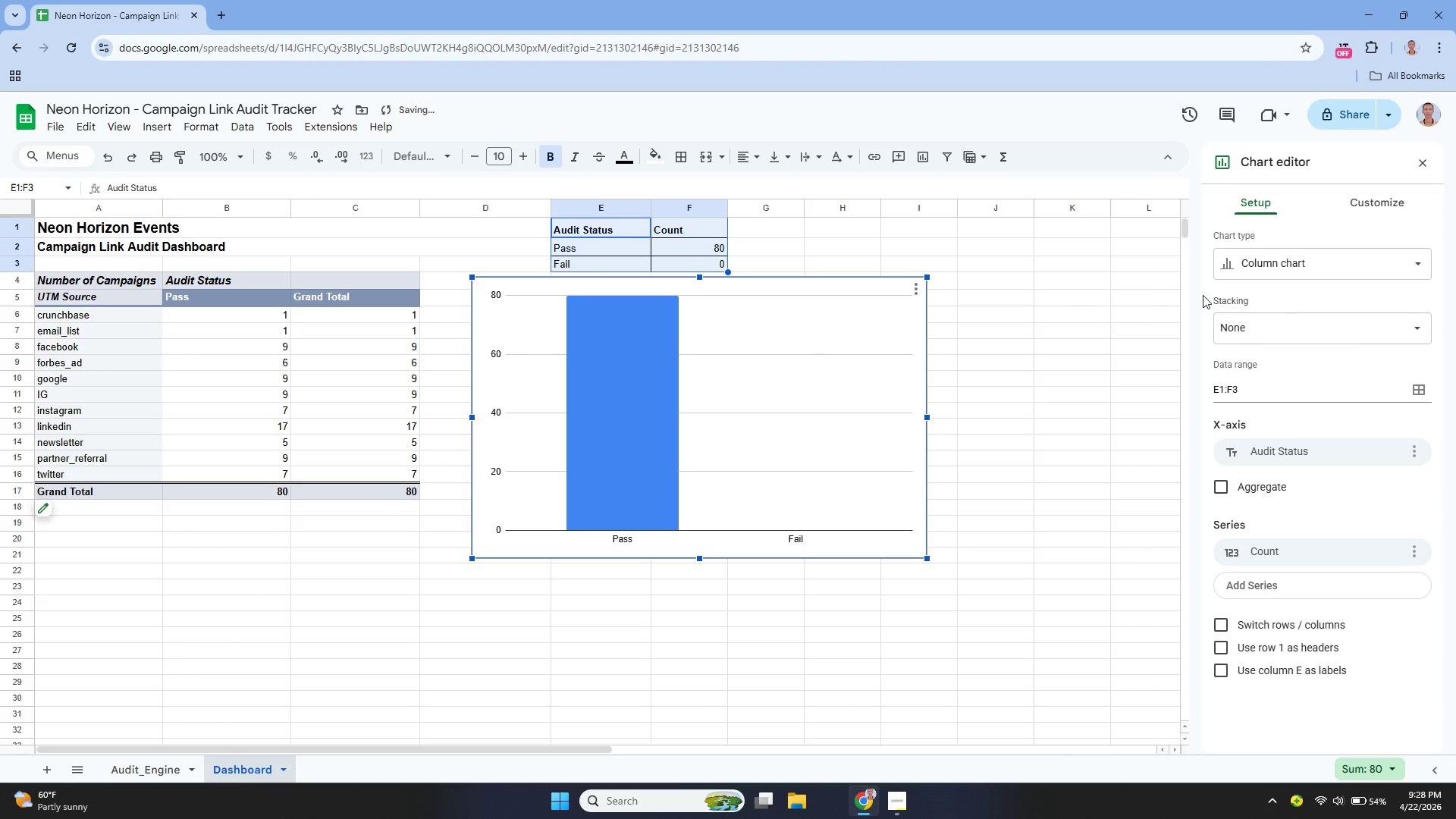 
left_click([1351, 276])
 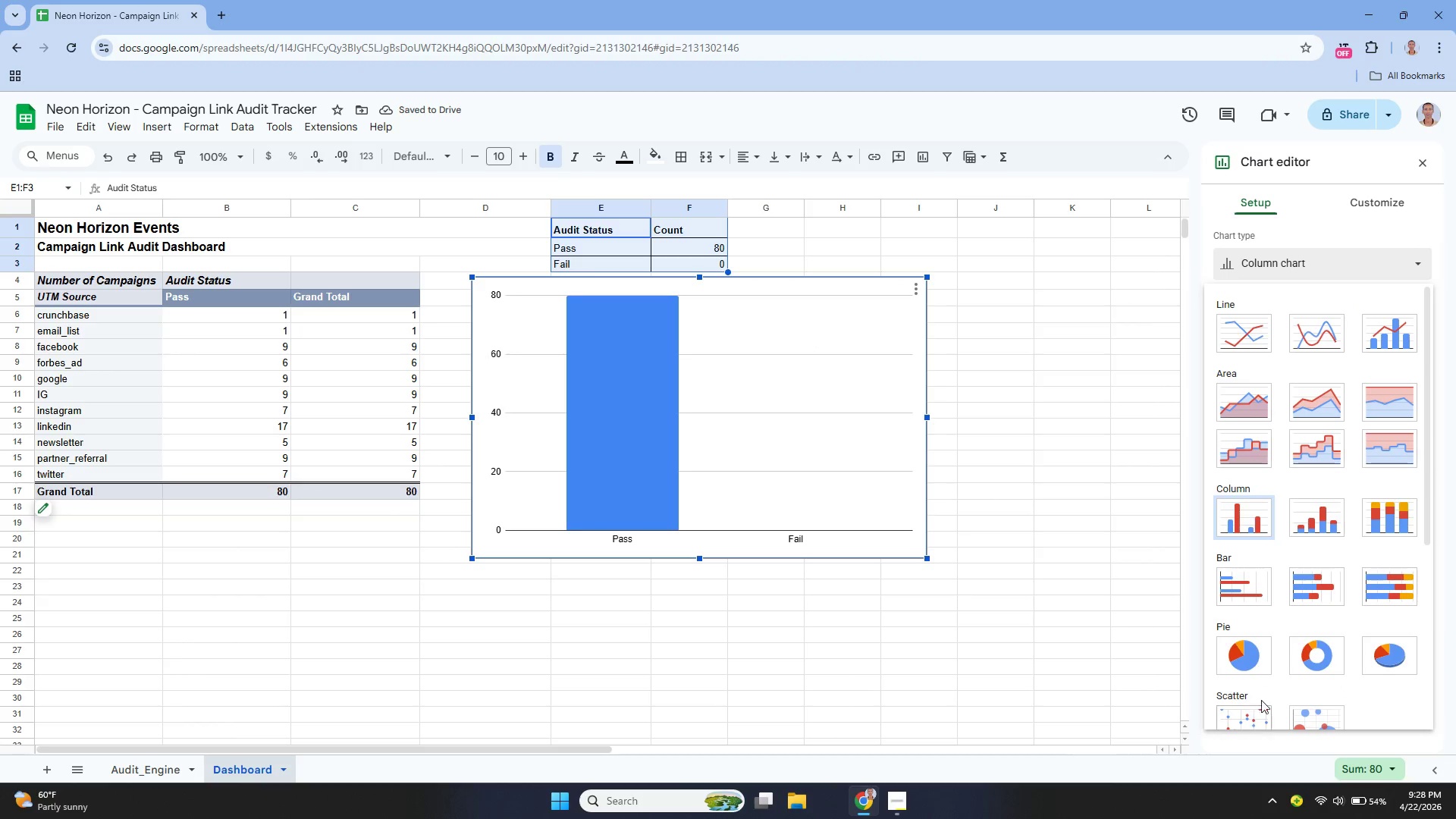 
left_click([1254, 672])
 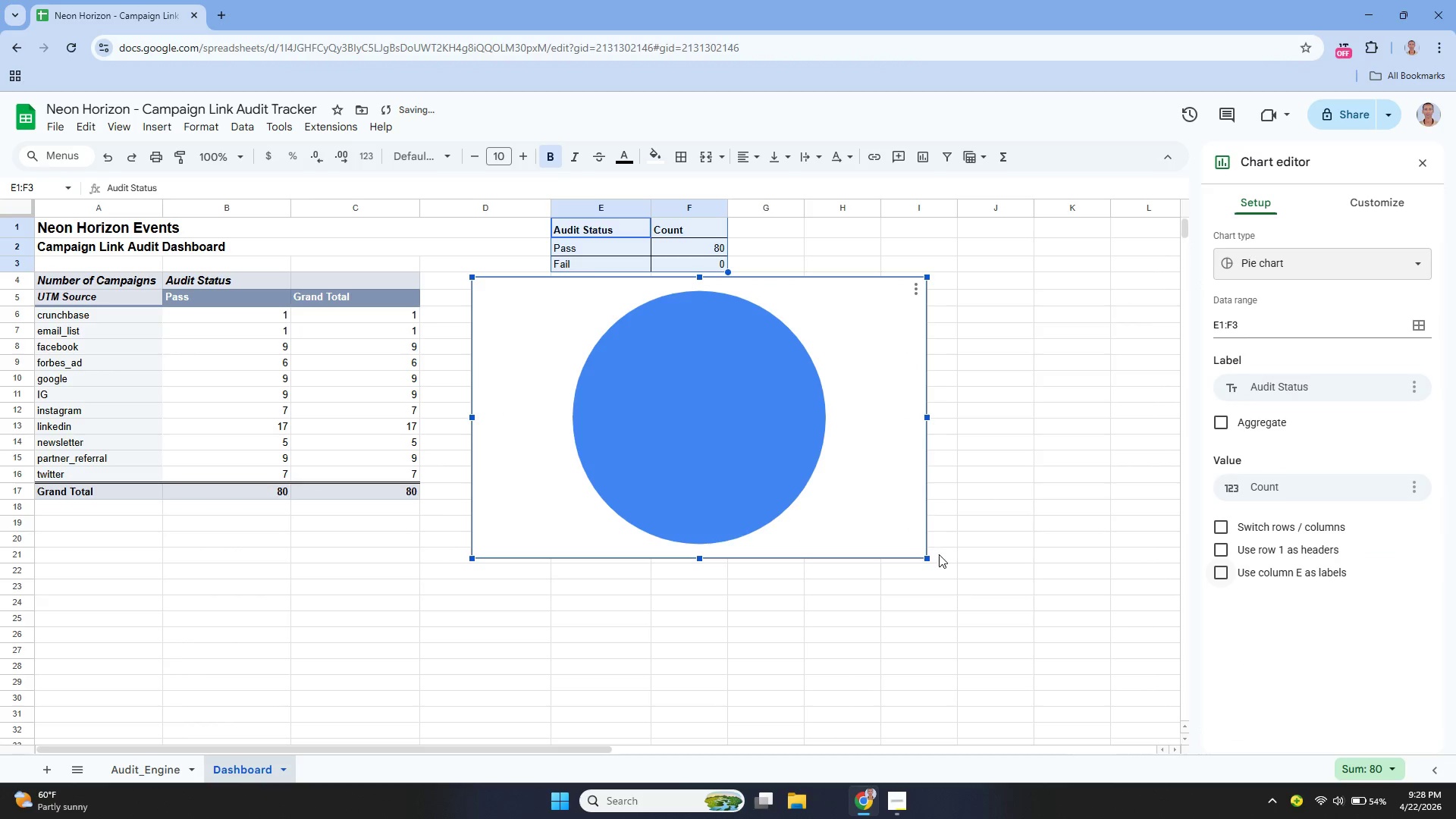 
left_click_drag(start_coordinate=[927, 560], to_coordinate=[868, 519])
 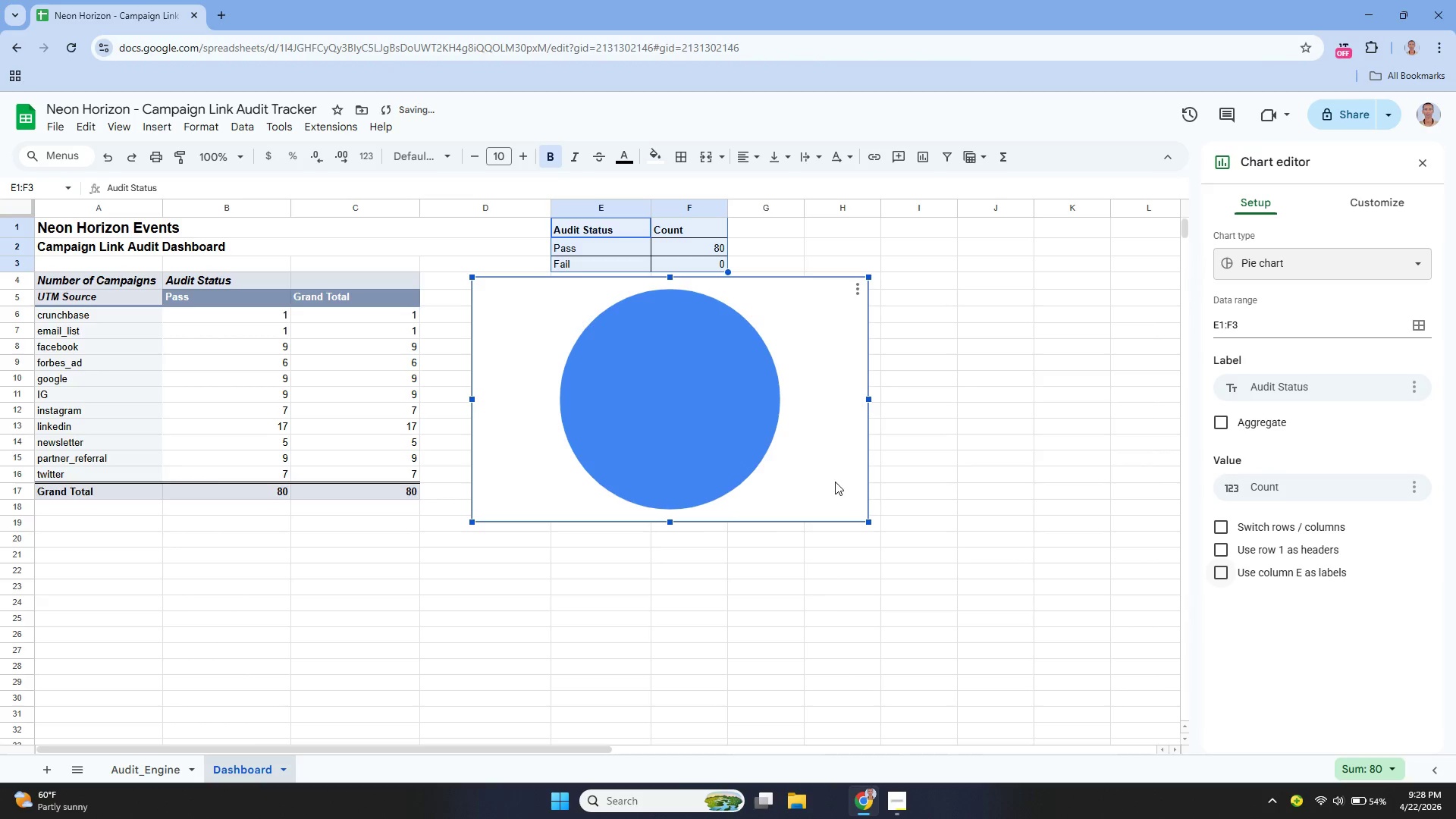 
left_click_drag(start_coordinate=[832, 473], to_coordinate=[854, 473])
 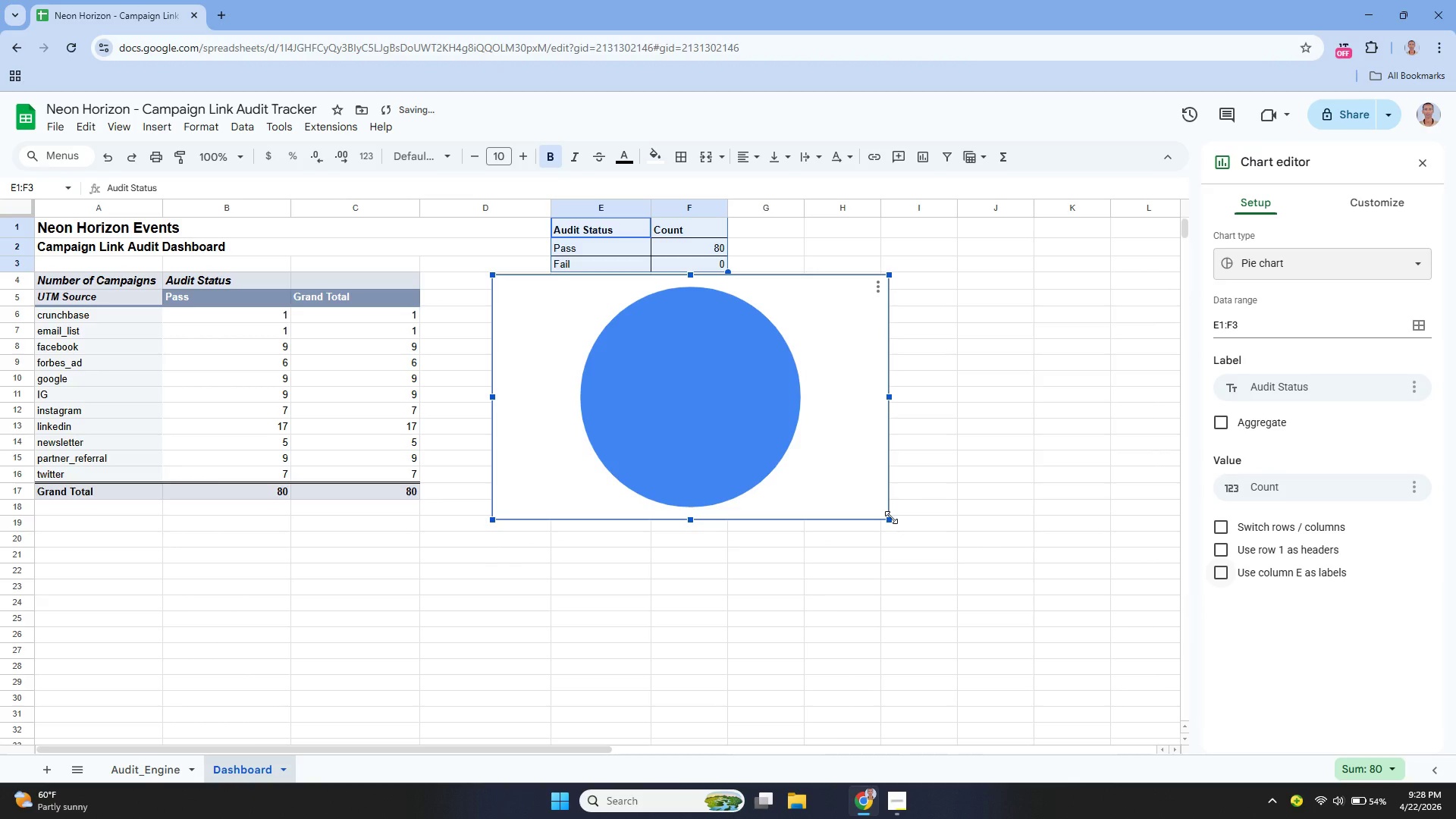 
left_click_drag(start_coordinate=[890, 519], to_coordinate=[843, 497])
 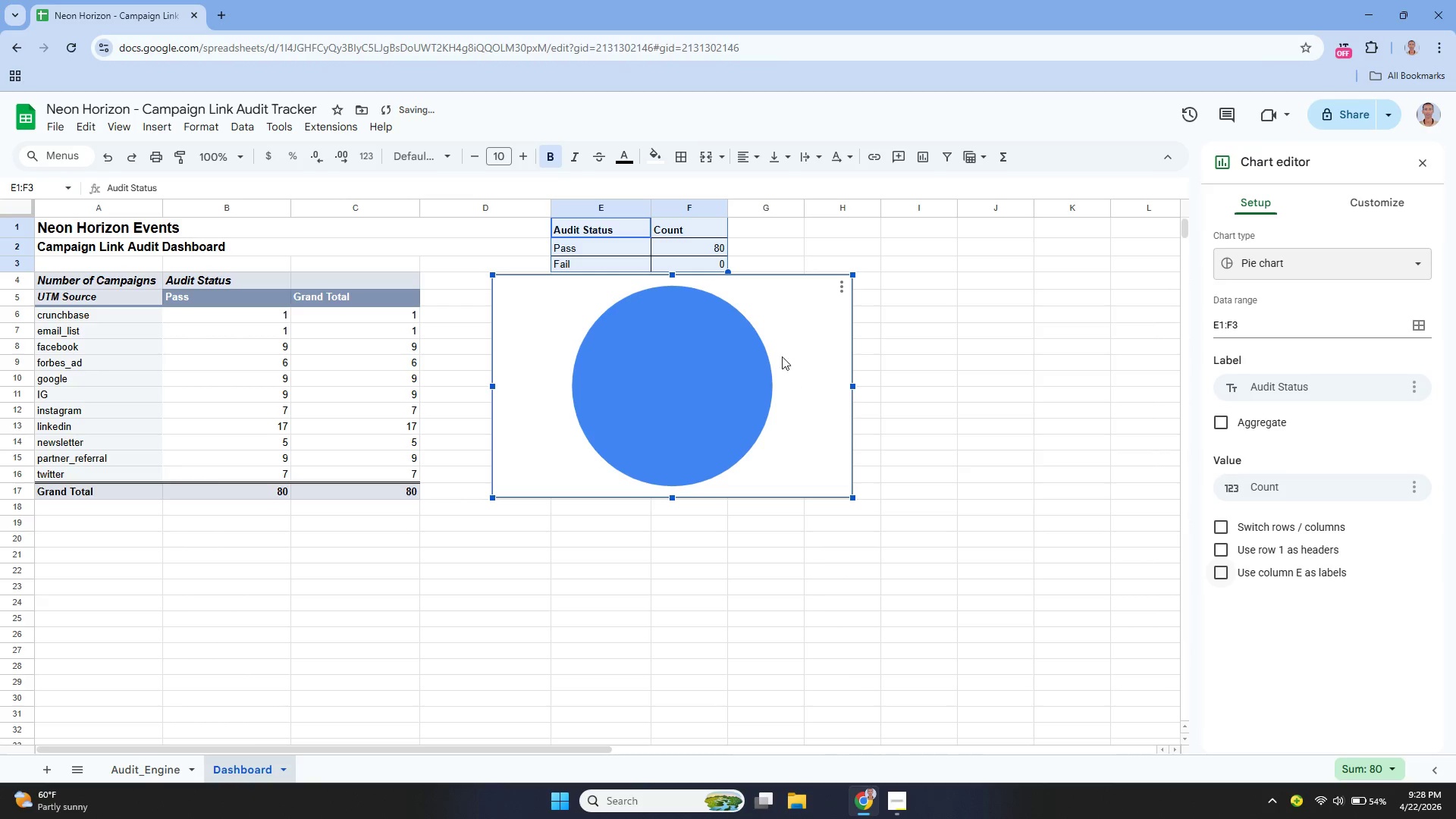 
left_click_drag(start_coordinate=[789, 322], to_coordinate=[852, 324])
 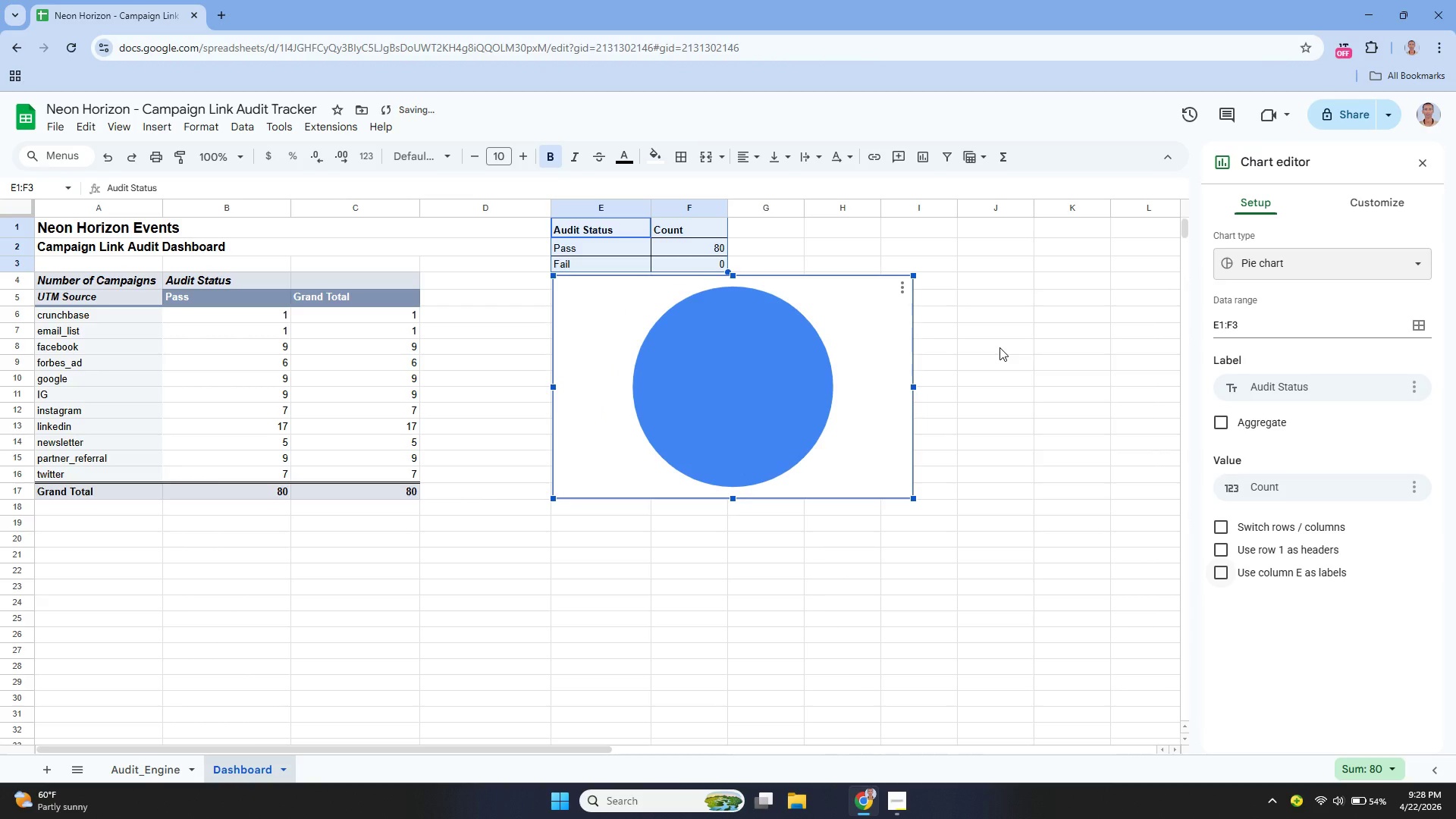 
left_click([999, 347])
 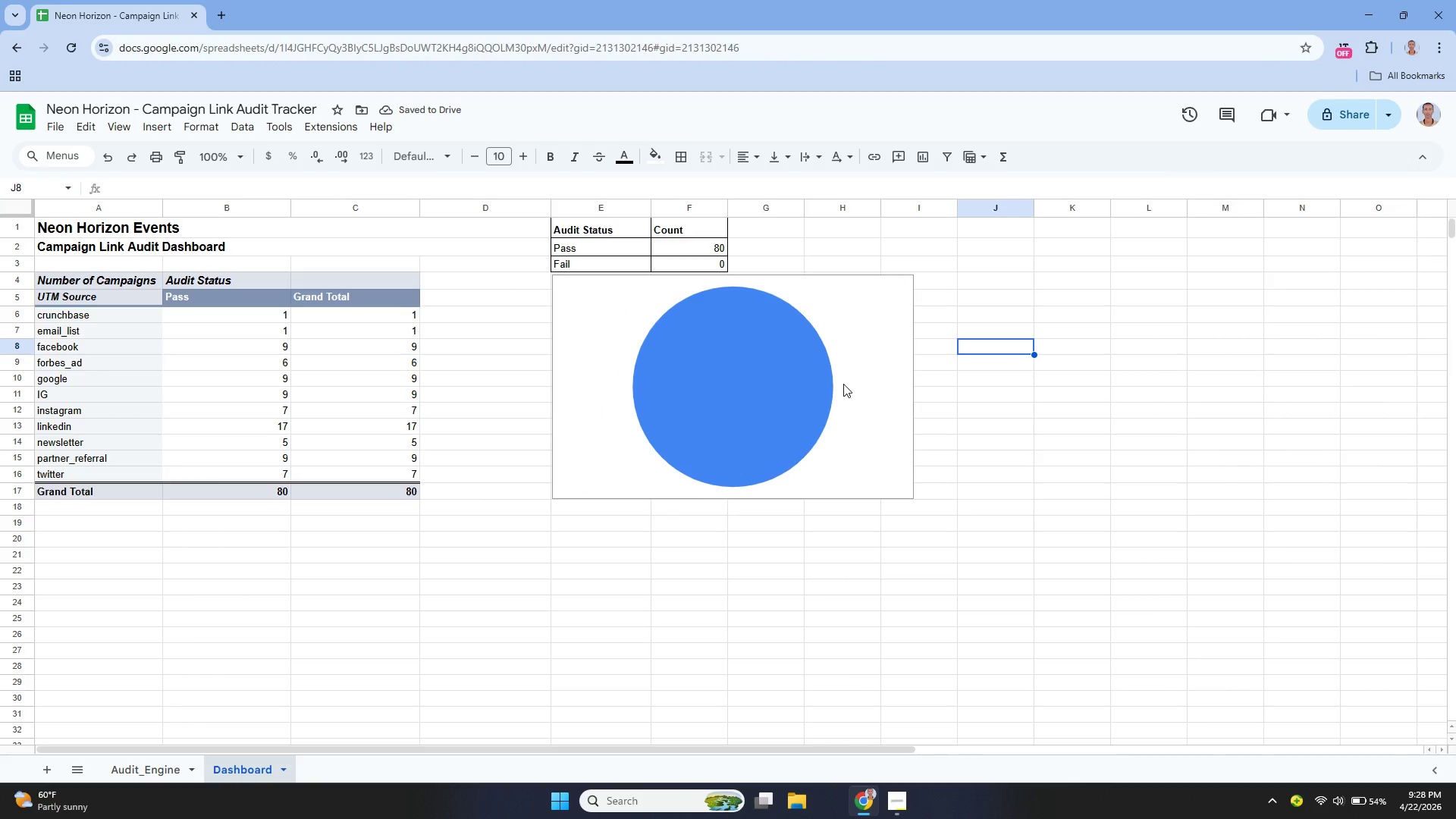 
left_click([843, 384])
 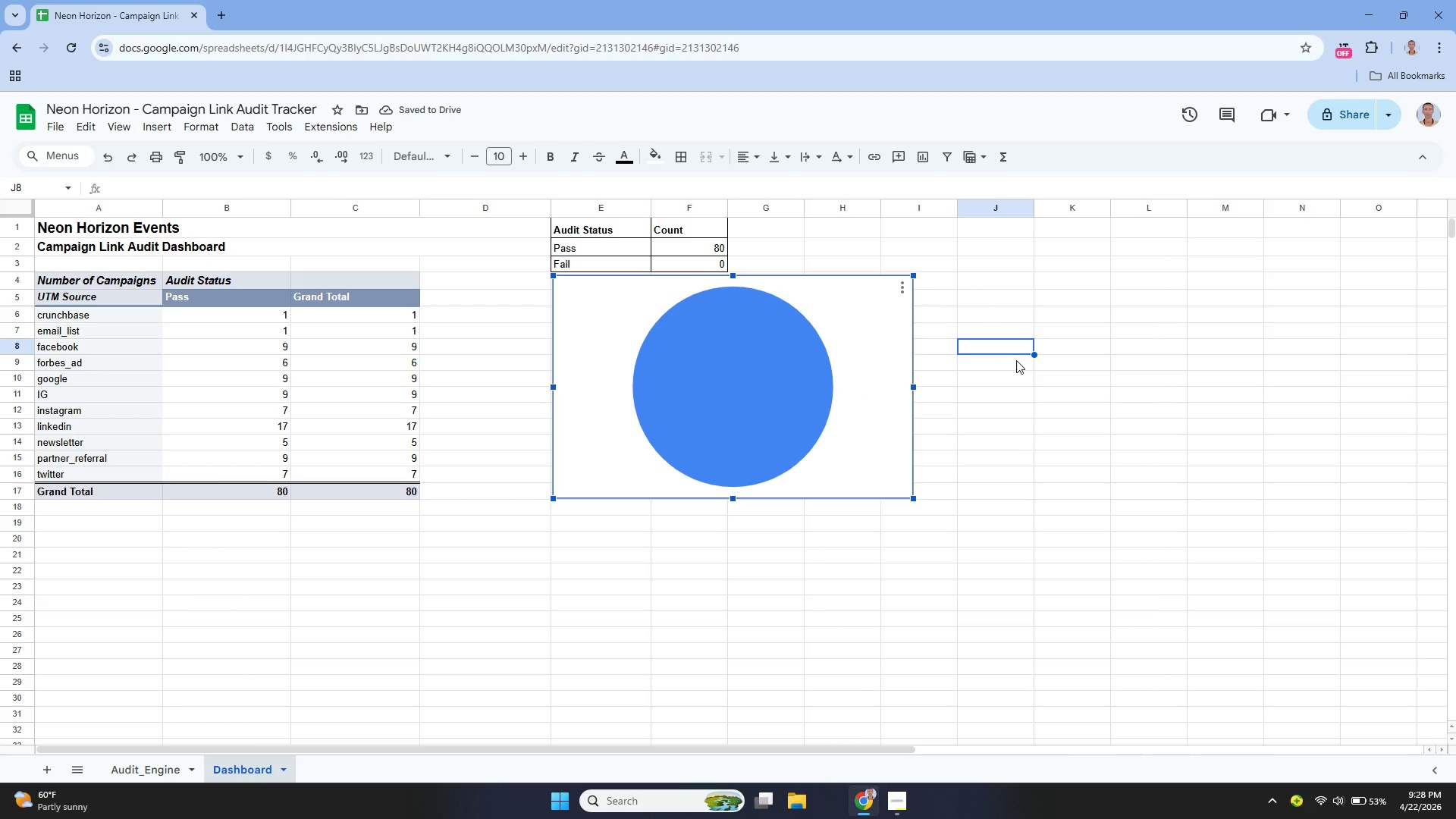 
left_click([1021, 368])
 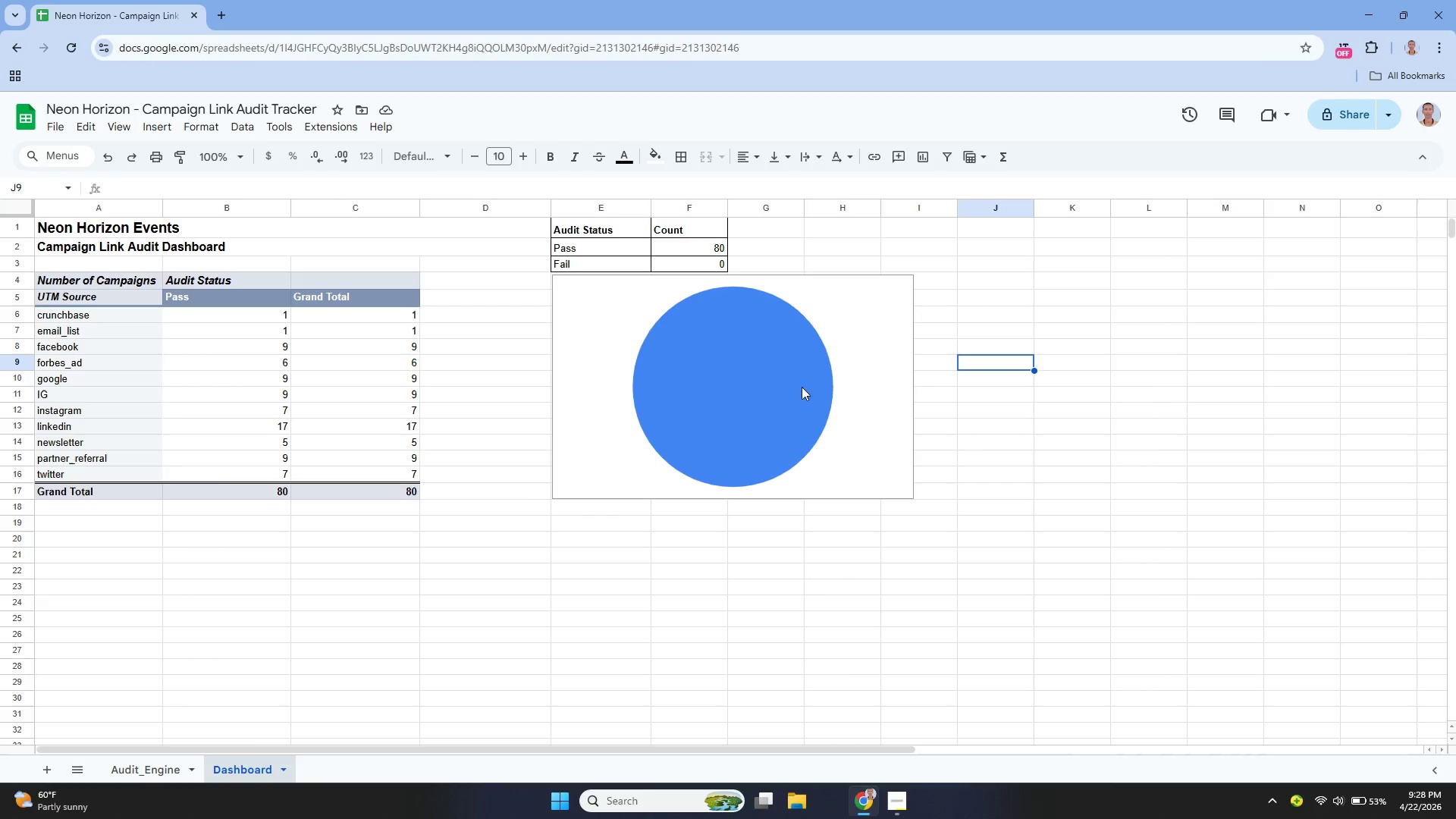 
left_click([794, 388])
 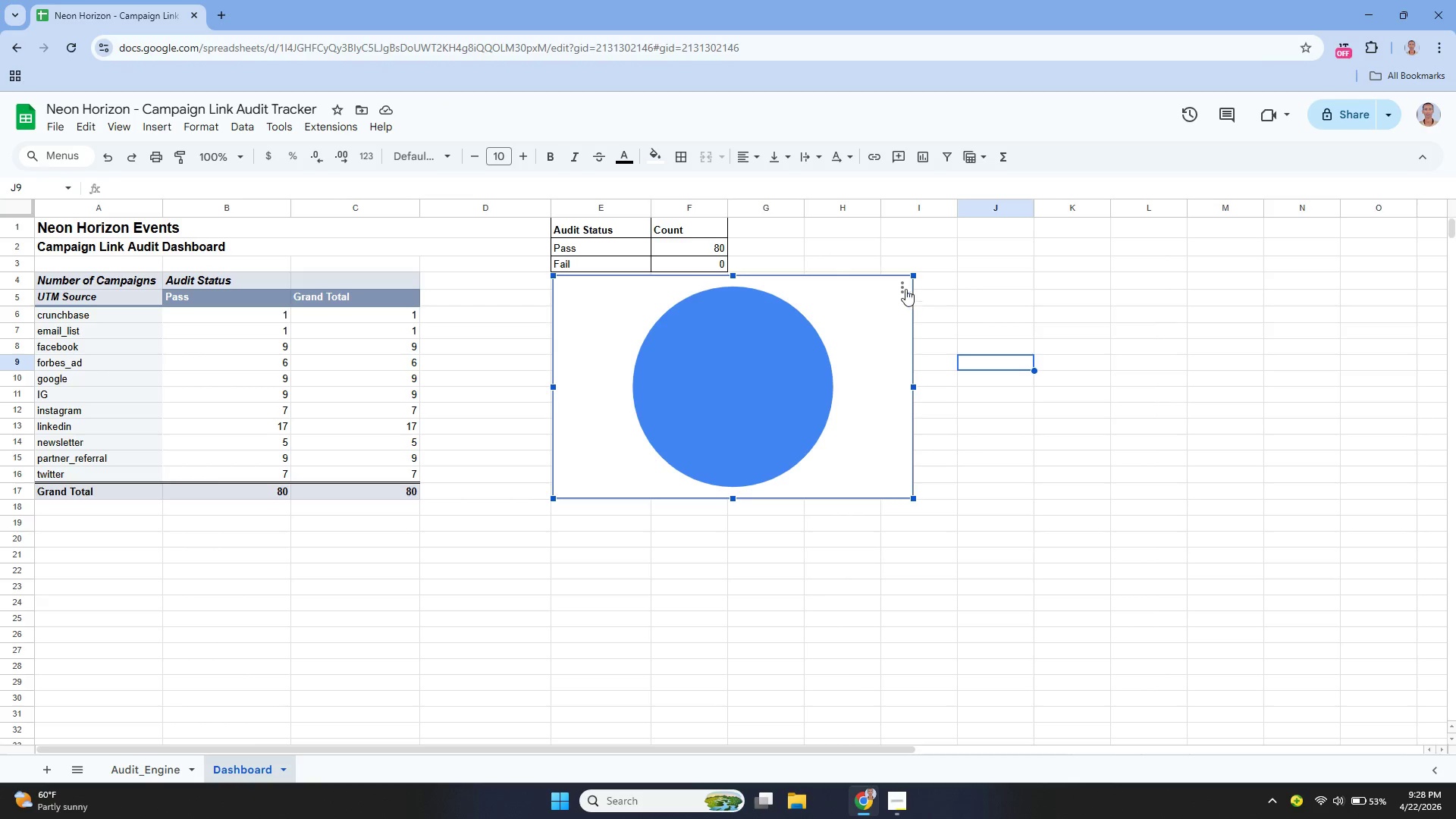 
left_click([902, 288])
 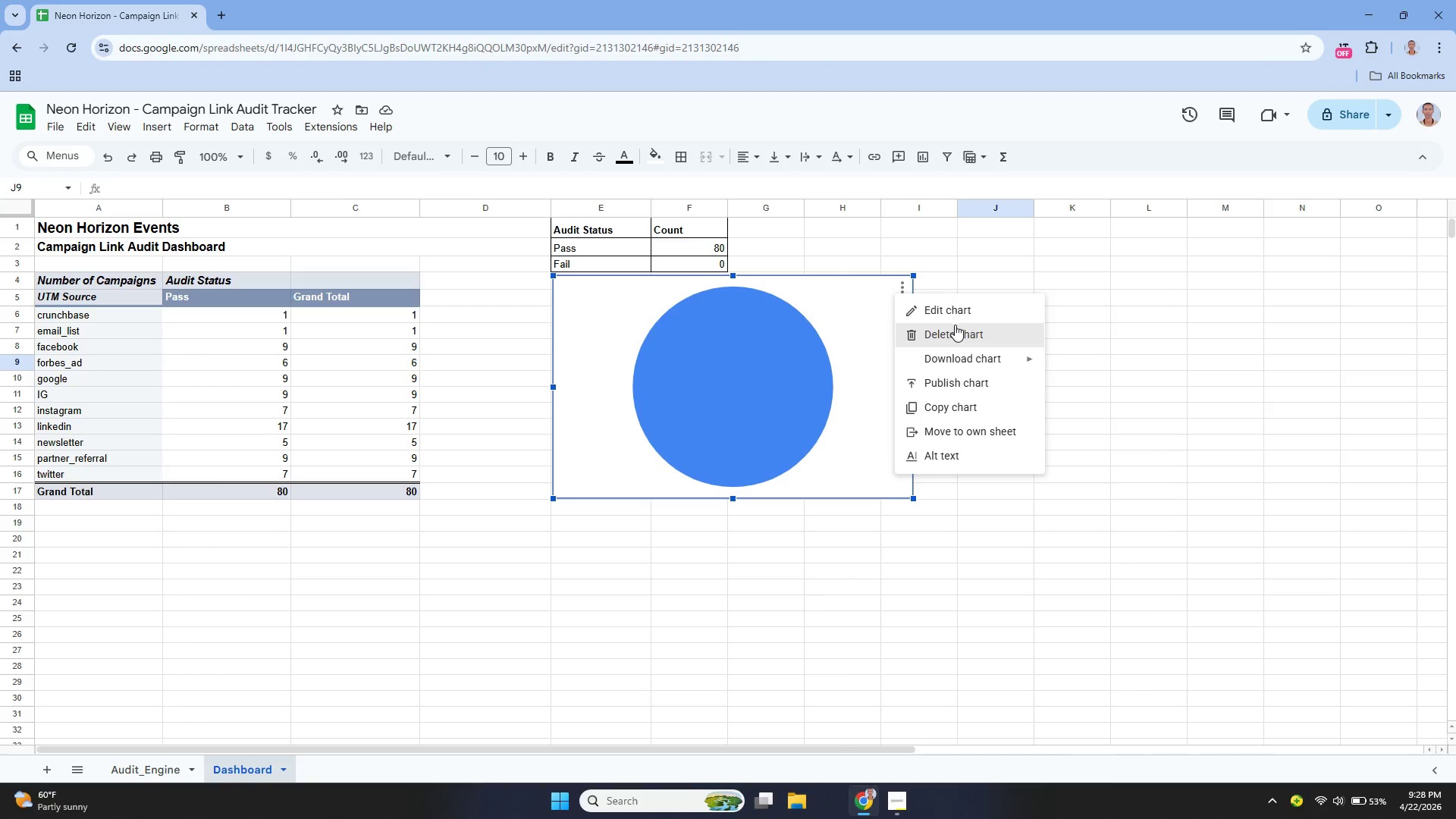 
left_click([946, 309])
 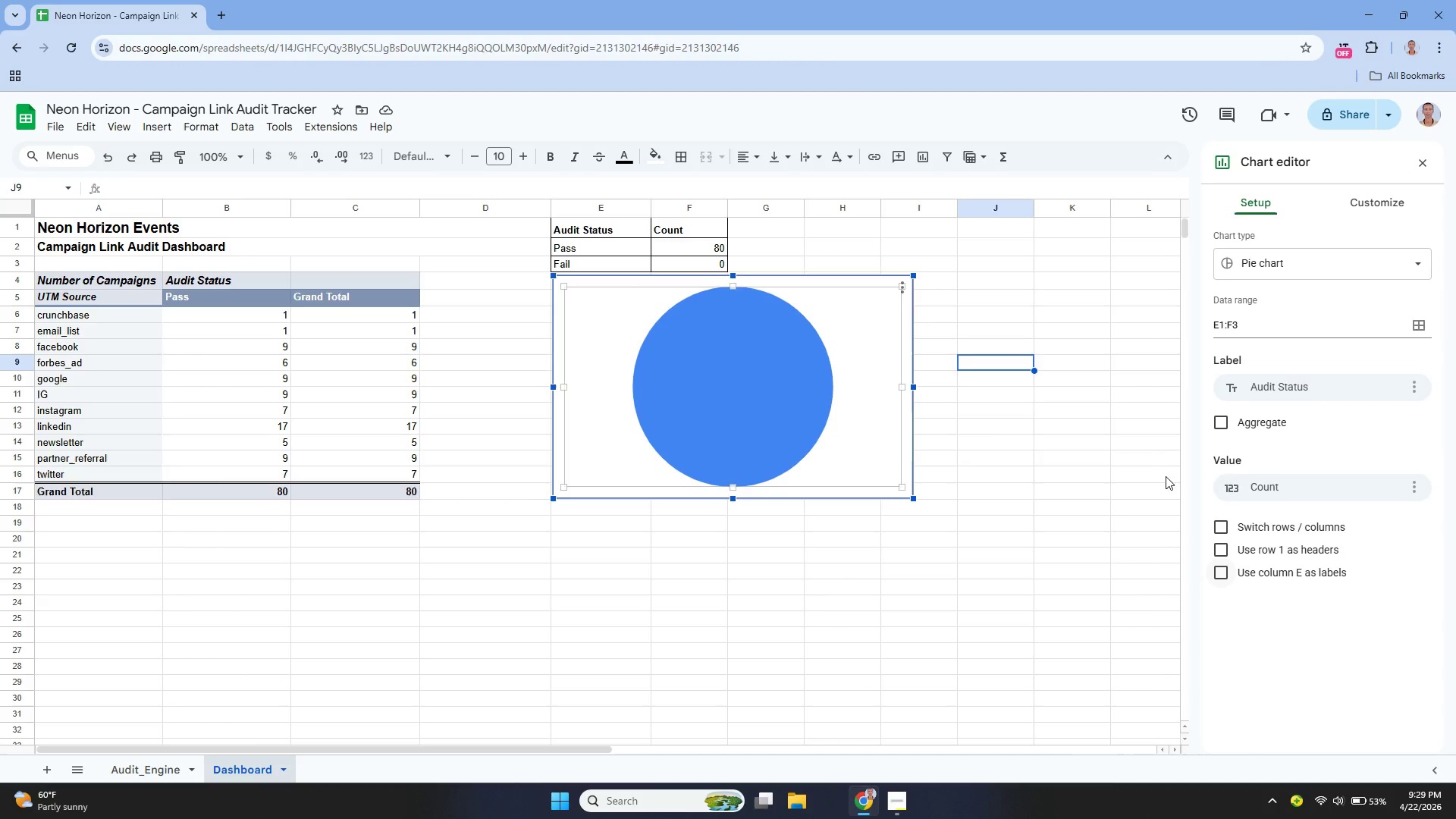 
wait(6.84)
 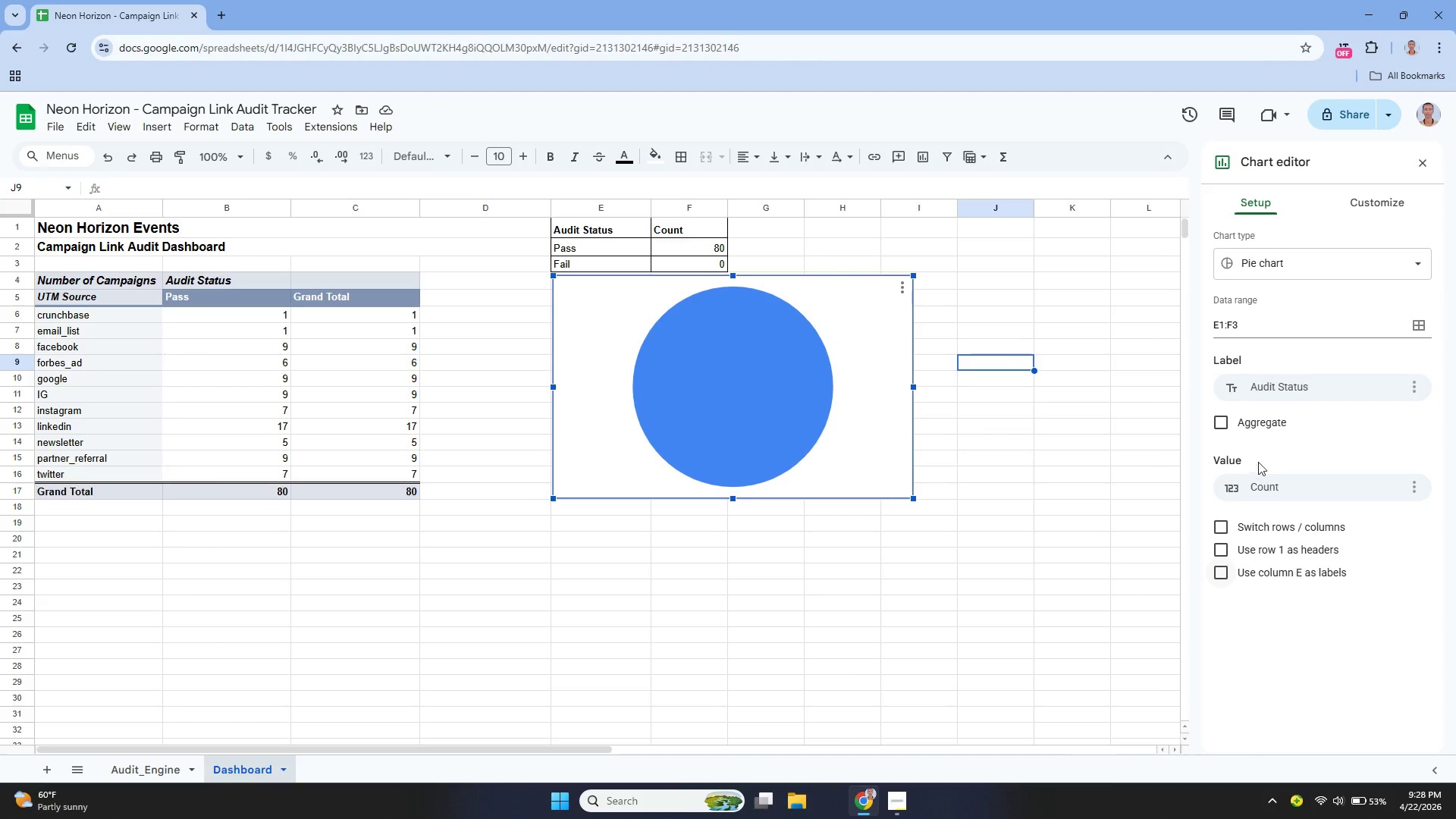 
left_click([1294, 381])
 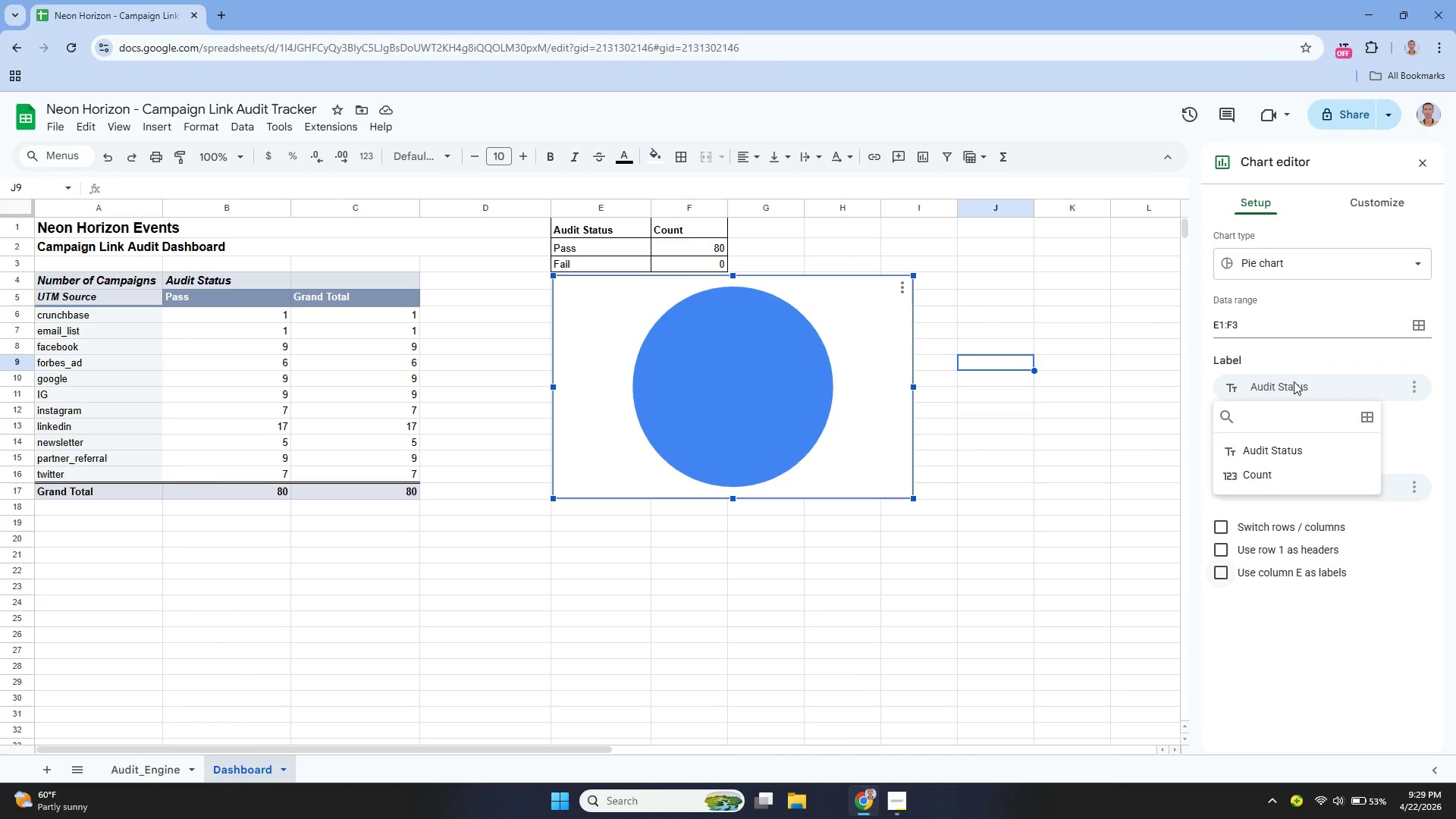 
left_click([1294, 381])
 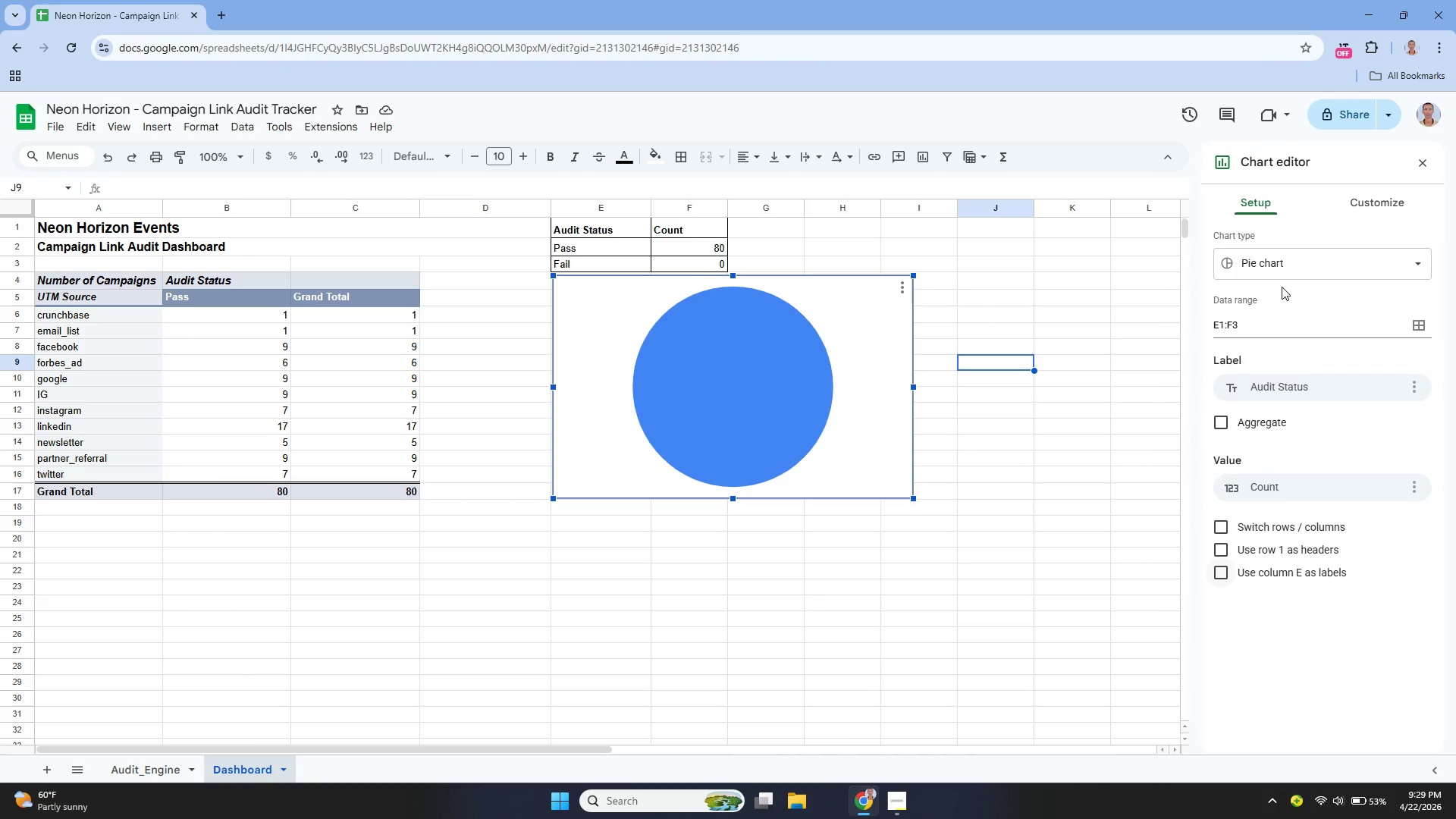 
left_click([1368, 203])
 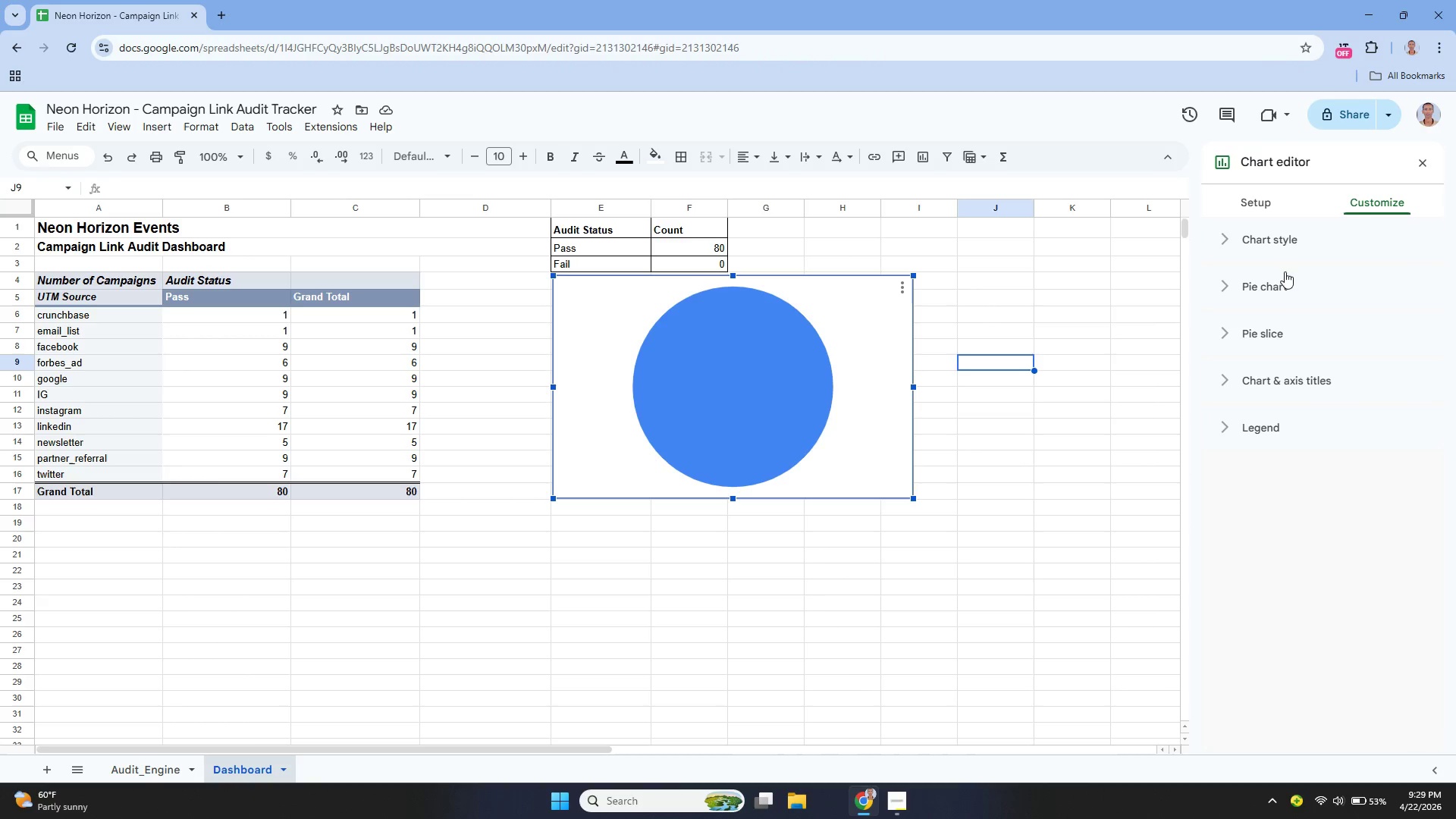 
left_click([1284, 243])
 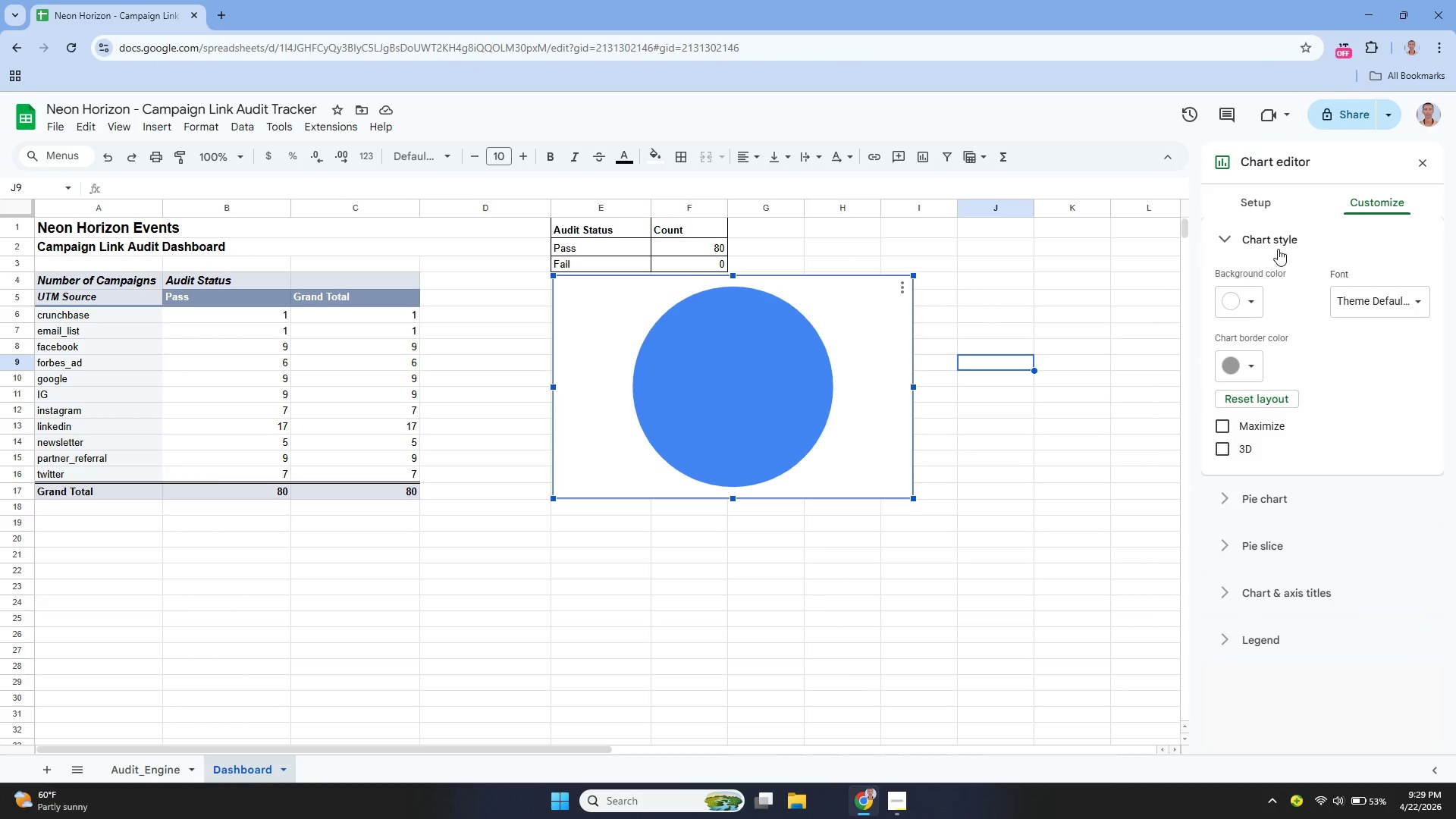 
left_click([1274, 240])
 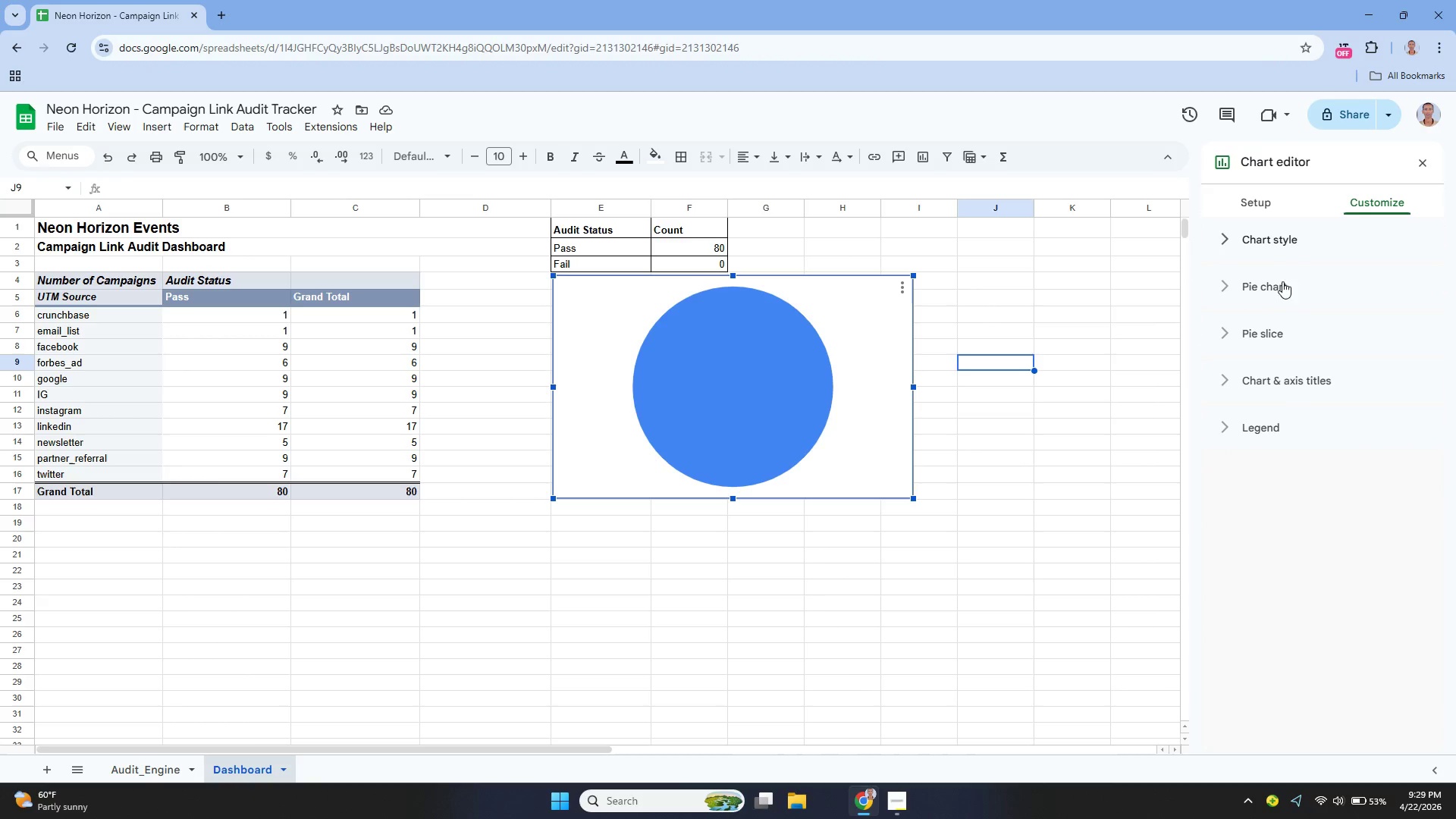 
mouse_move([1291, 323])
 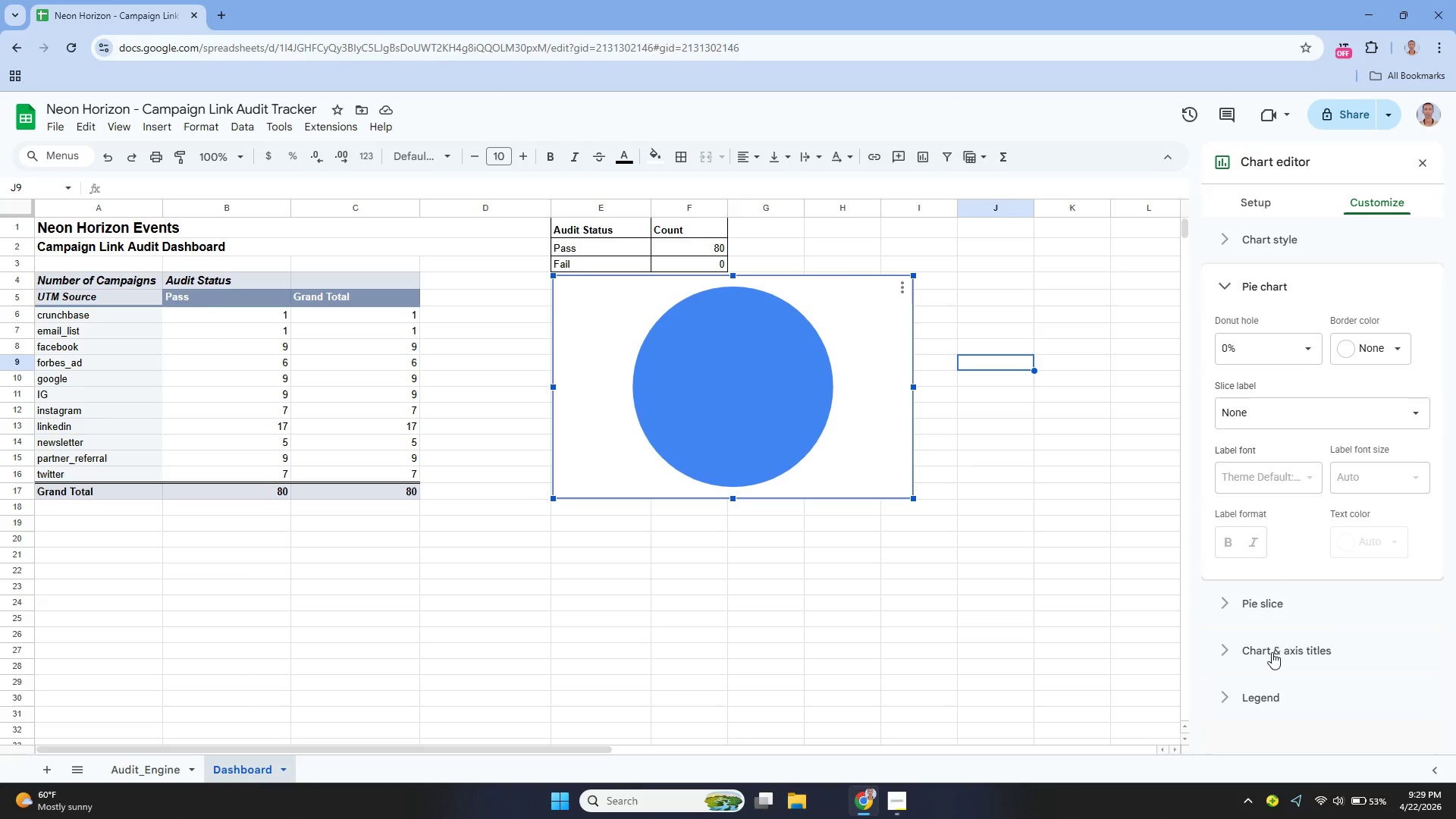 
left_click([1272, 648])
 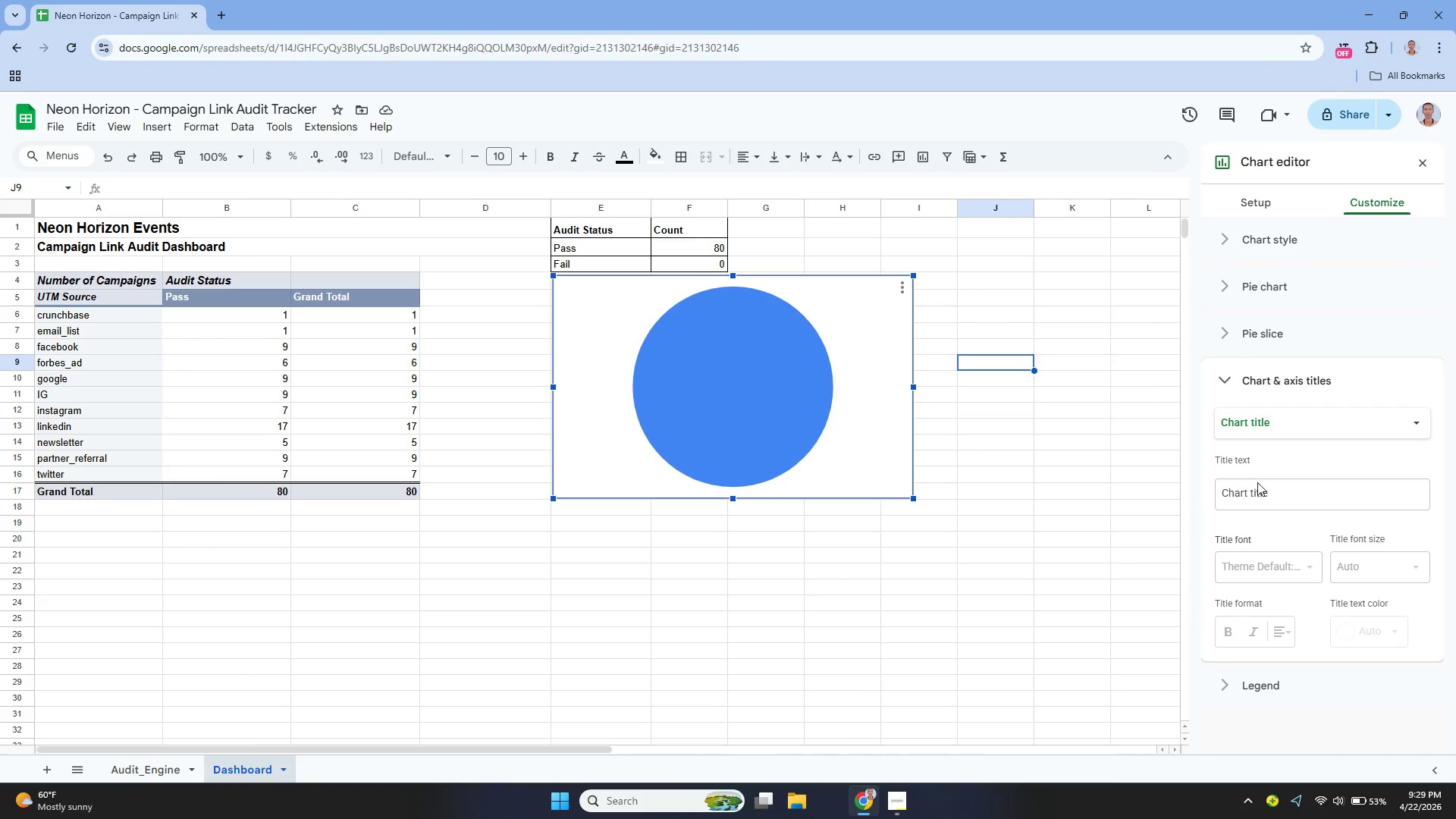 
double_click([1257, 491])
 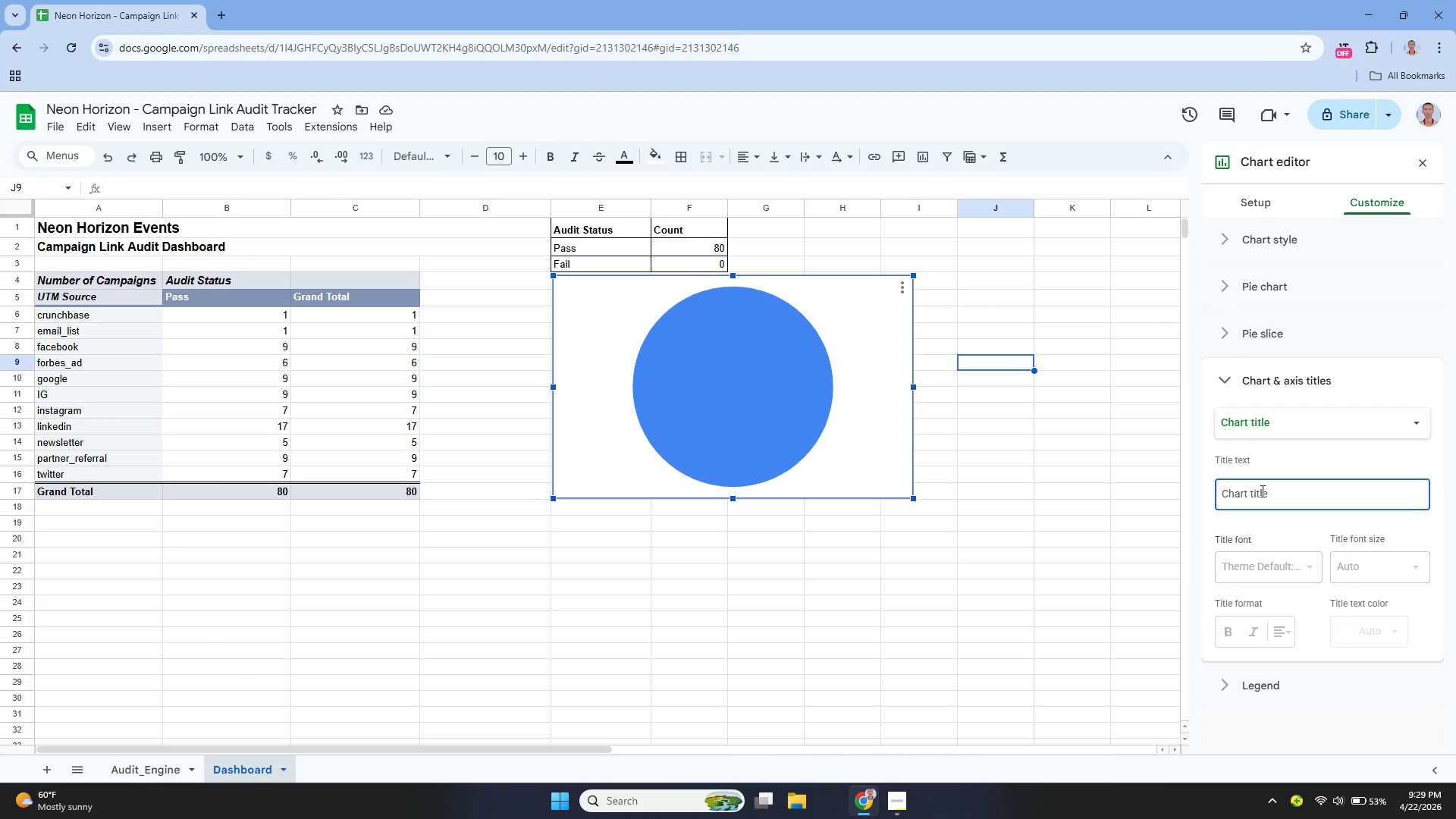 
hold_key(key=ShiftLeft, duration=0.47)
 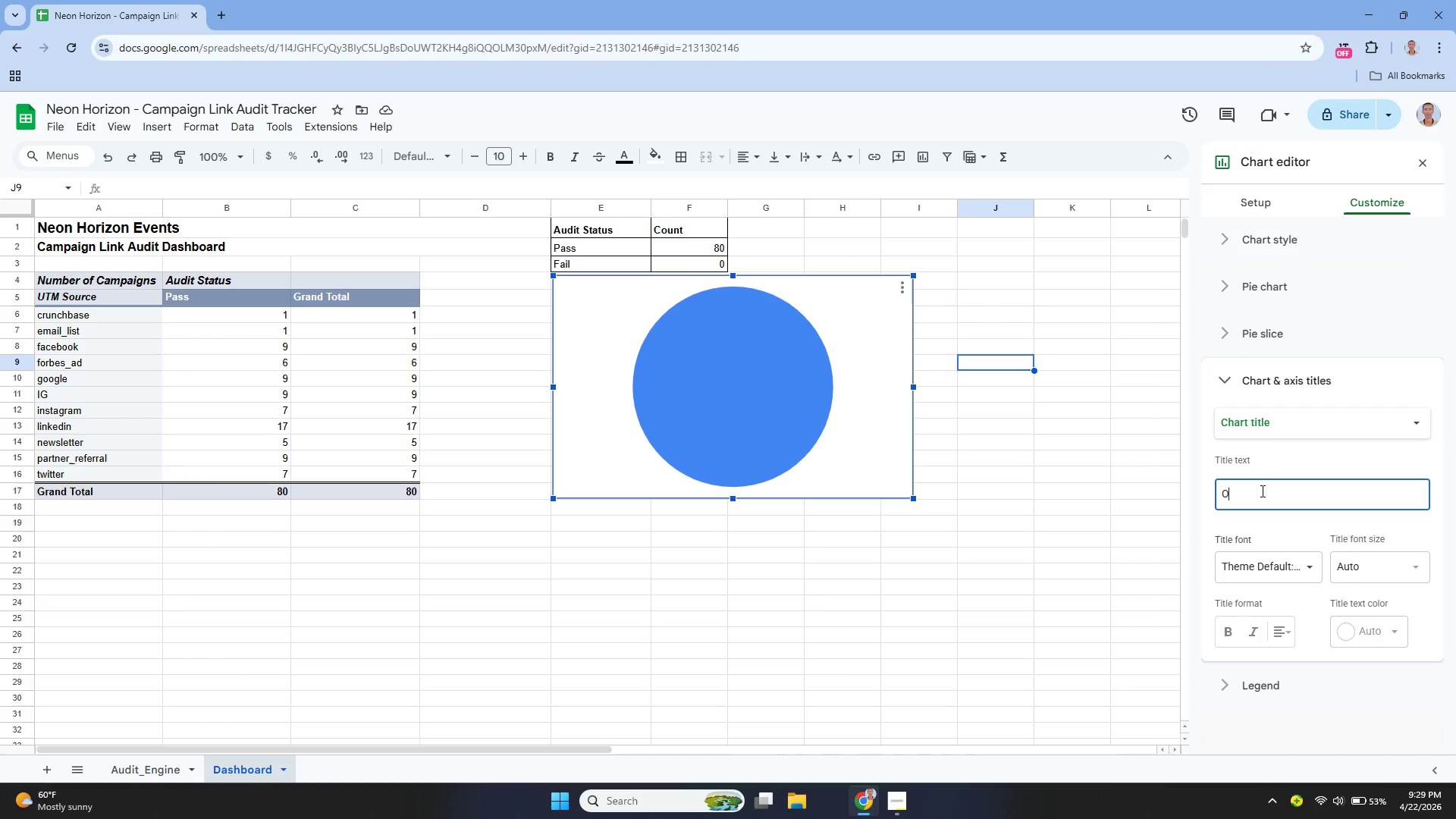 
type(OVERALL)
key(Backspace)
key(Backspace)
key(Backspace)
key(Backspace)
key(Backspace)
key(Backspace)
type(verall AA)
key(Backspace)
type(UDIT Pass vss)
key(Backspace)
type( Fail)
 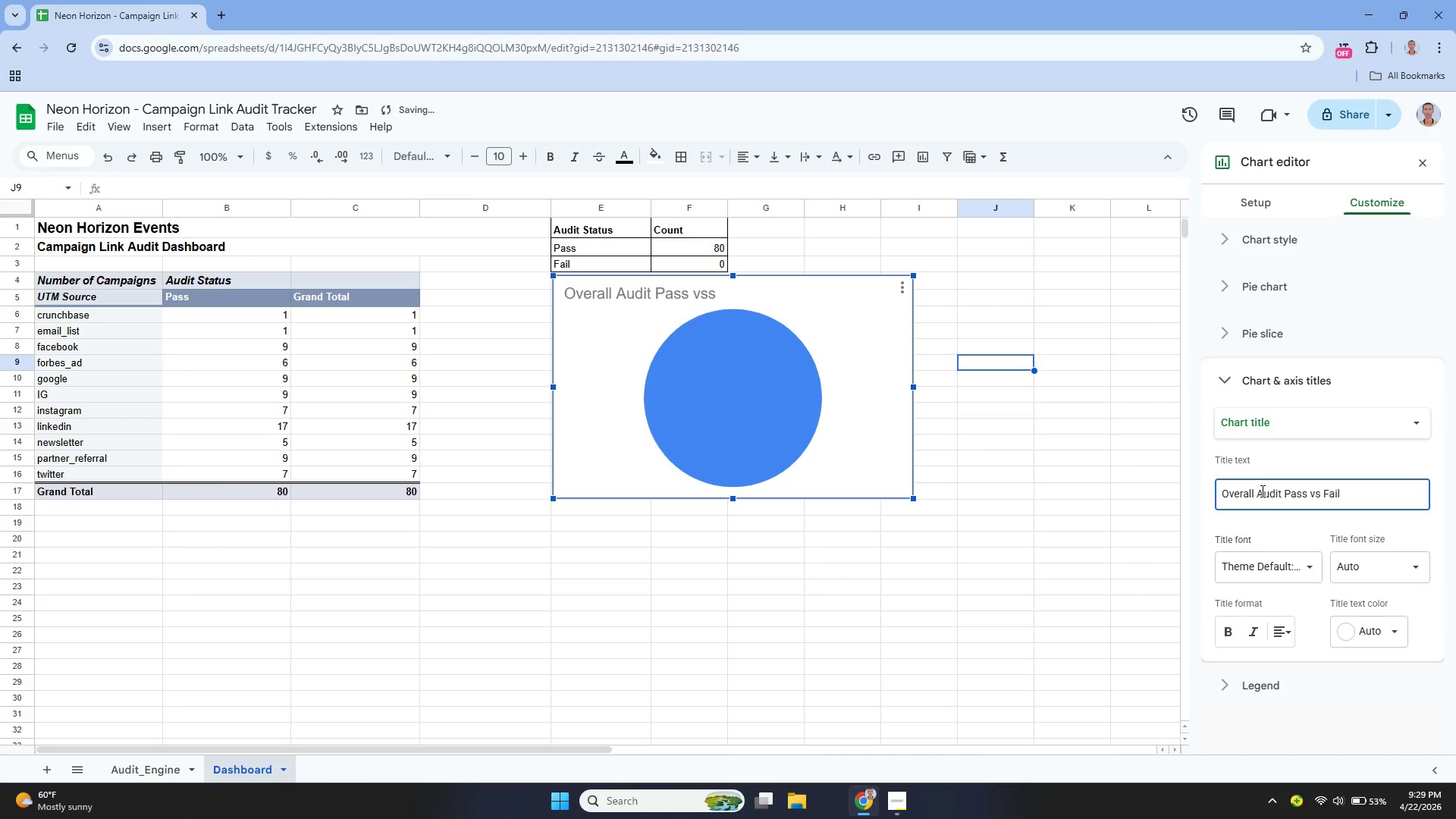 
 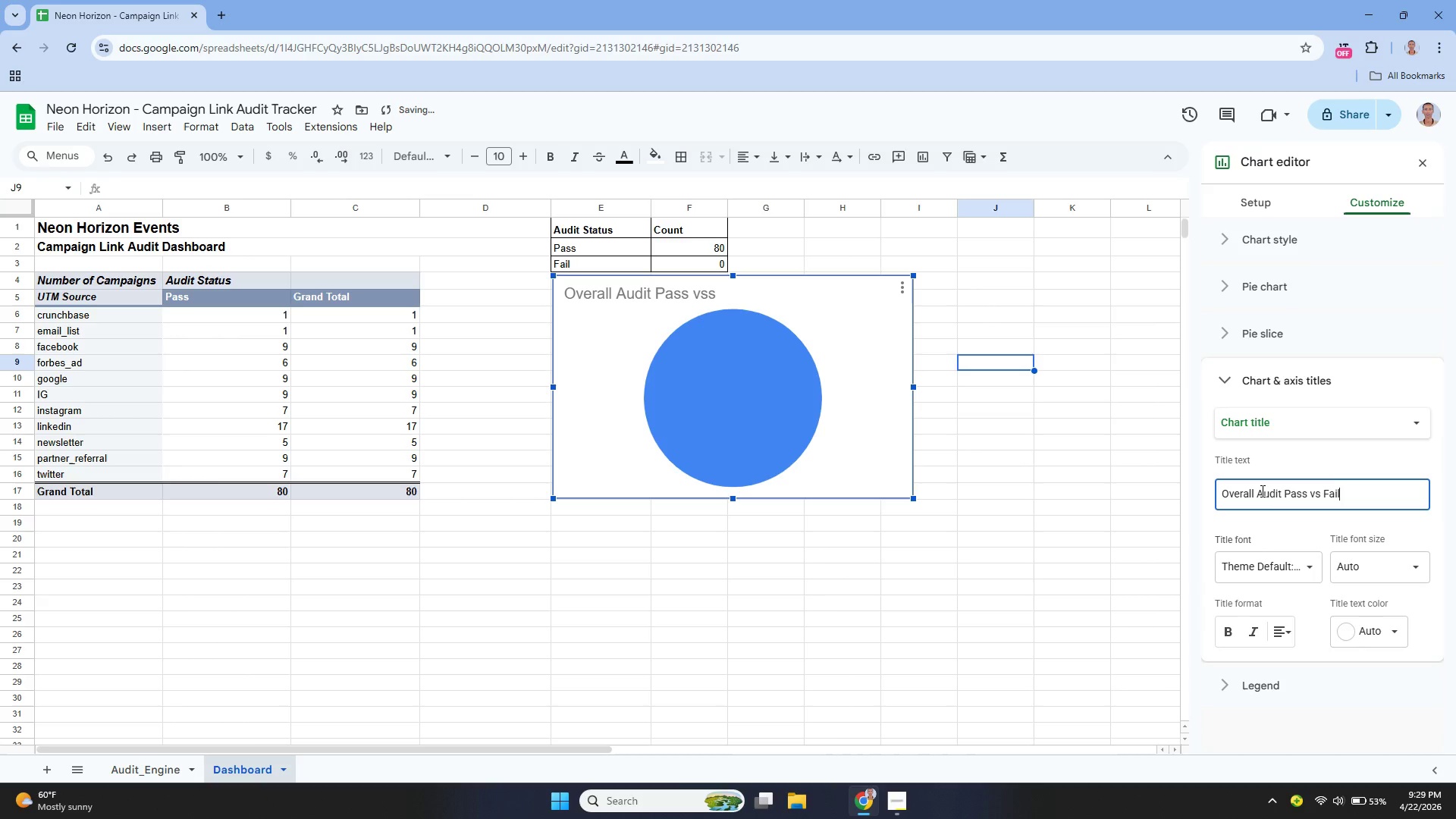 
key(Enter)
 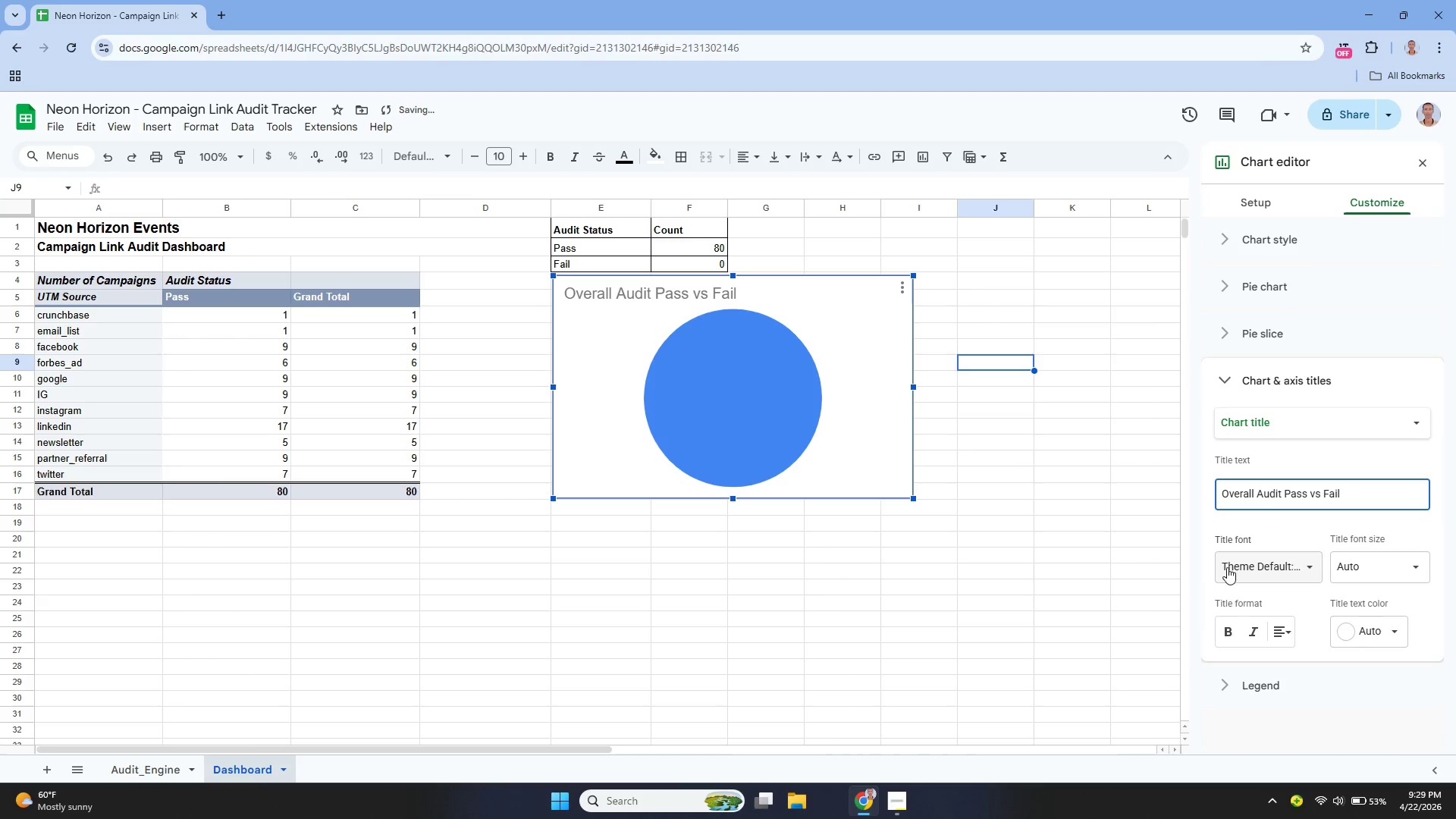 
left_click_drag(start_coordinate=[1229, 632], to_coordinate=[1236, 632])
 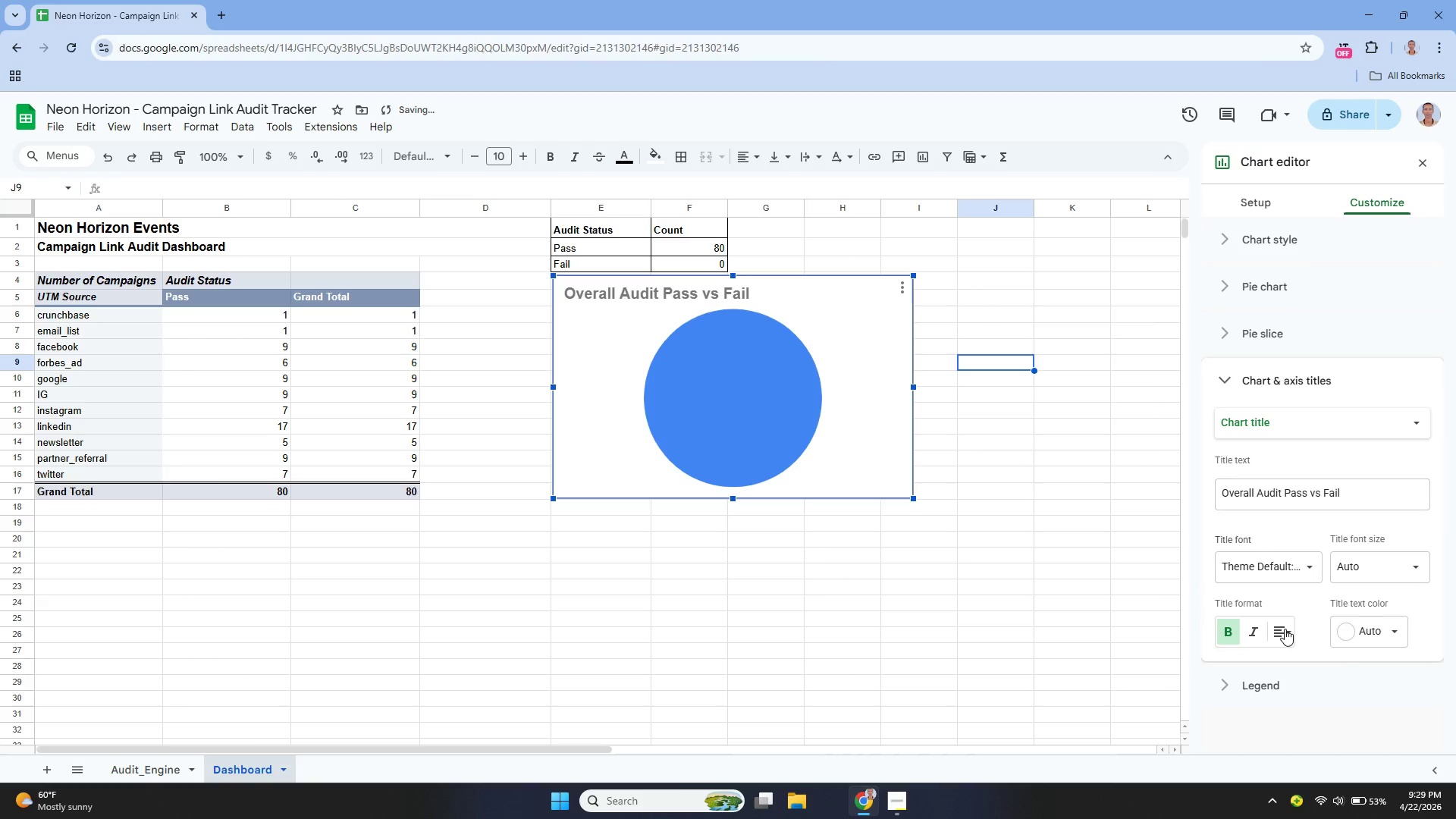 
double_click([1285, 629])
 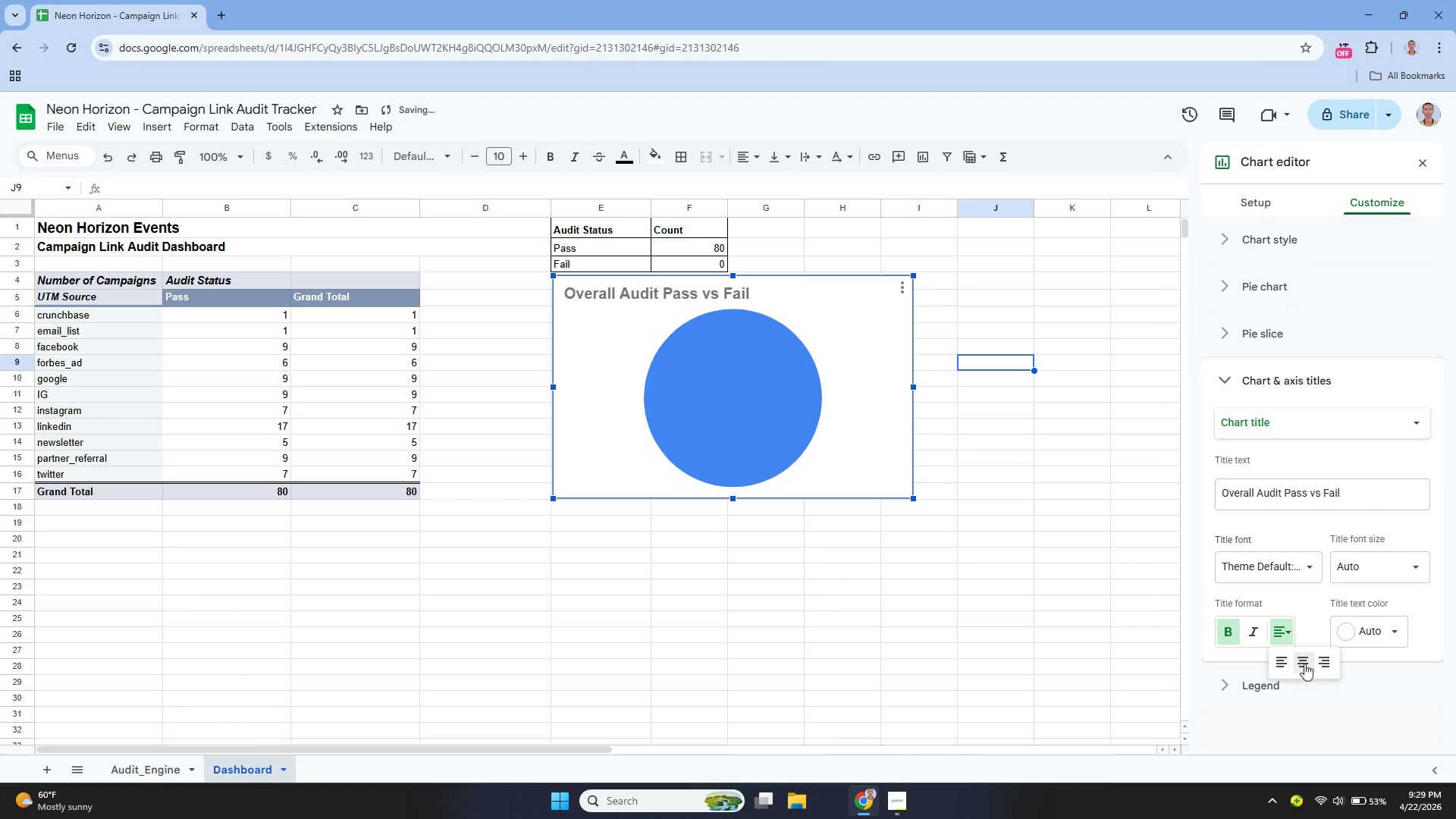 
left_click_drag(start_coordinate=[1302, 661], to_coordinate=[1308, 659])
 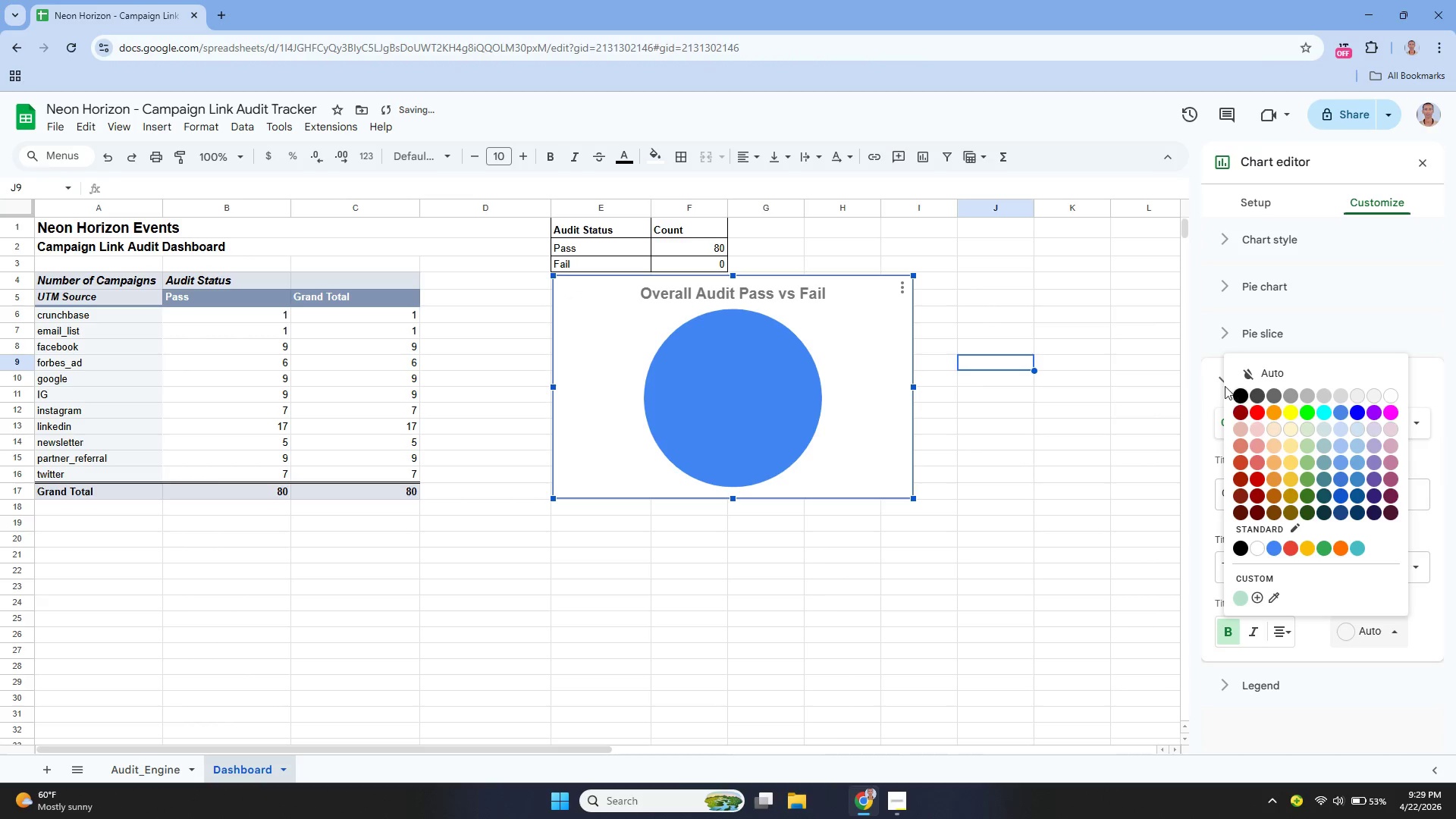 
left_click([1241, 391])
 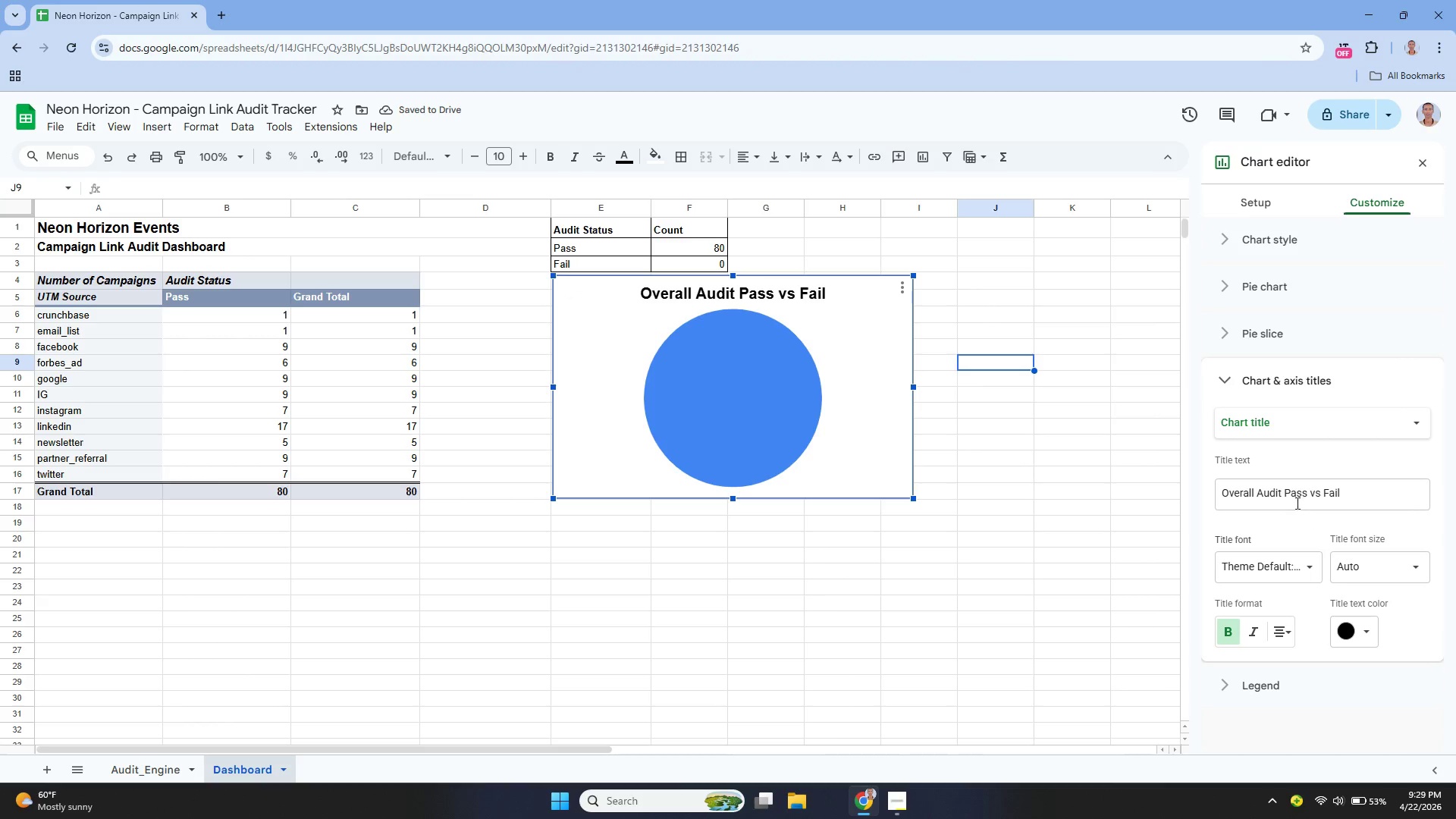 
left_click([1269, 334])
 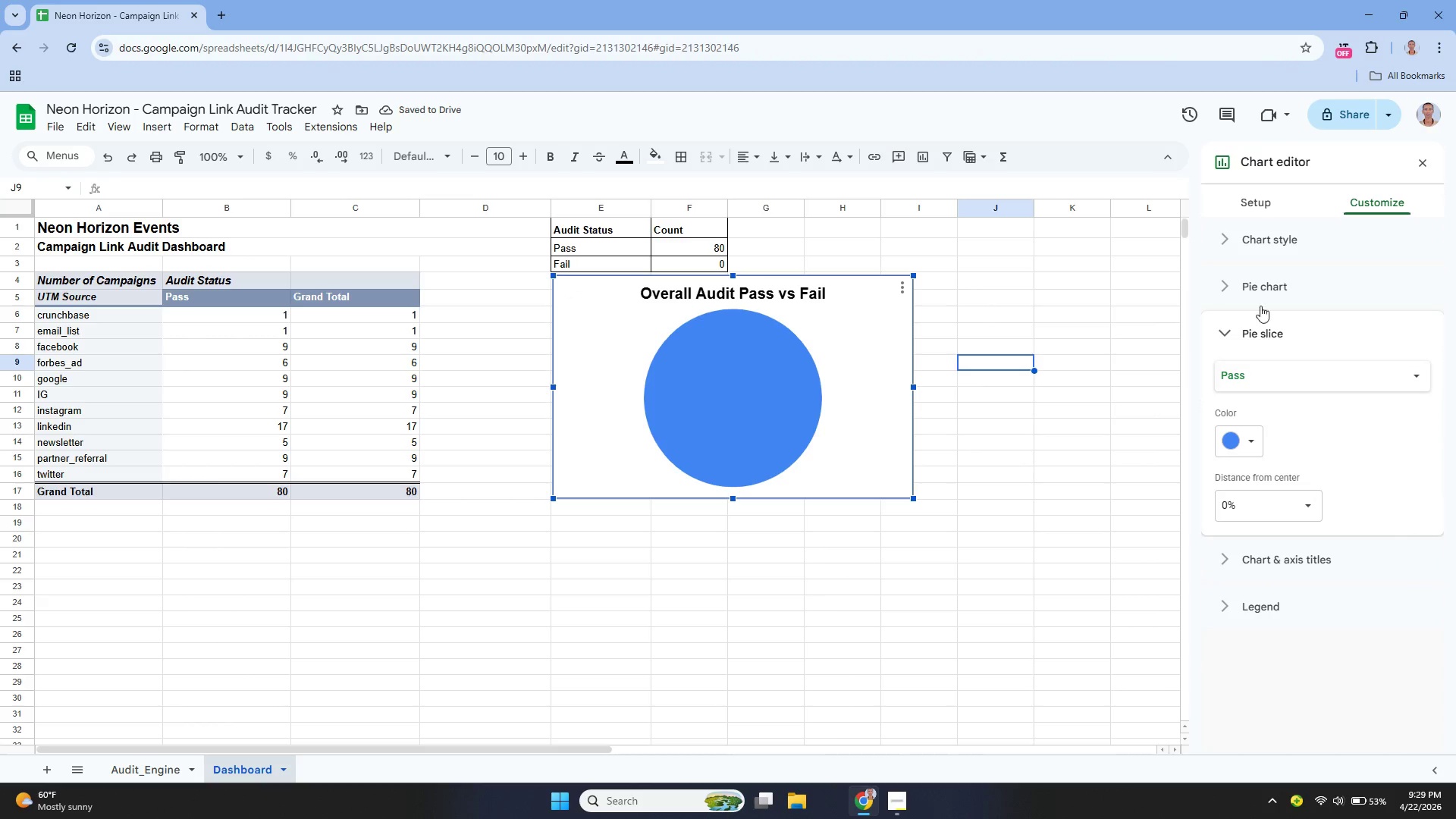 
left_click([1254, 284])
 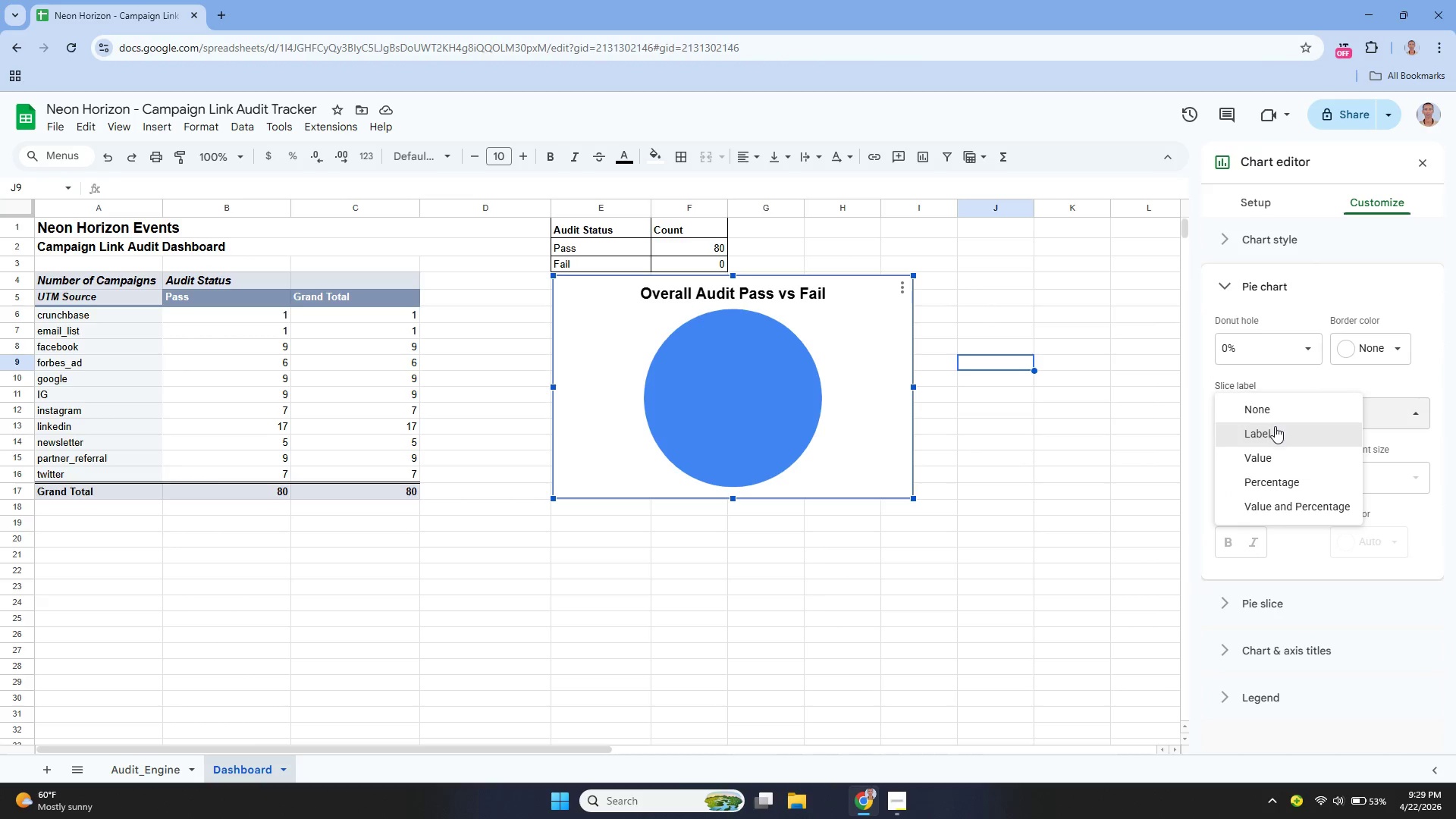 
left_click([1279, 475])
 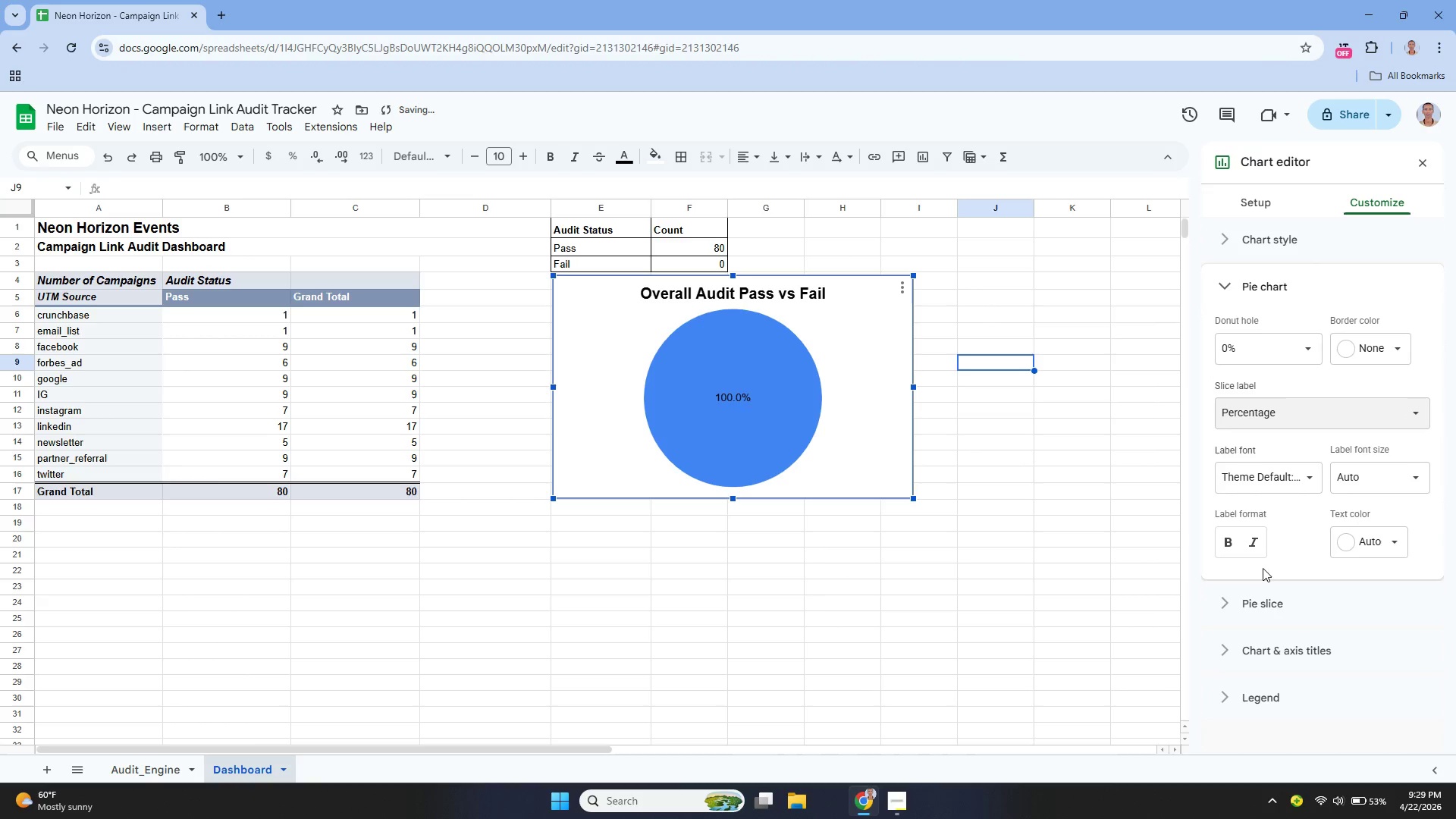 
left_click([1268, 653])
 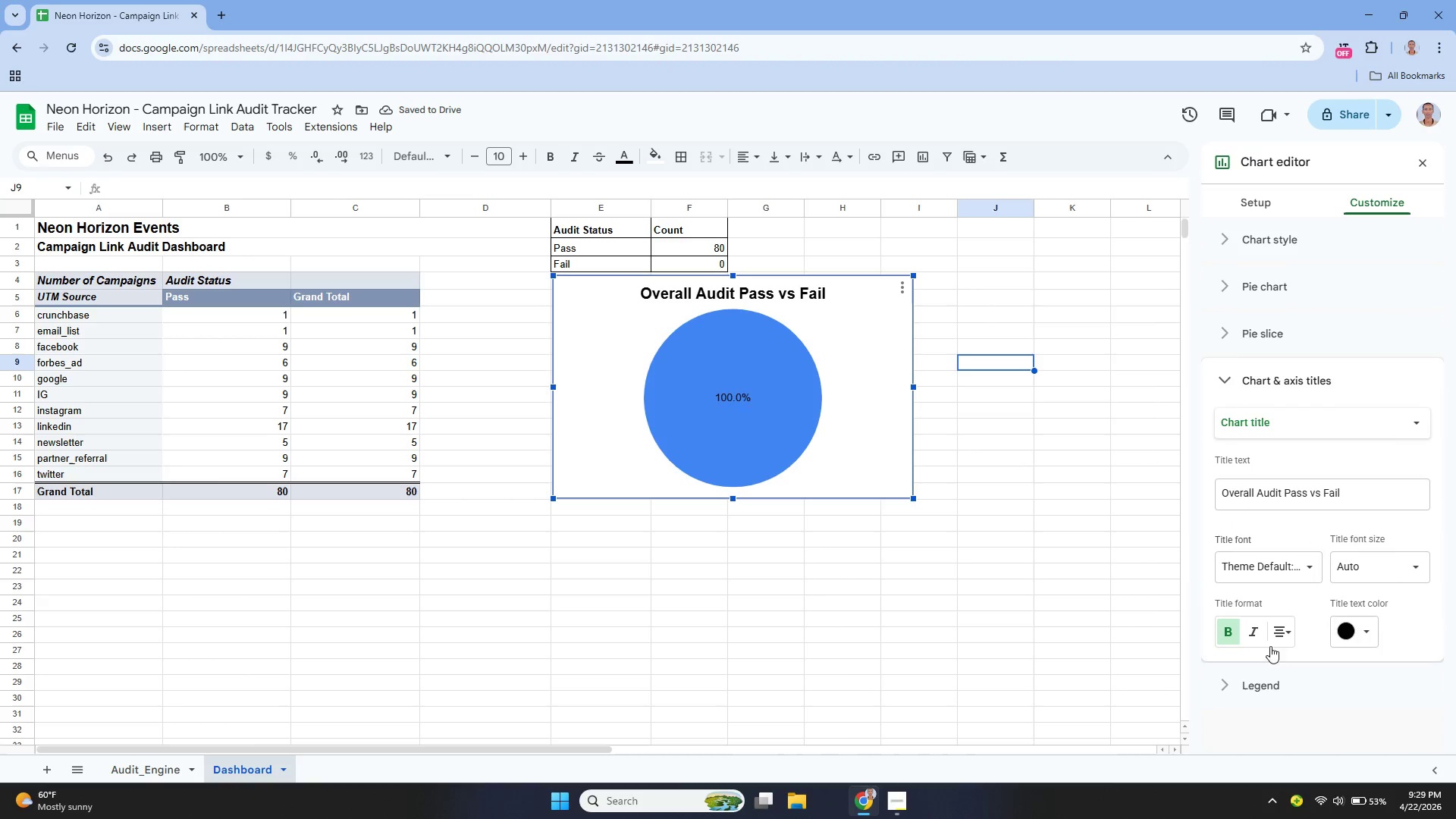 
left_click([1257, 689])
 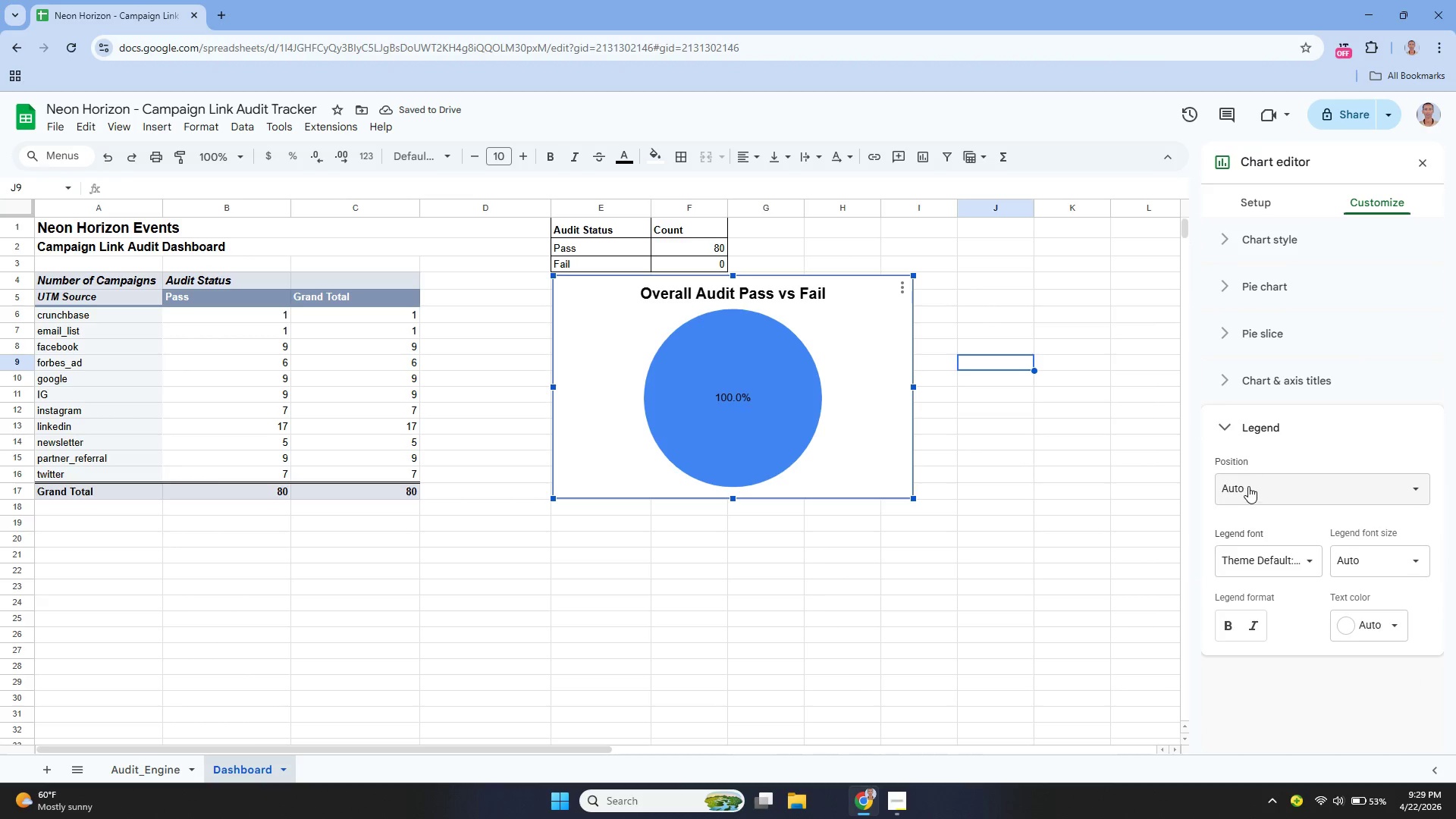 
left_click([1249, 485])
 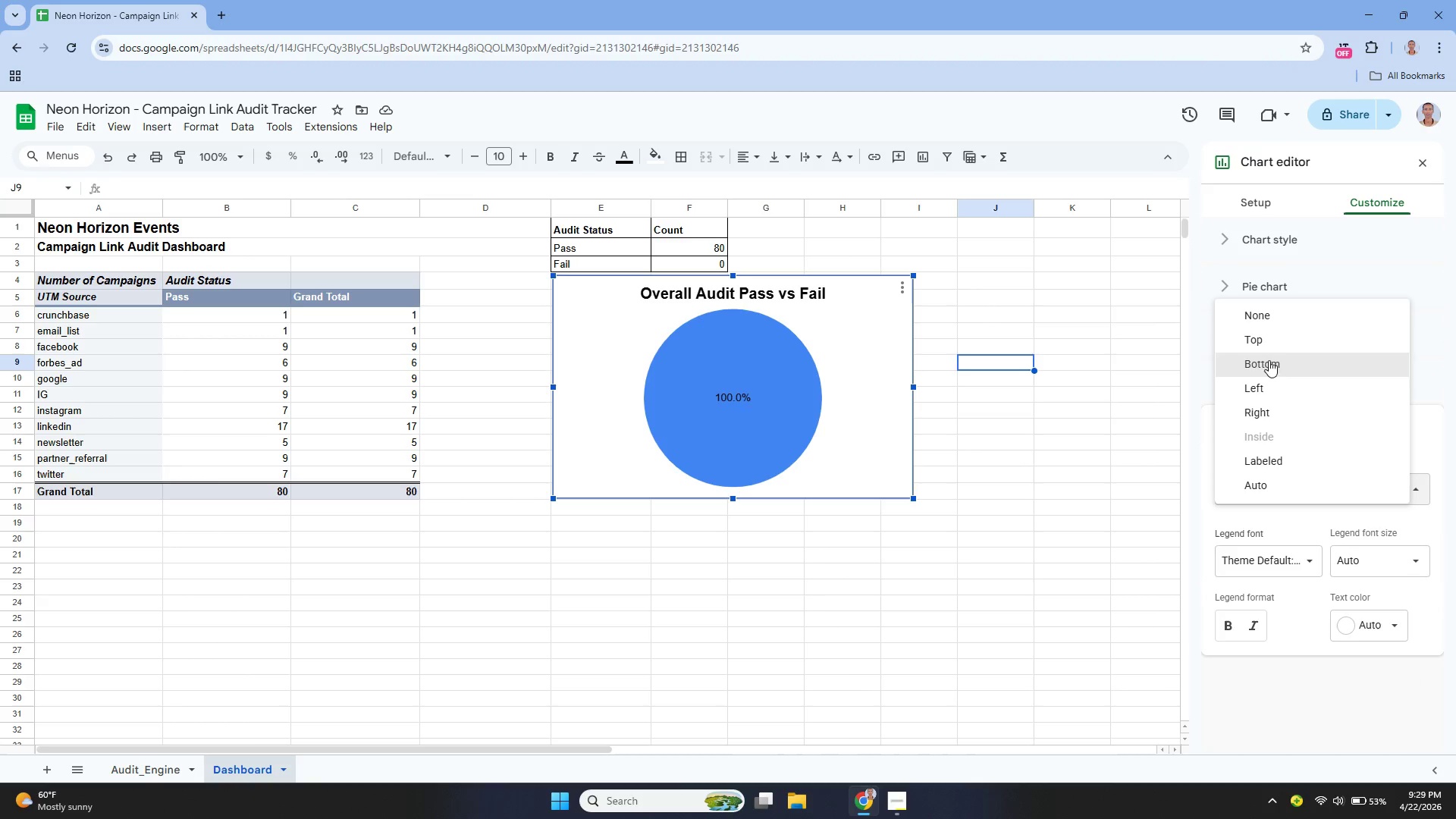 
left_click([1266, 342])
 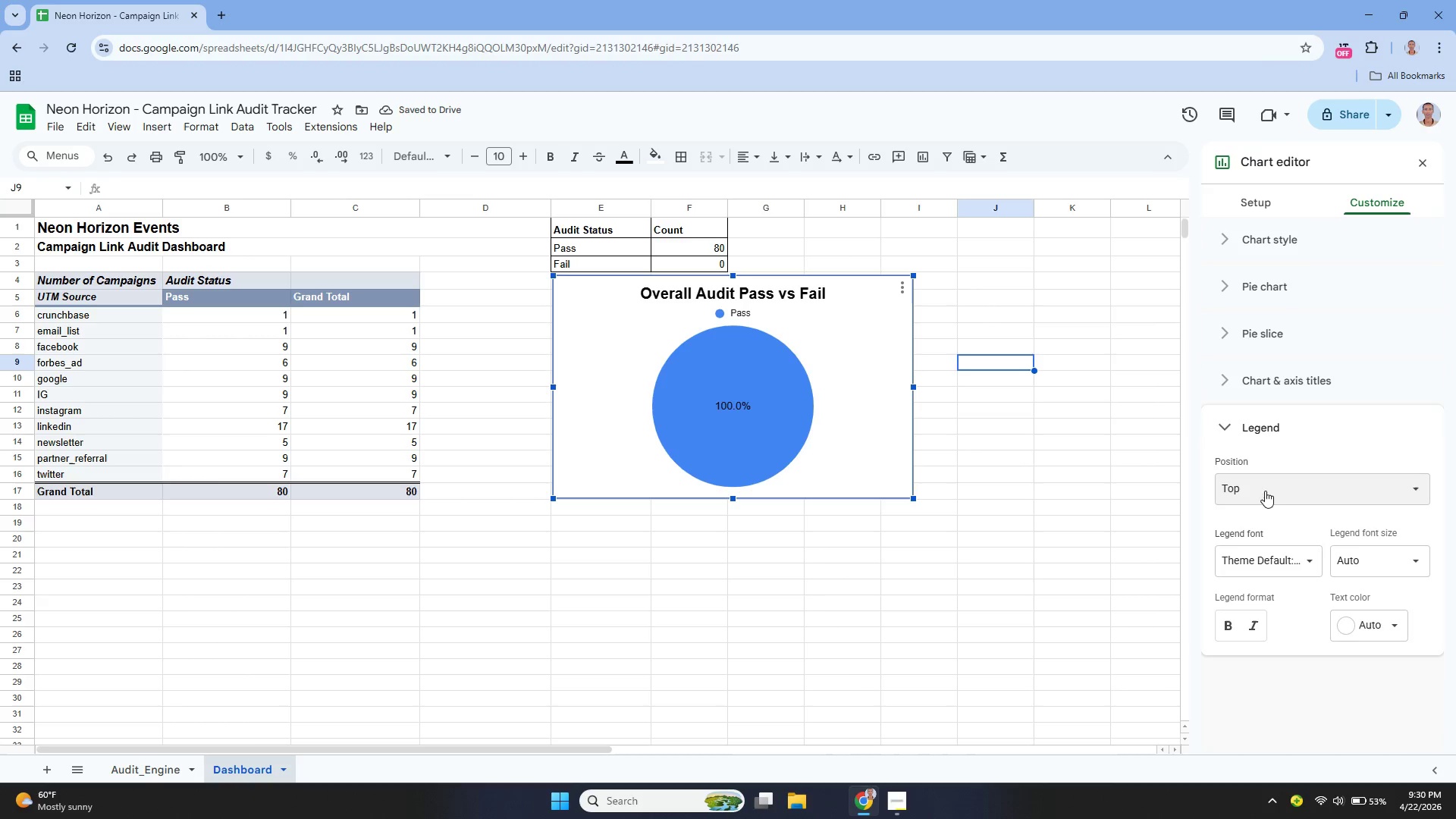 
left_click([1253, 492])
 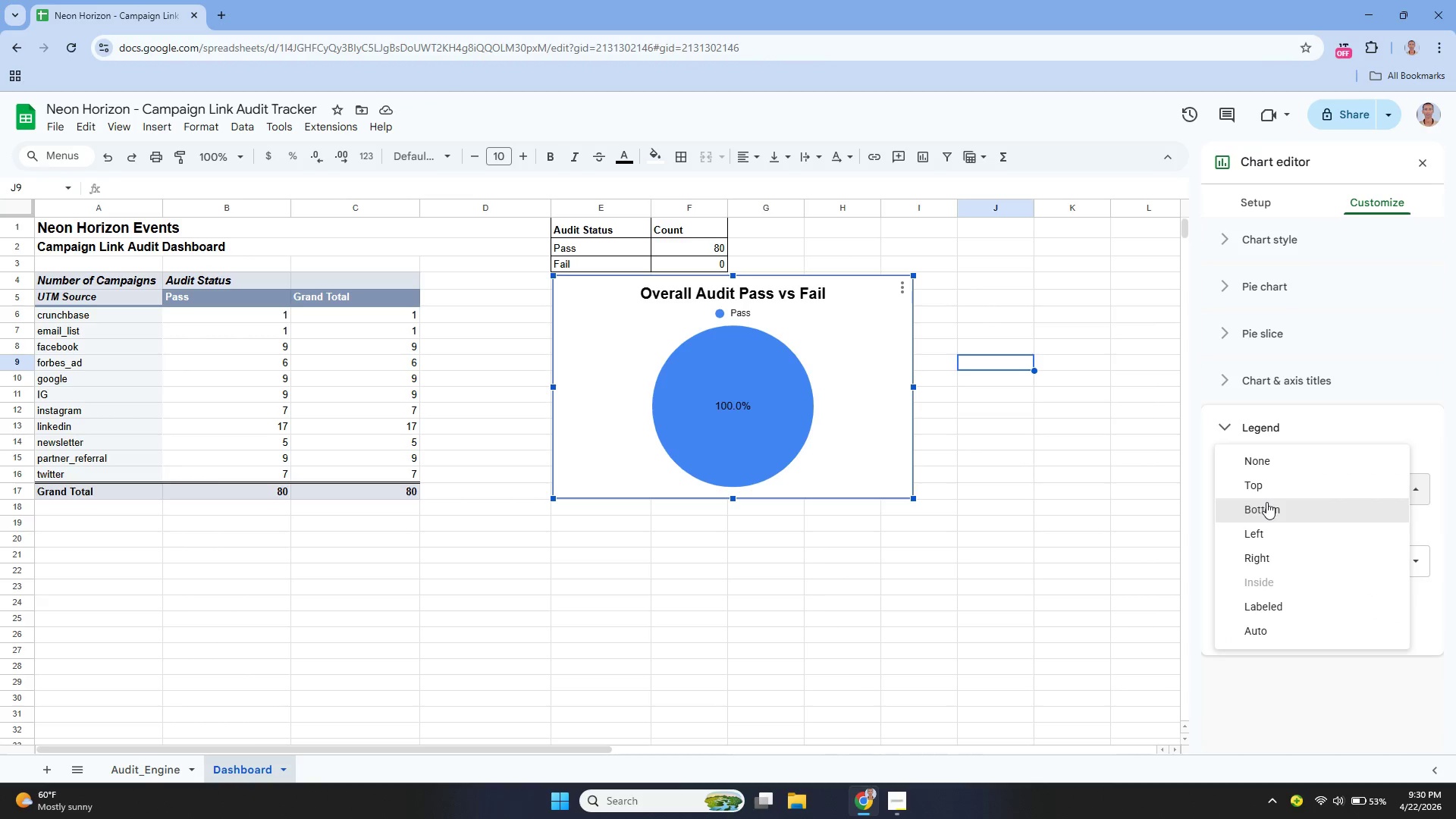 
left_click([1266, 502])
 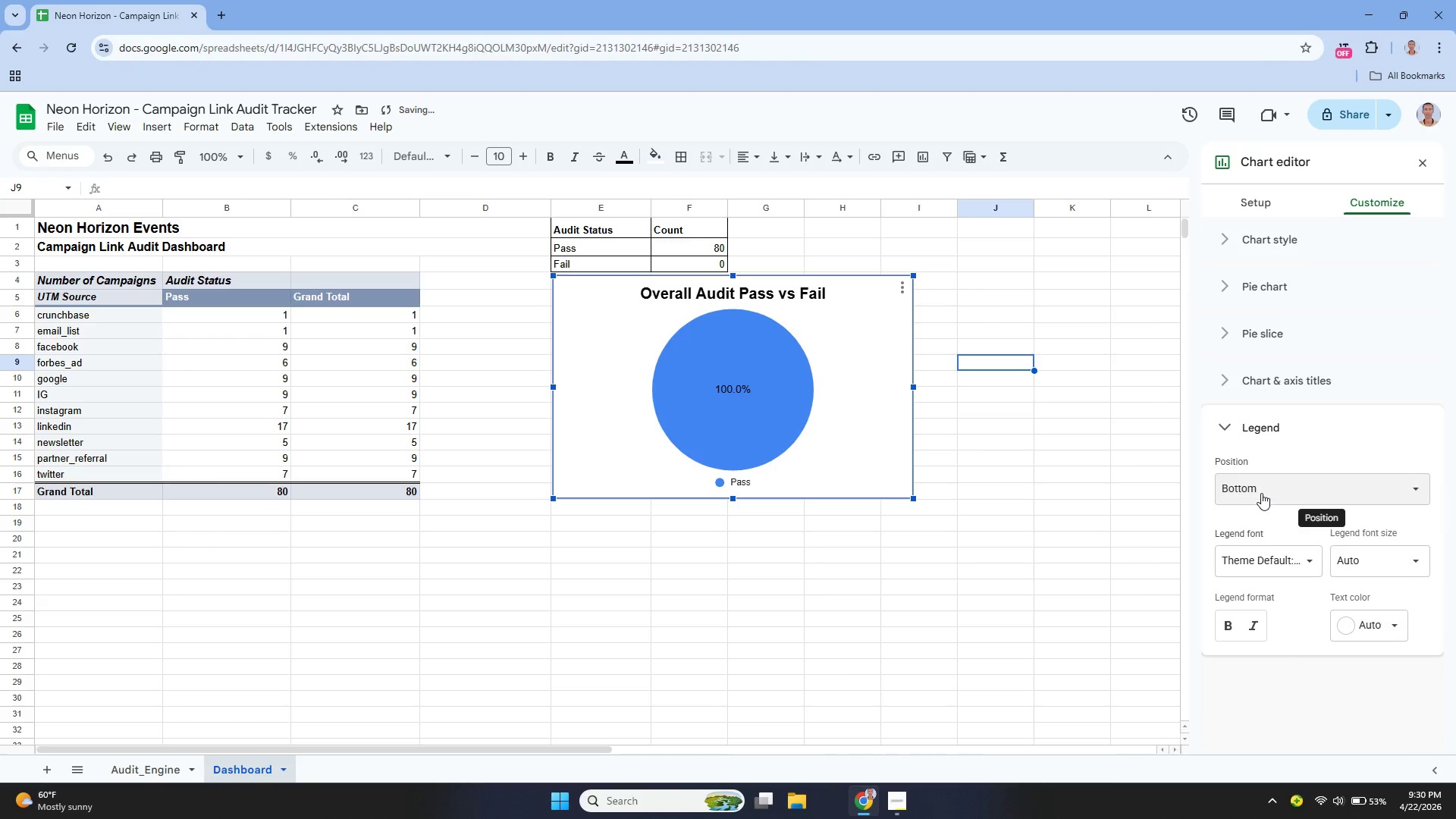 
left_click([1259, 487])
 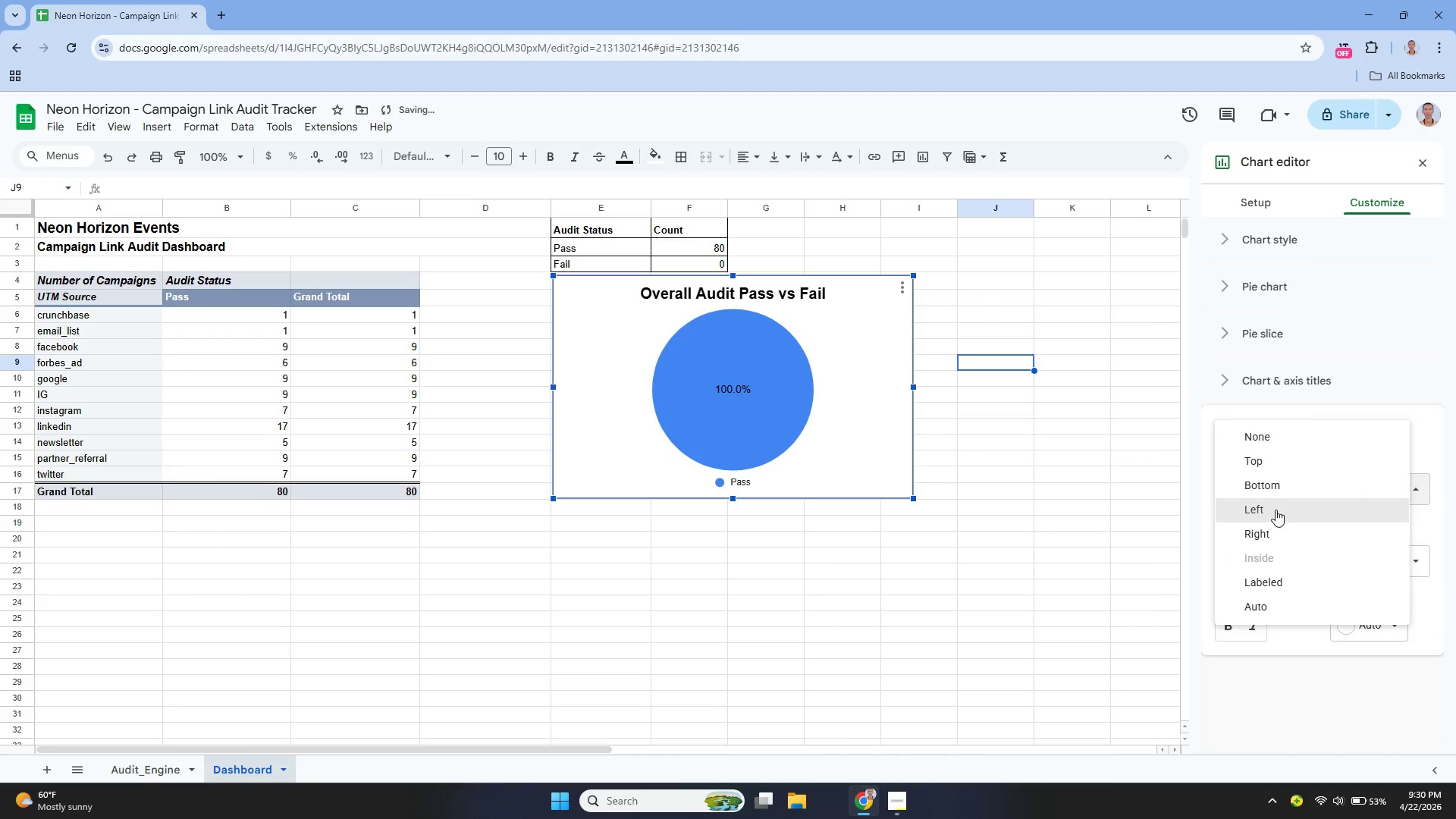 
left_click([1273, 522])
 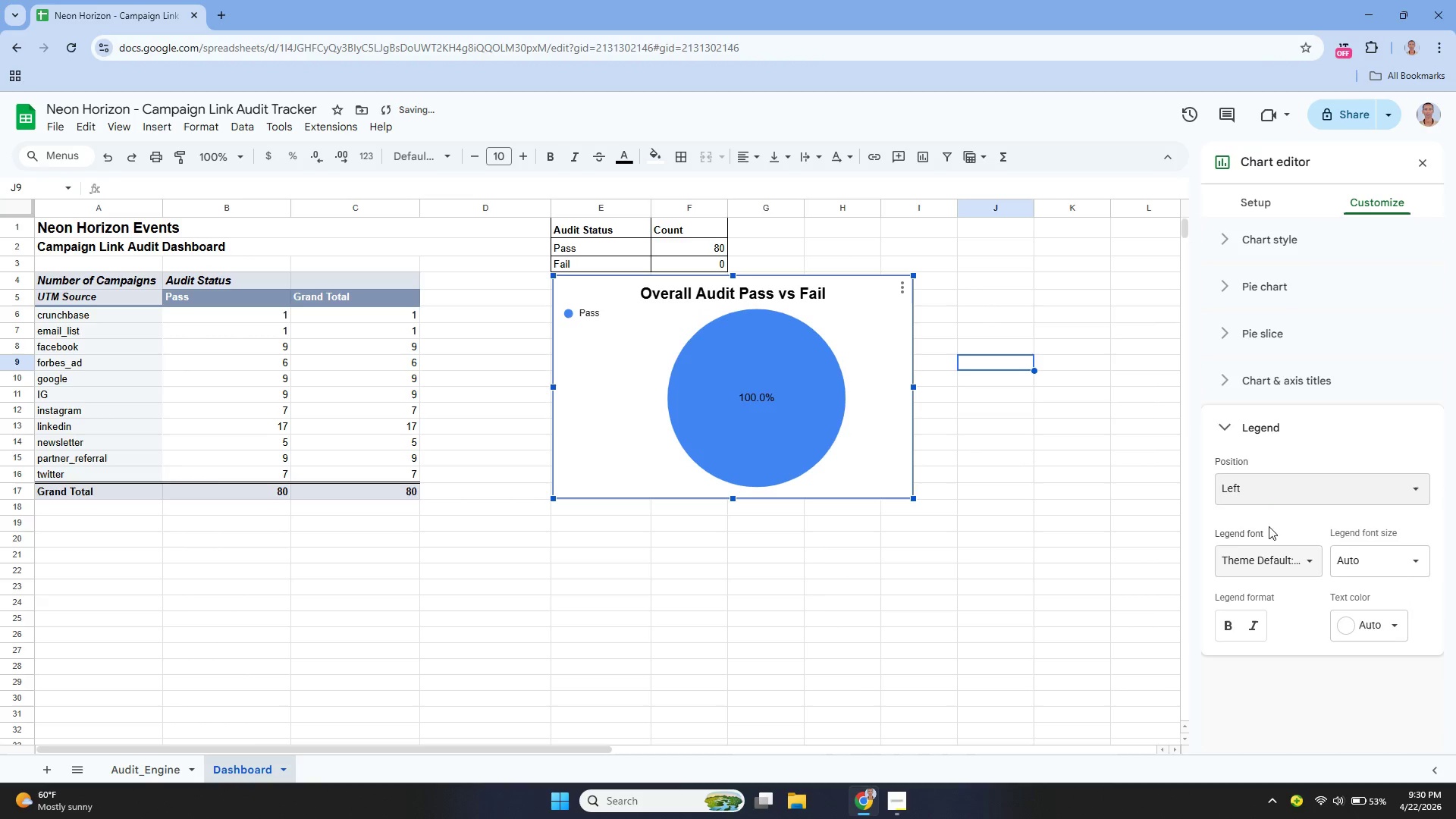 
left_click([1254, 491])
 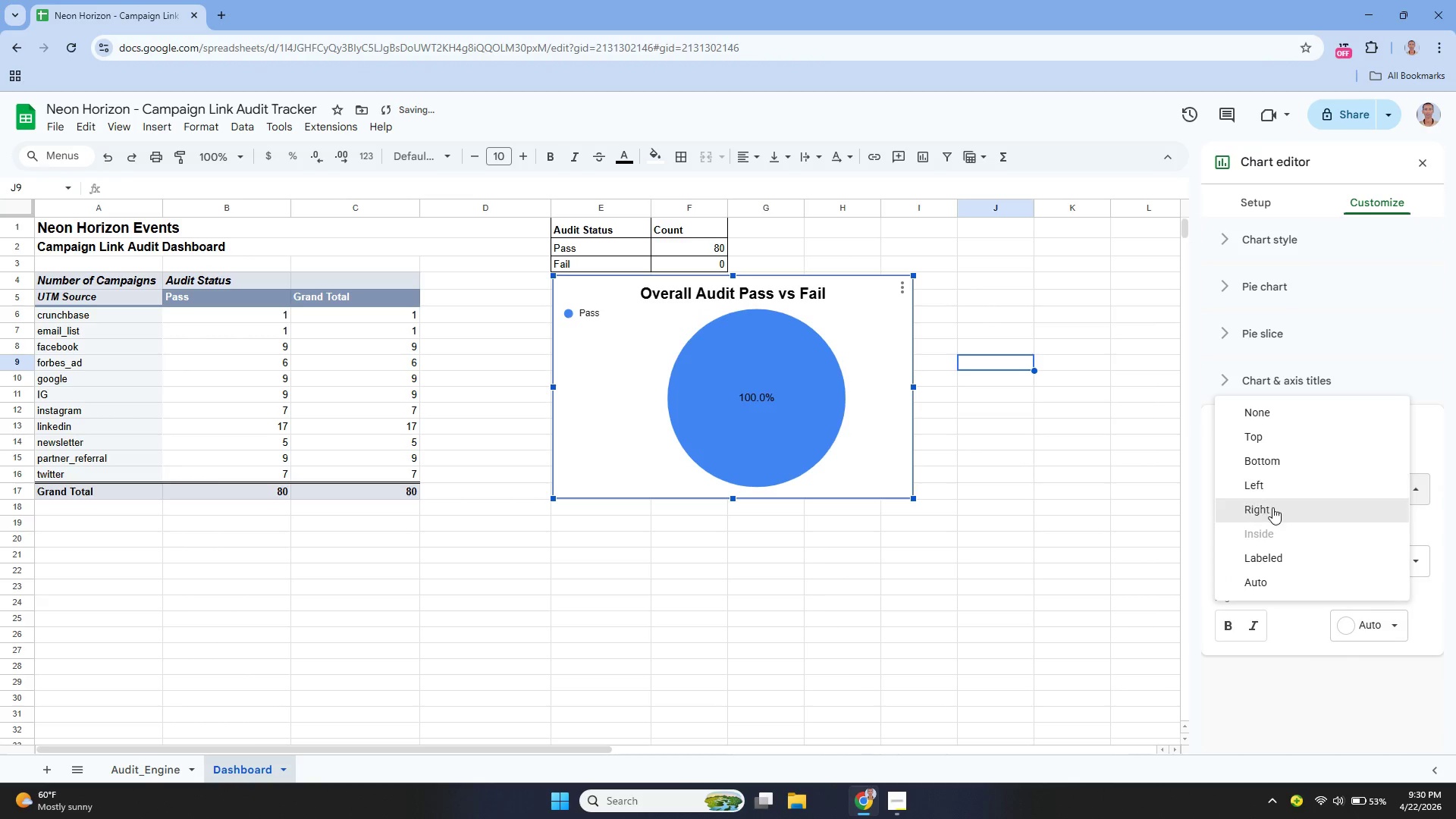 
left_click([1272, 507])
 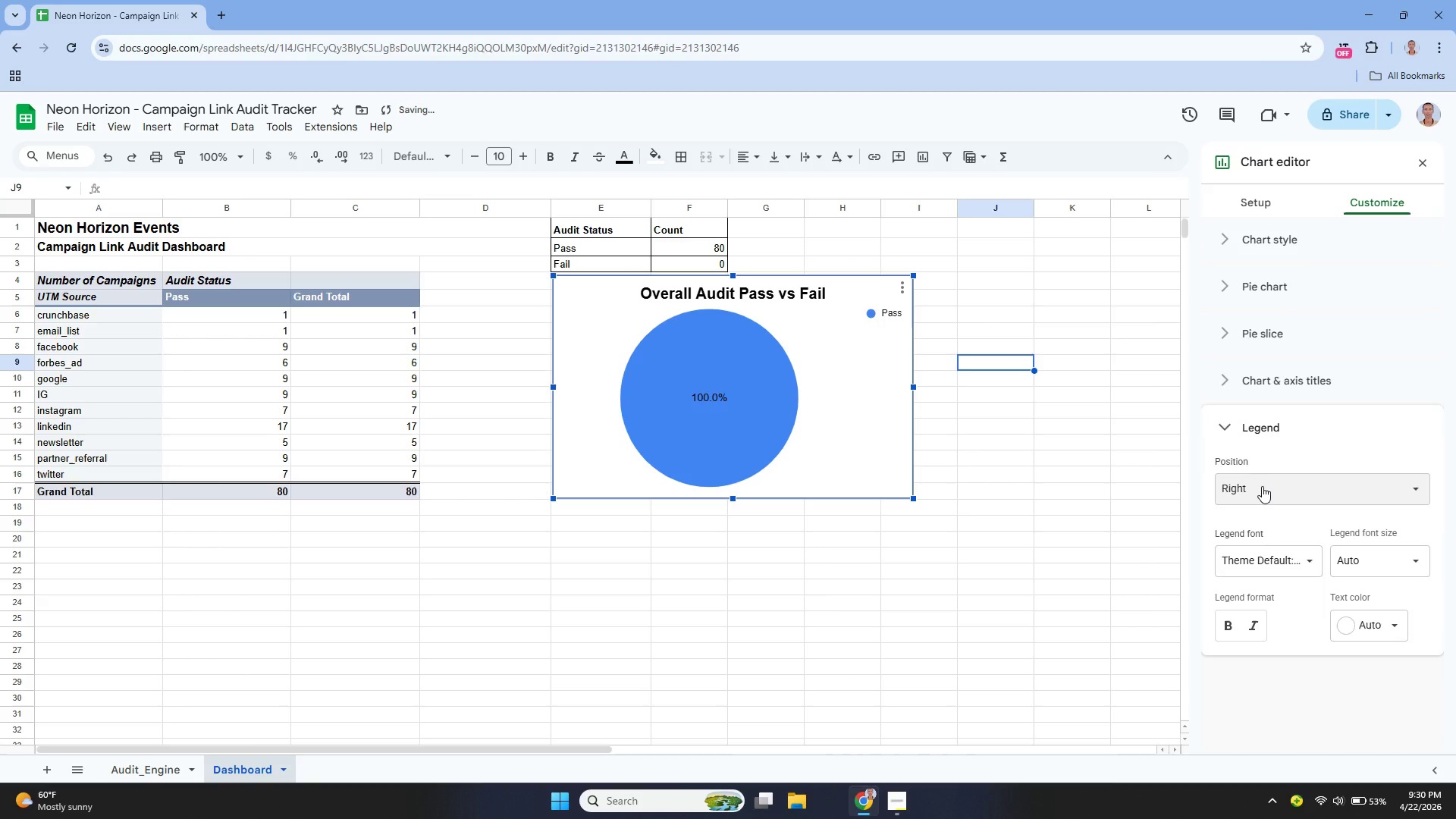 
left_click([1262, 489])
 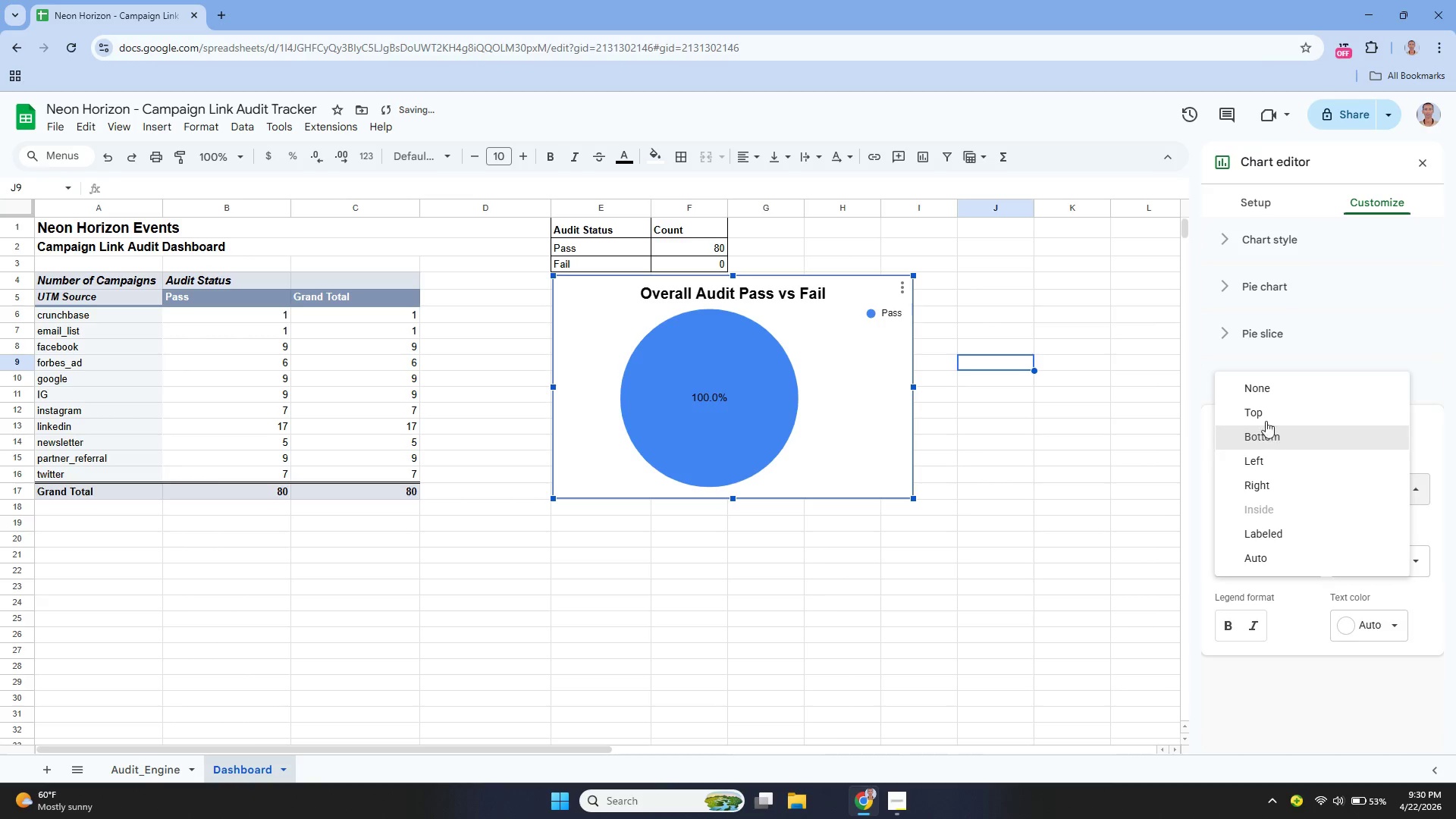 
left_click([1263, 413])
 